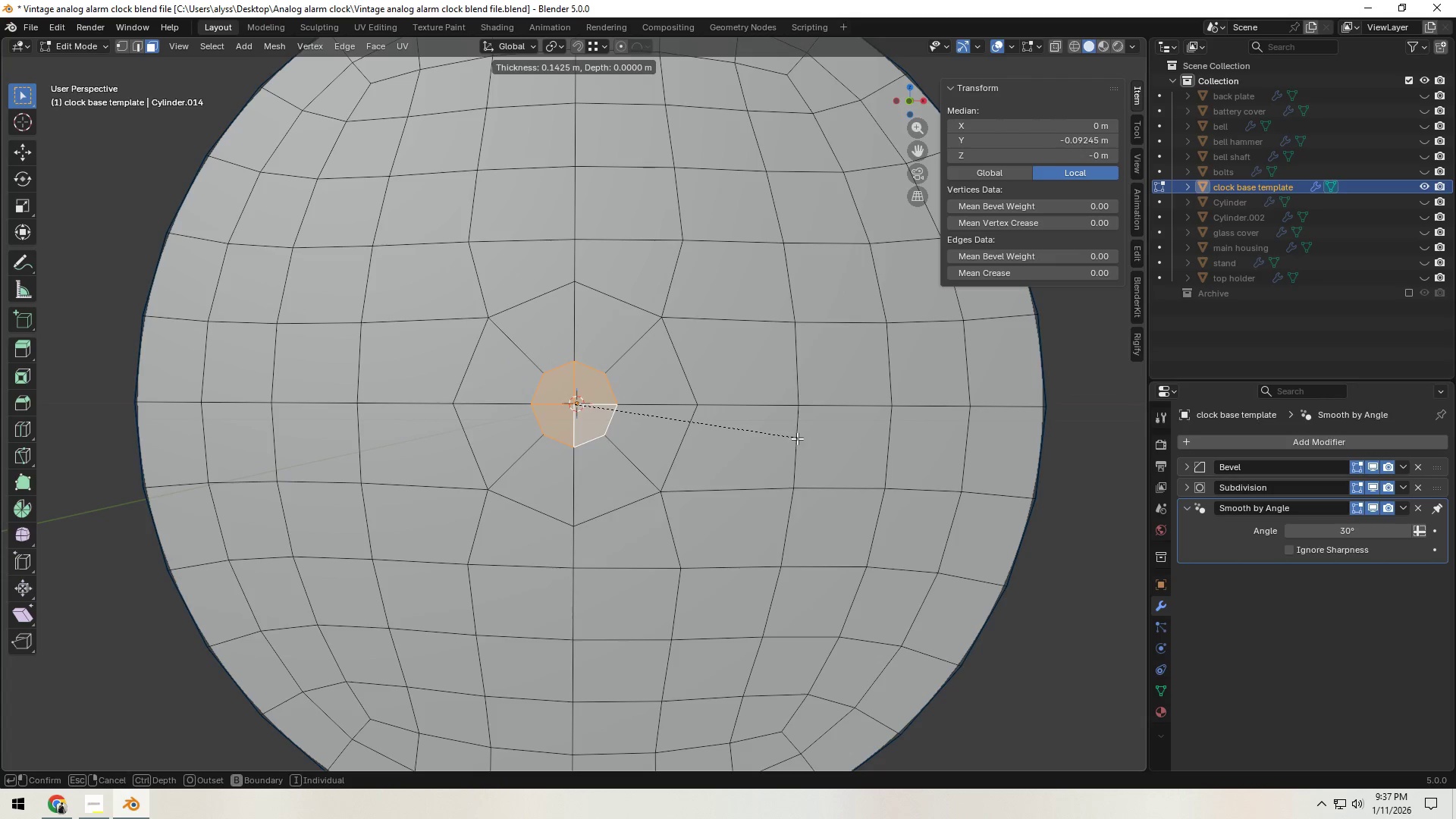 
left_click([785, 441])
 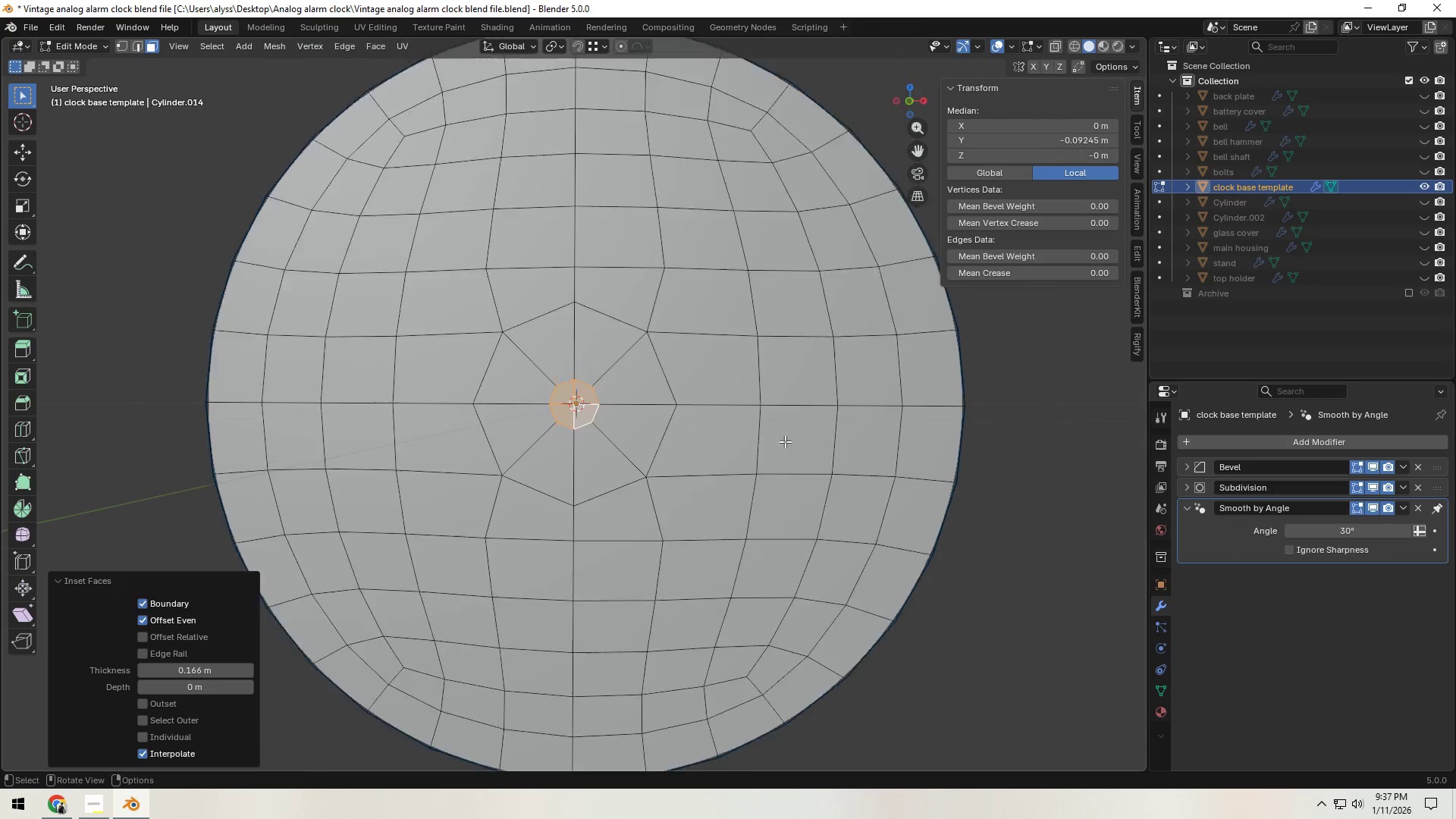 
left_click([889, 443])
 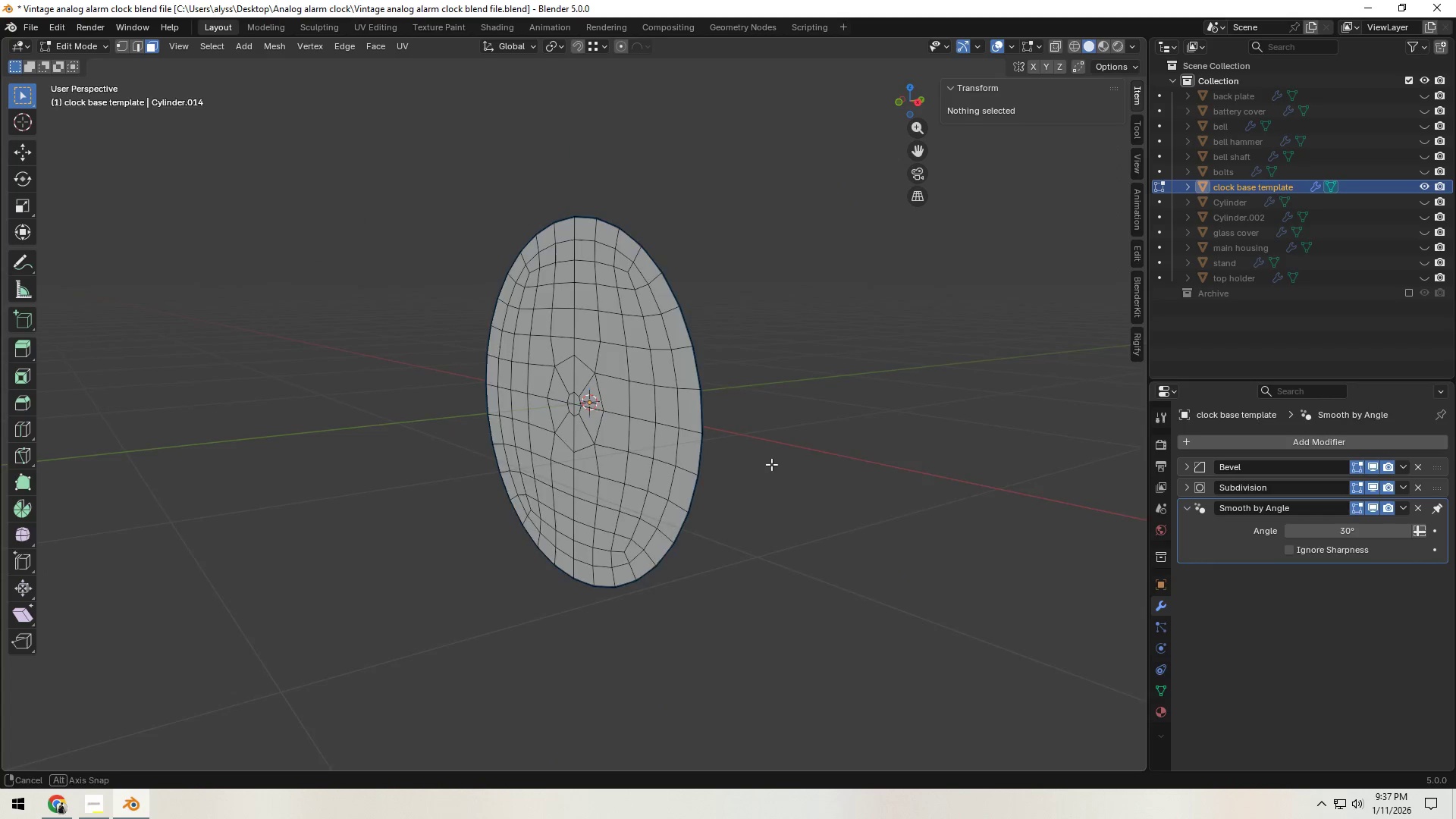 
scroll: coordinate [785, 441], scroll_direction: down, amount: 5.0
 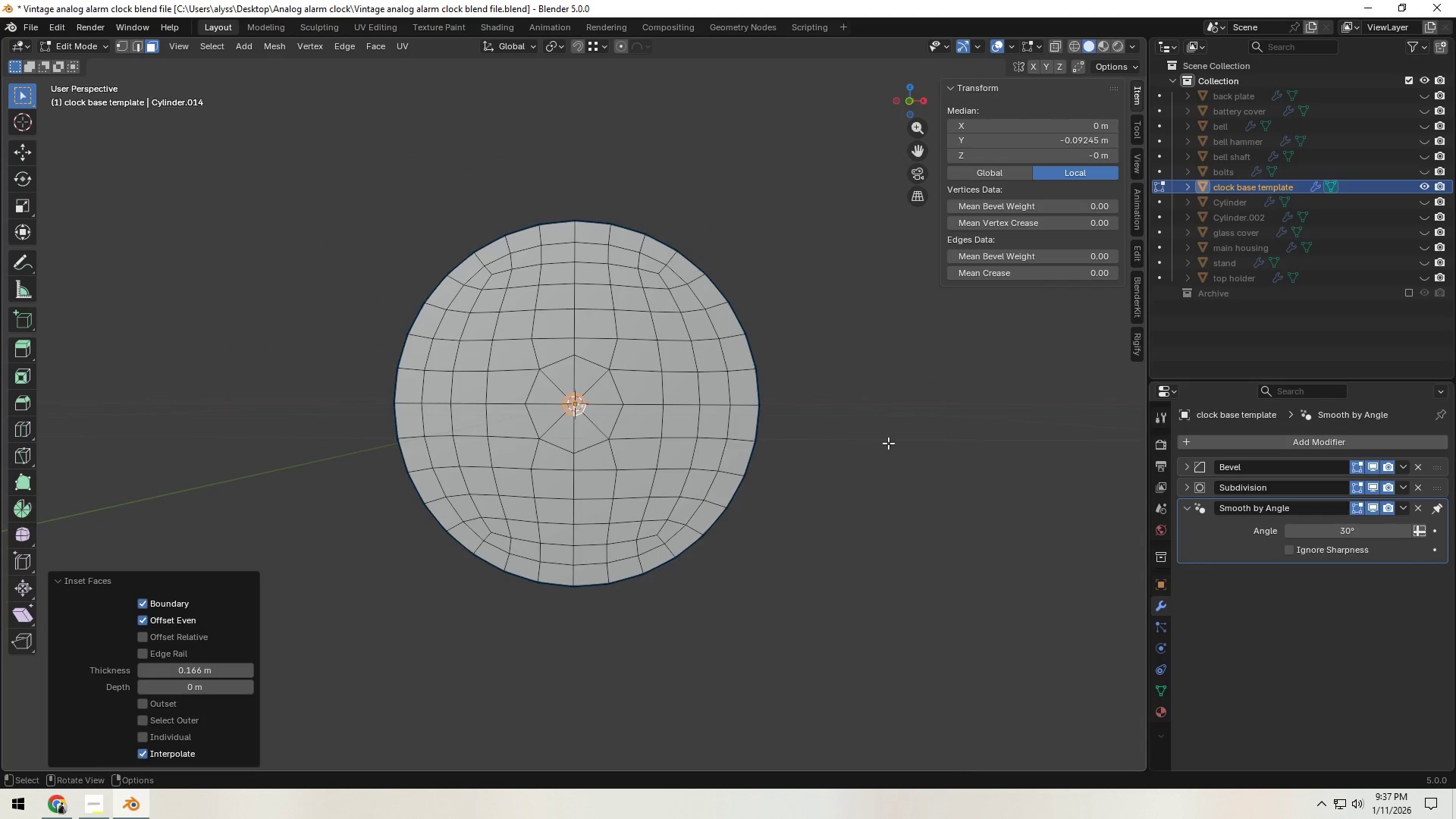 
scroll: coordinate [566, 467], scroll_direction: up, amount: 8.0
 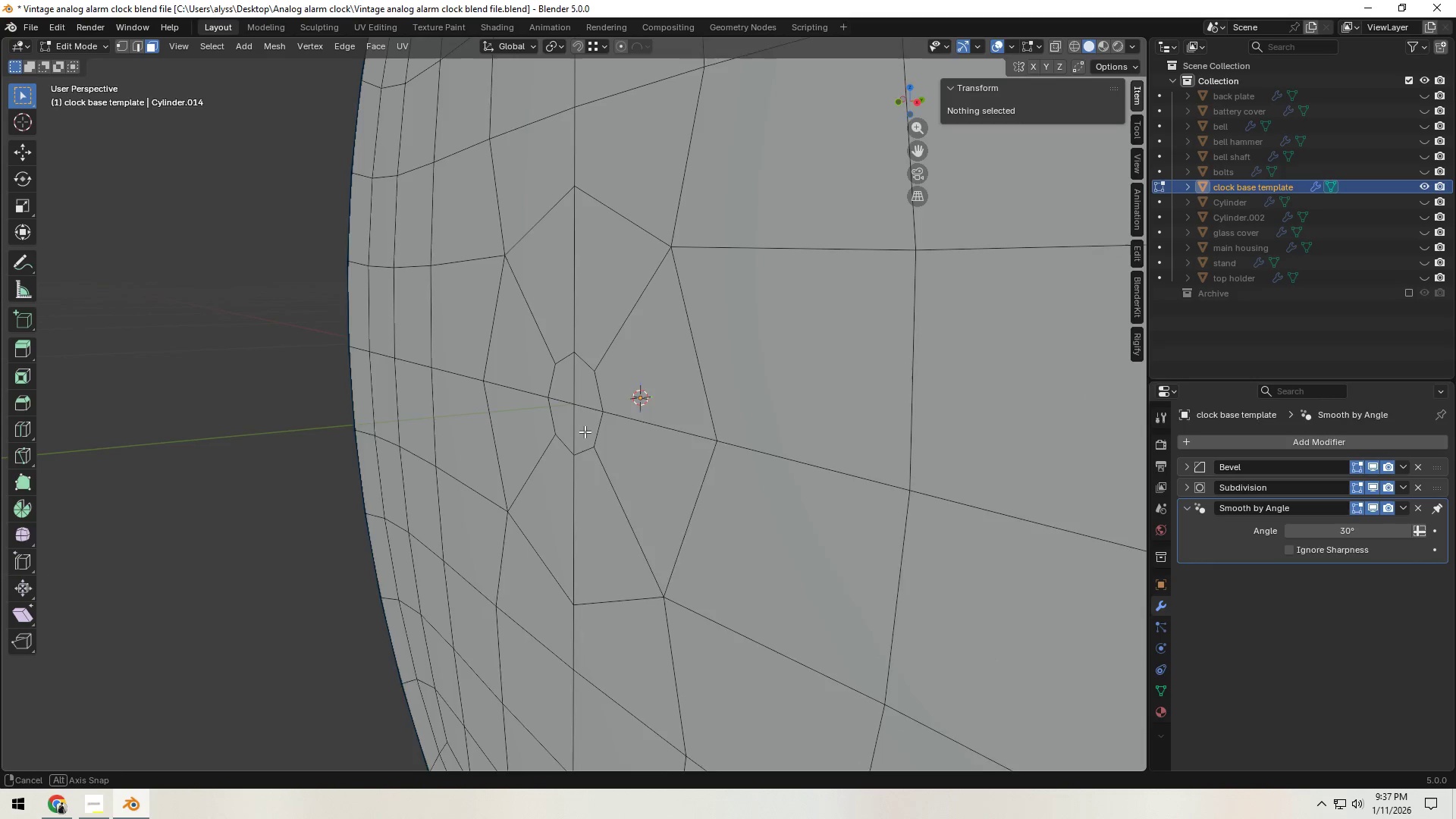 
hold_key(key=ShiftLeft, duration=0.39)
 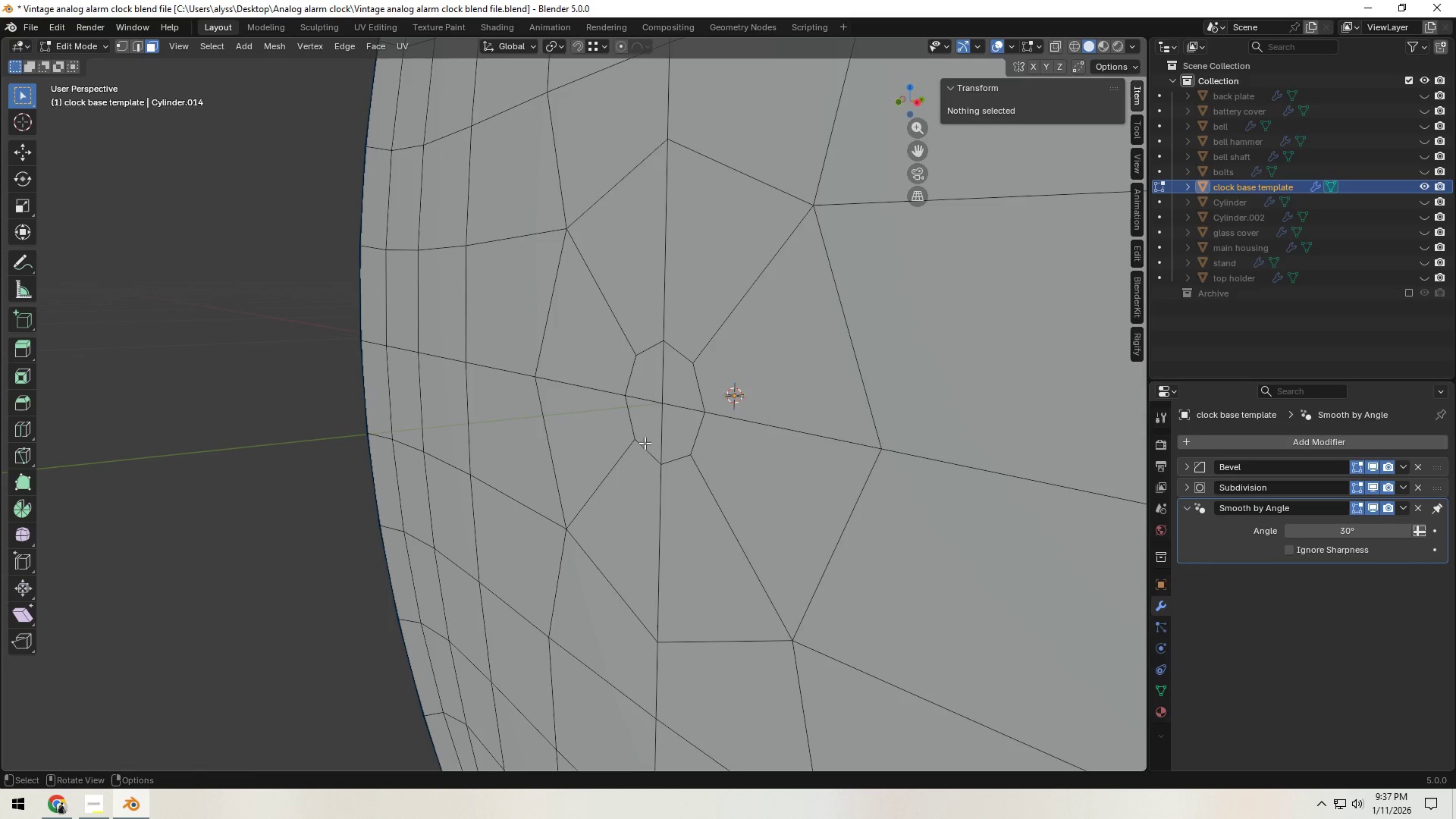 
scroll: coordinate [645, 443], scroll_direction: up, amount: 1.0
 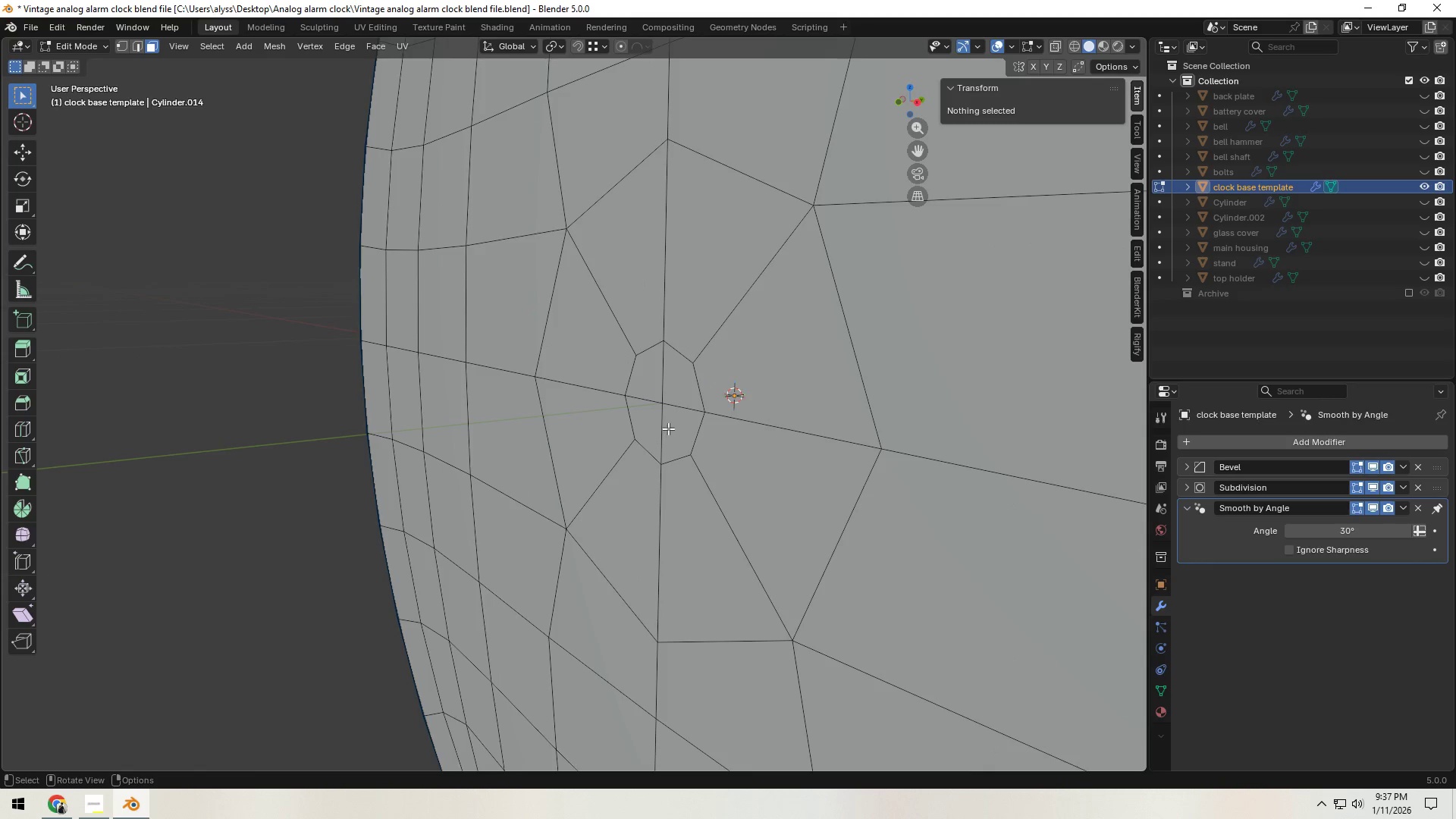 
key(3)
 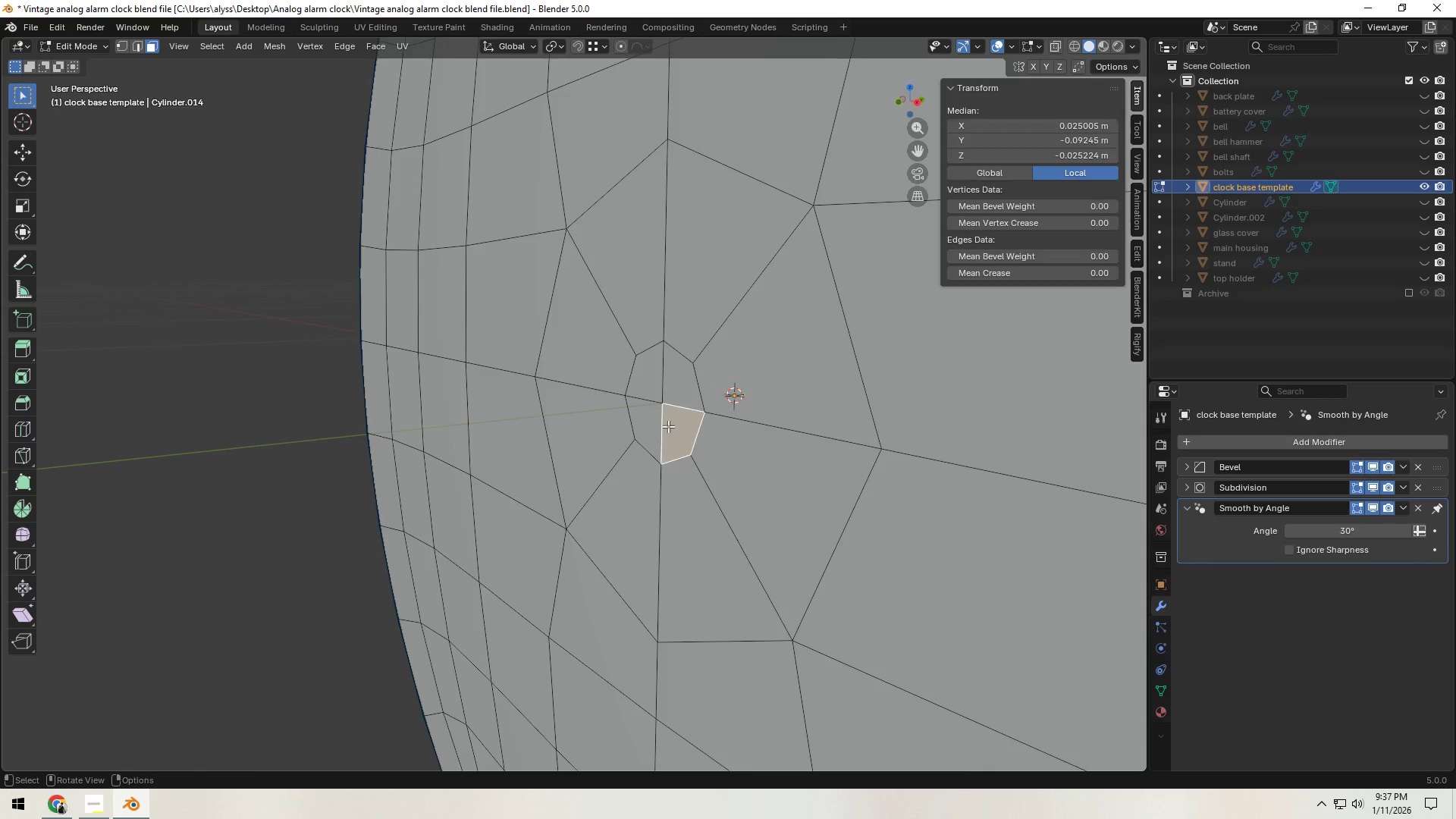 
left_click([668, 426])
 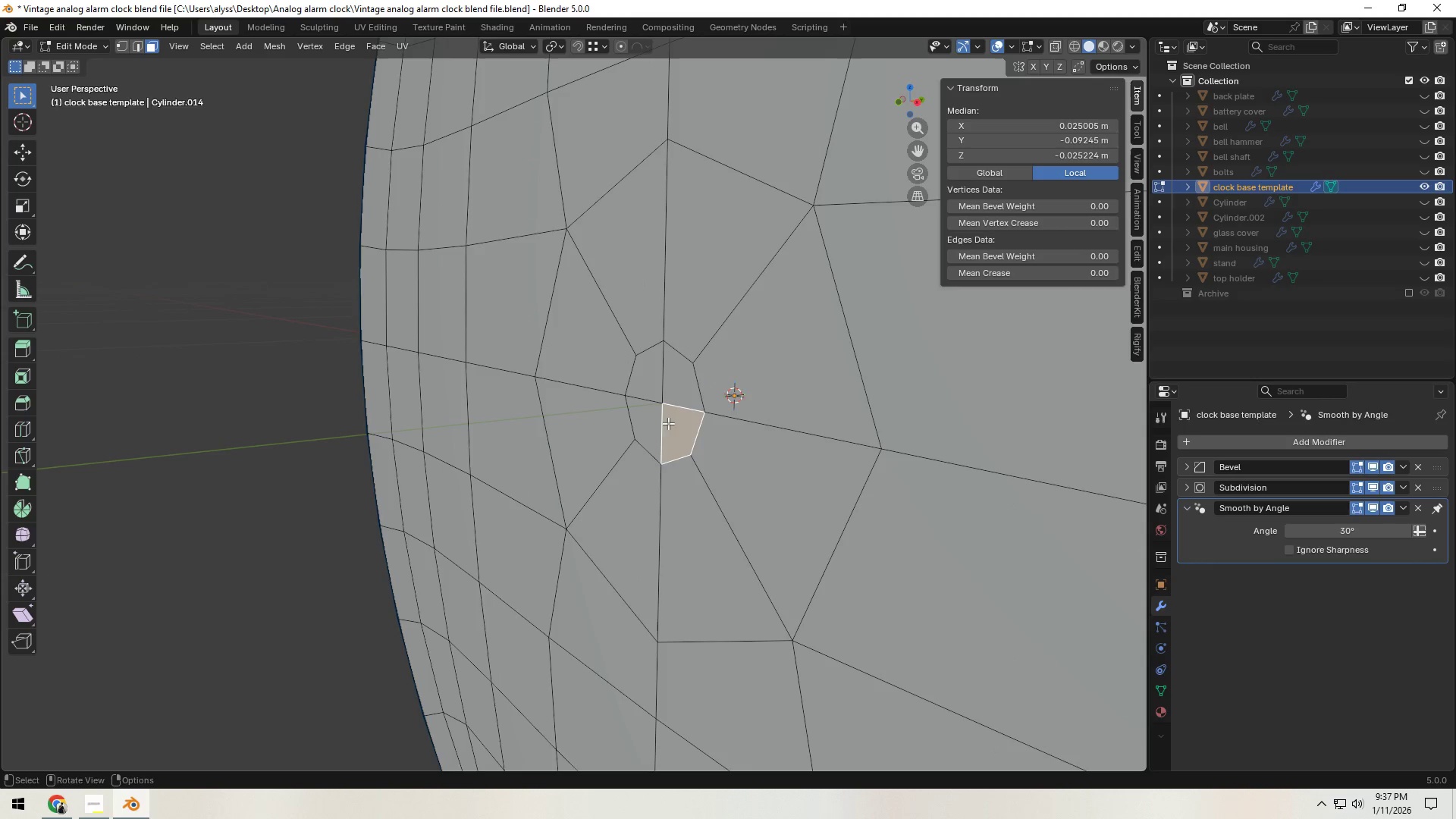 
hold_key(key=ShiftLeft, duration=0.81)
double_click([668, 385])
 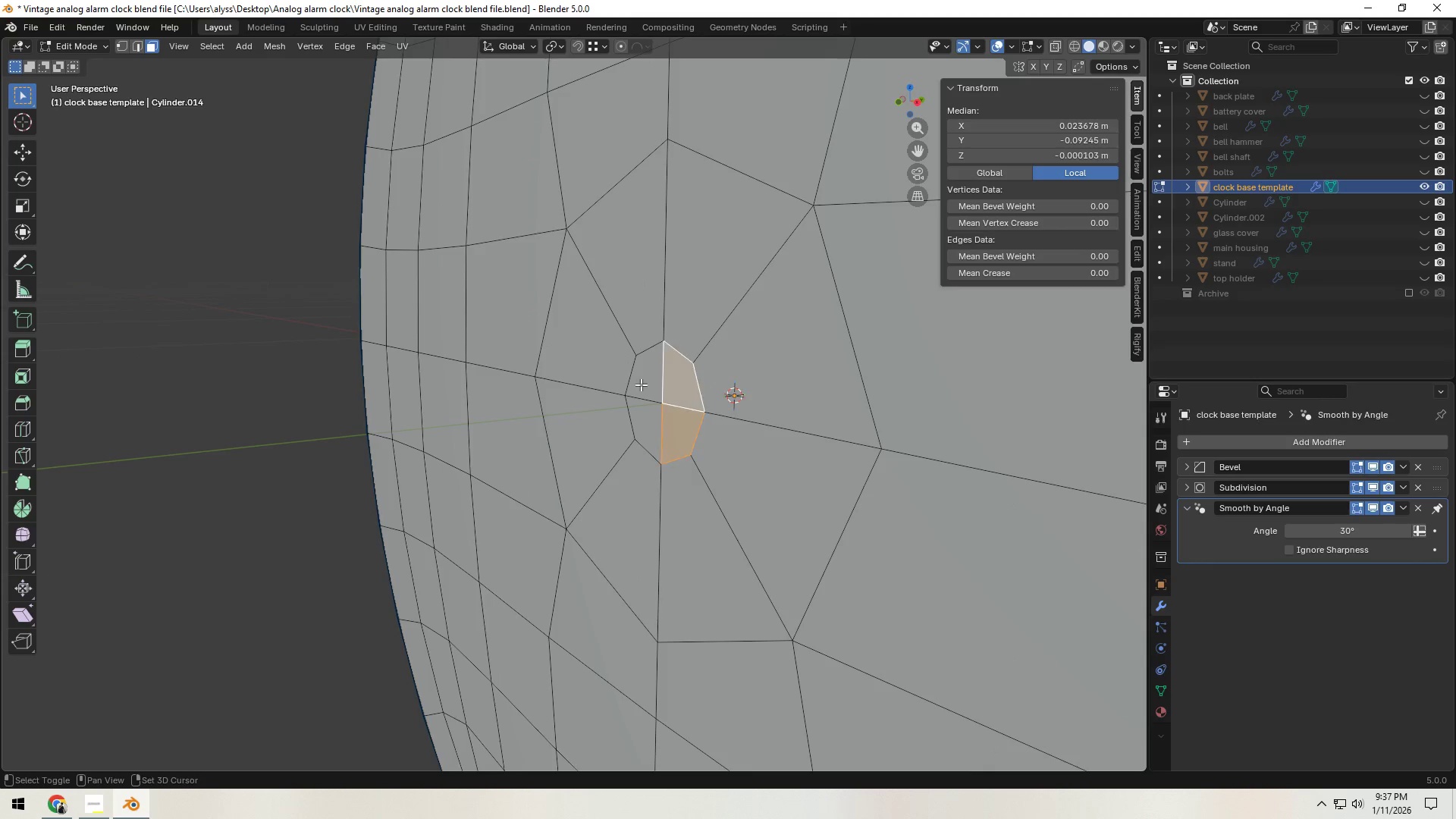 
triple_click([633, 382])
 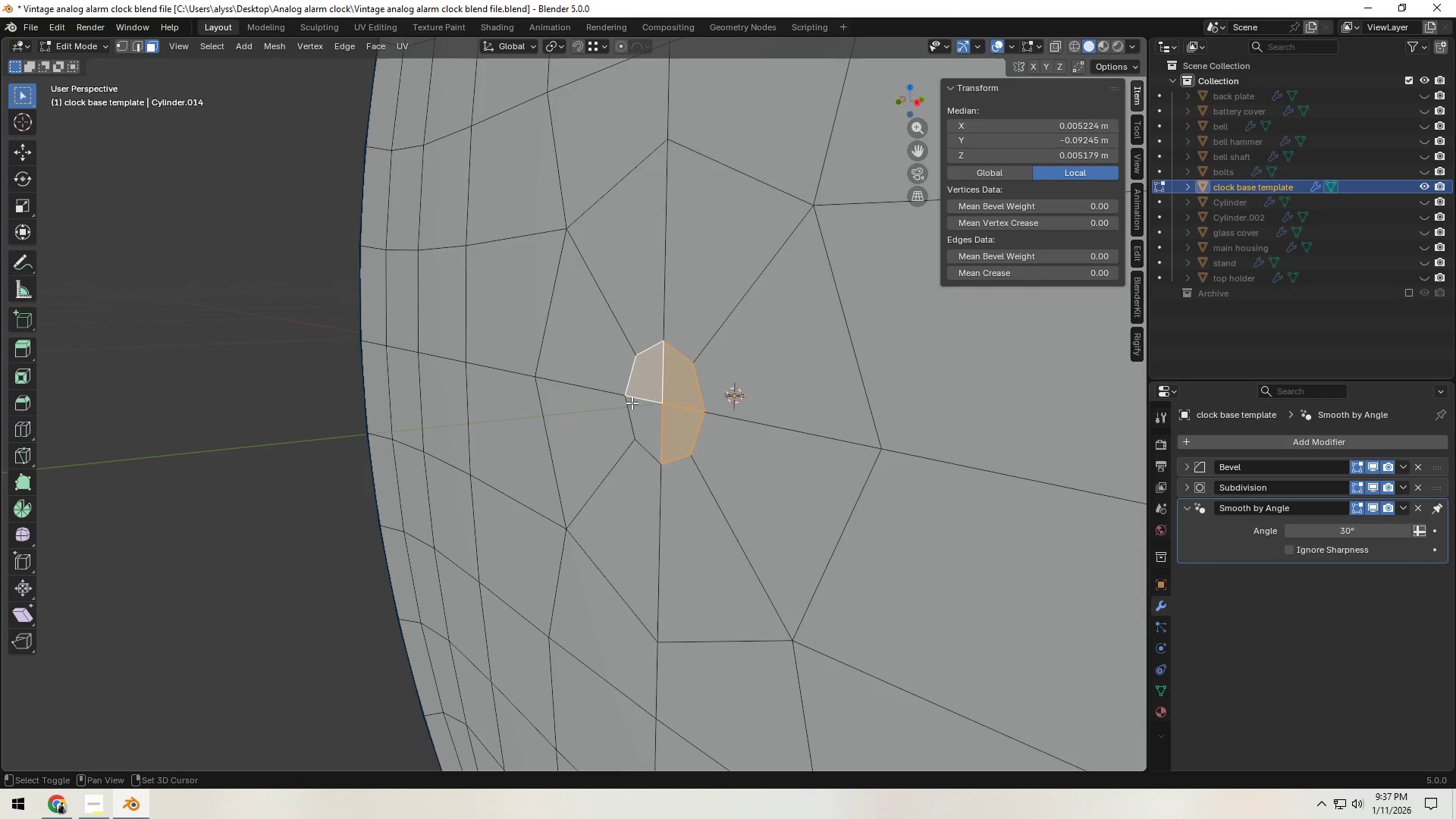 
triple_click([632, 416])
 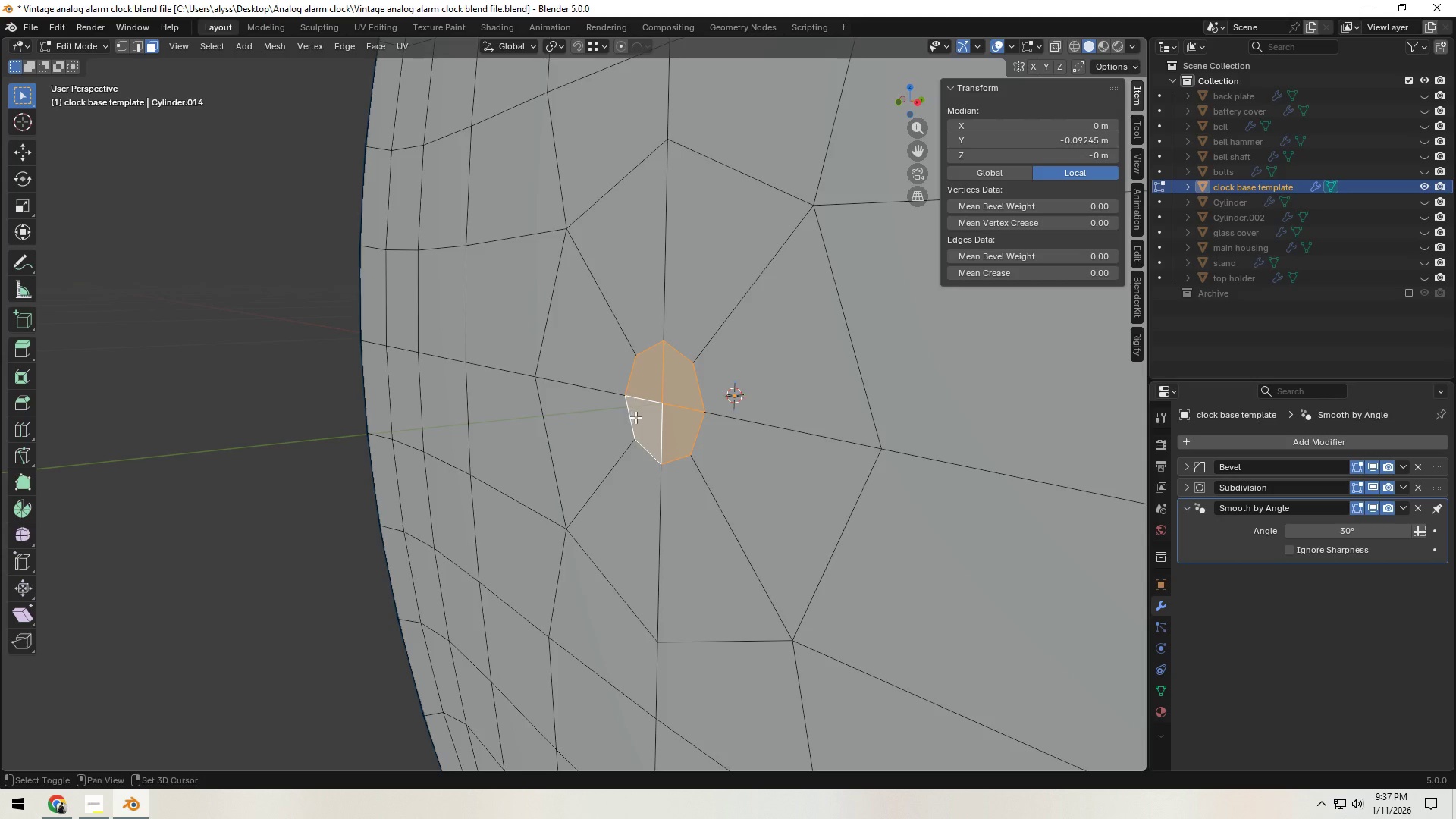 
hold_key(key=ShiftLeft, duration=16.58)
 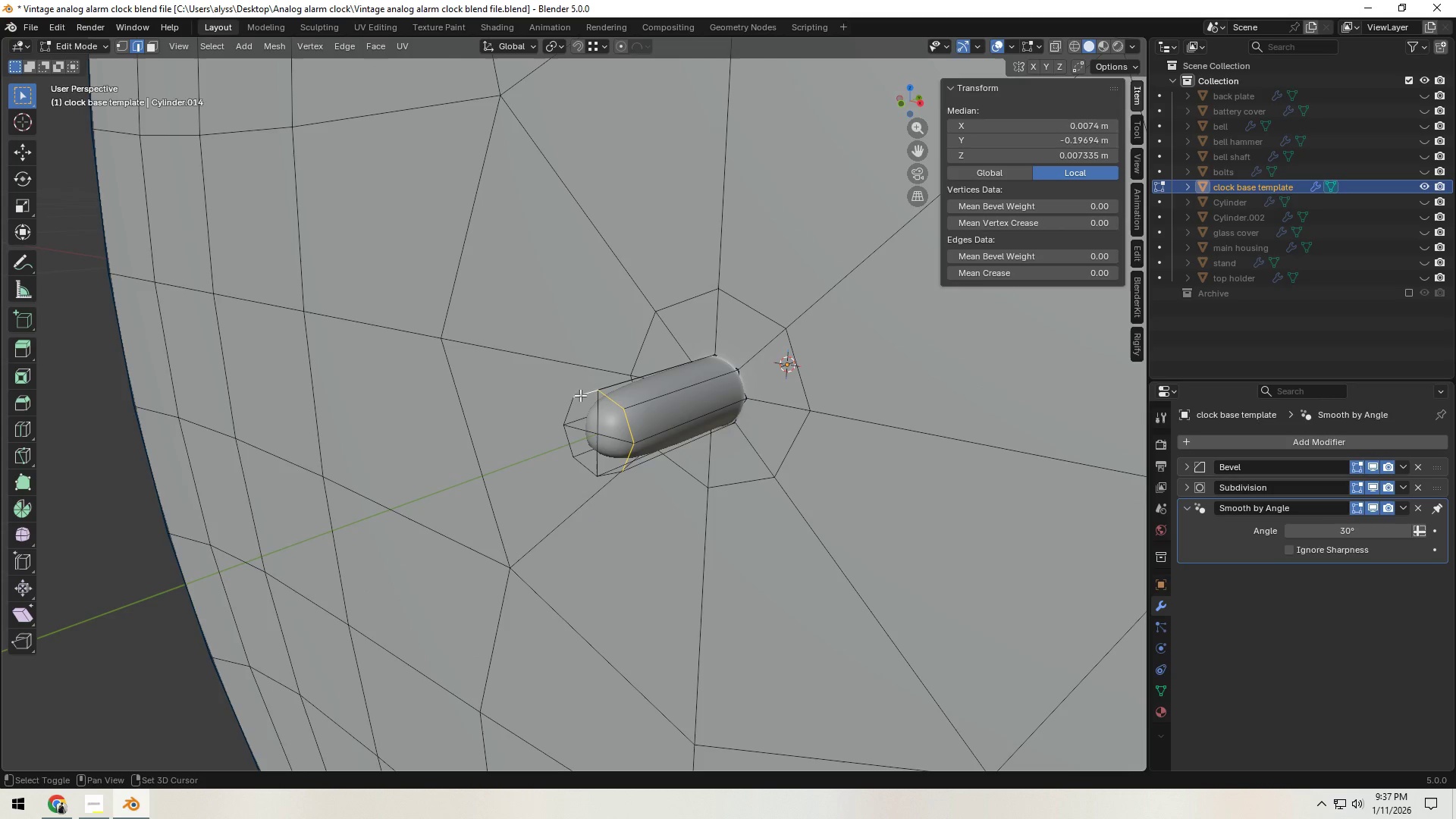 
key(I)
 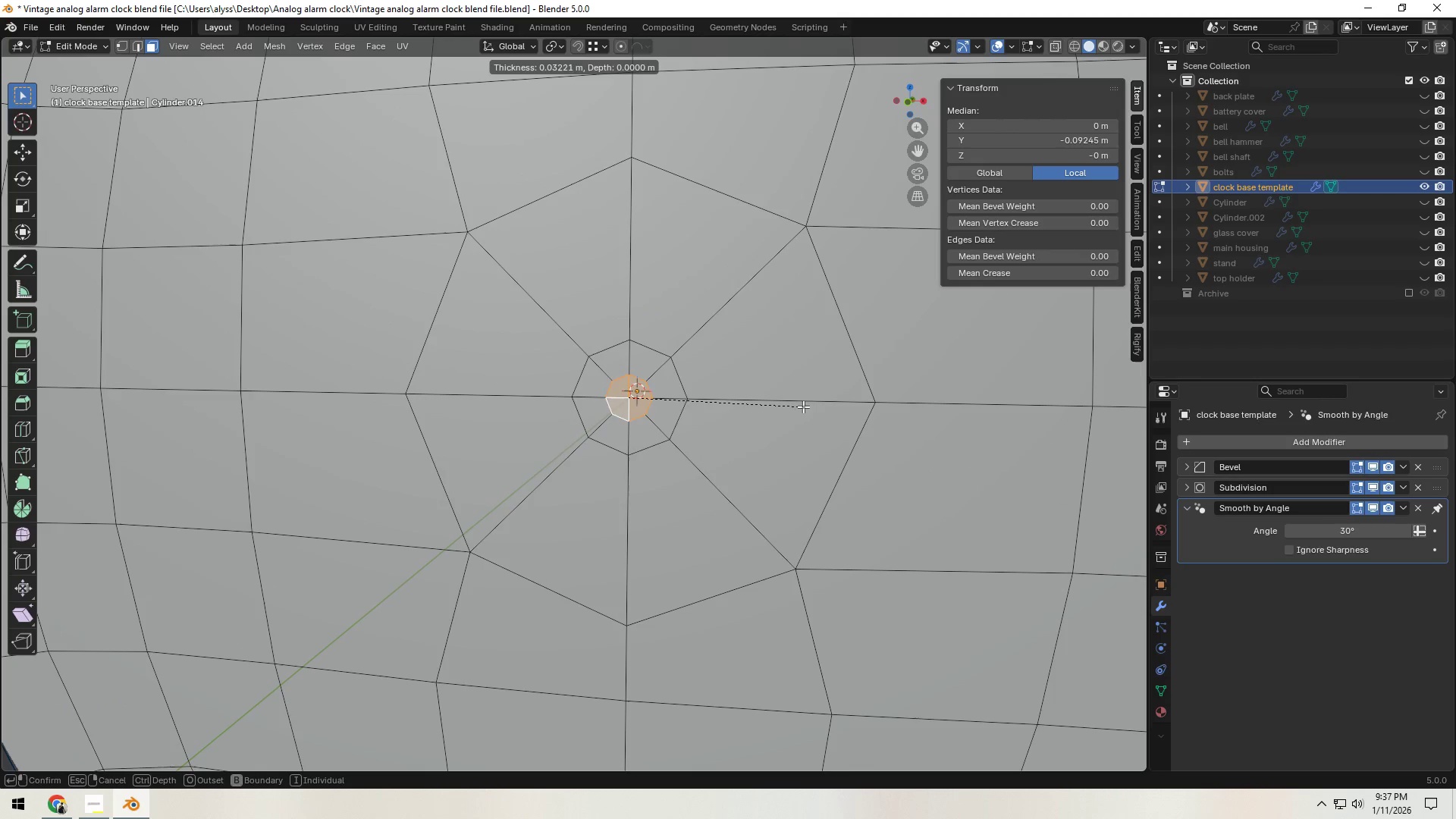 
left_click([801, 408])
 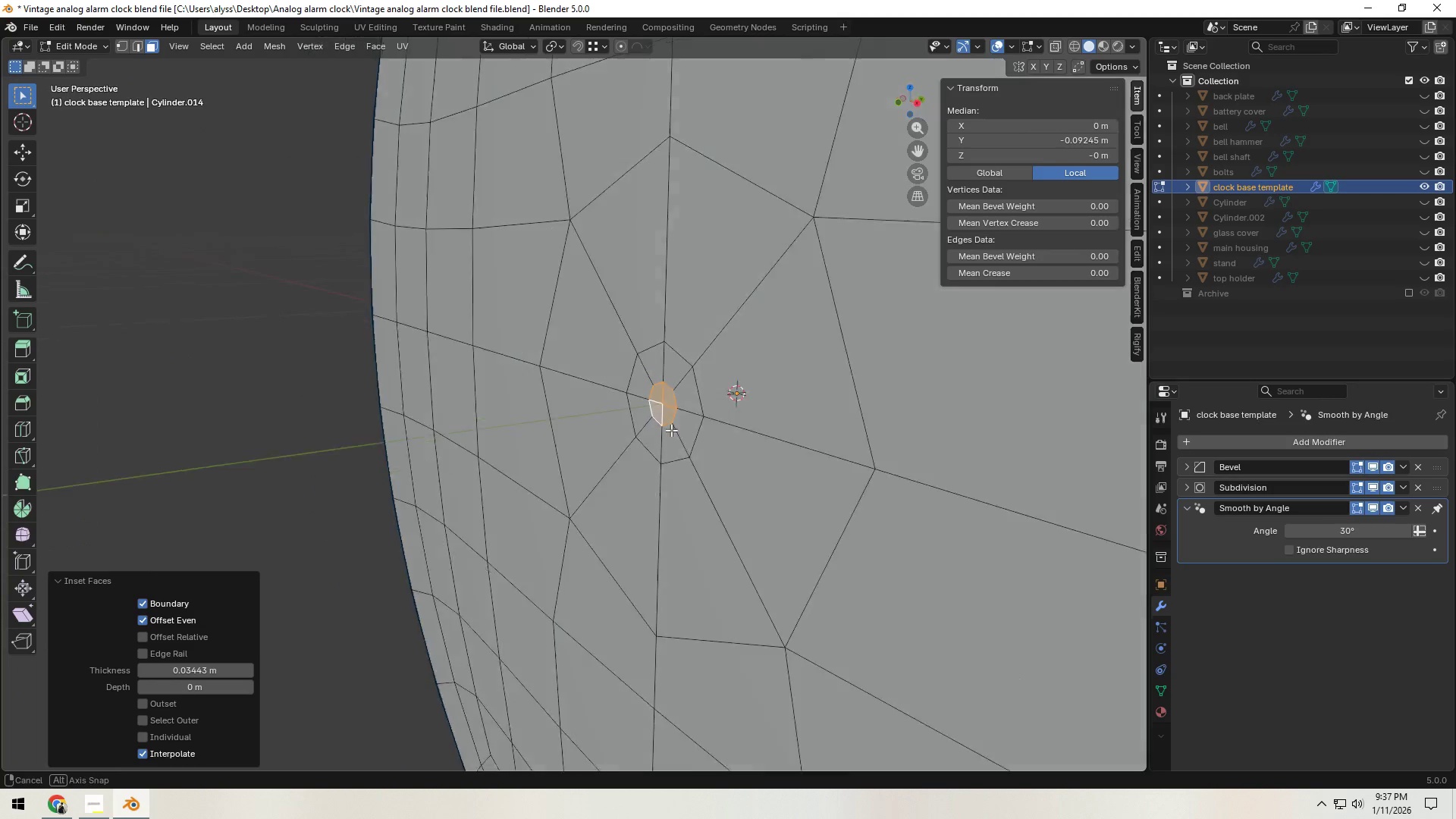 
key(E)
 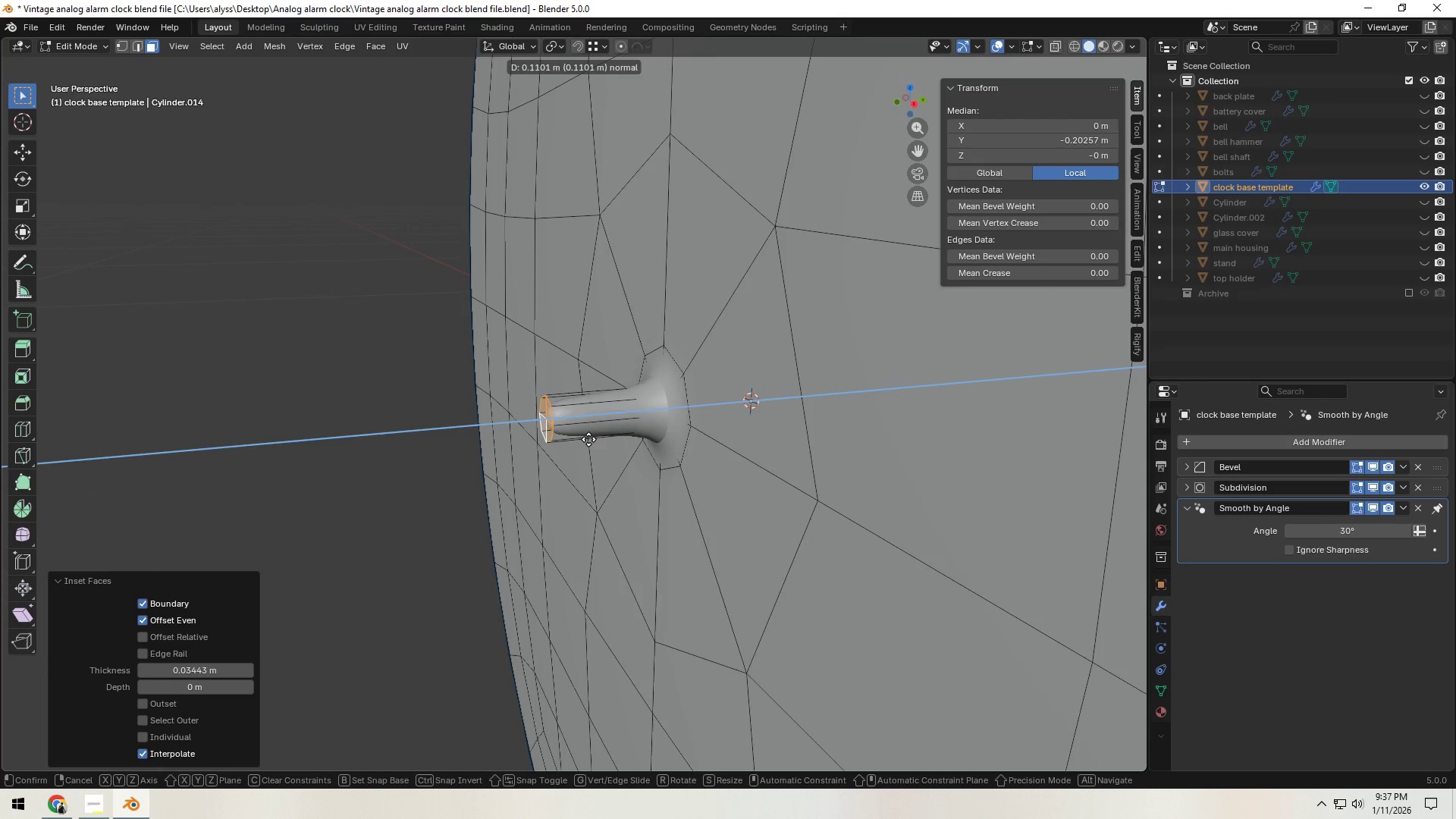 
left_click([591, 438])
 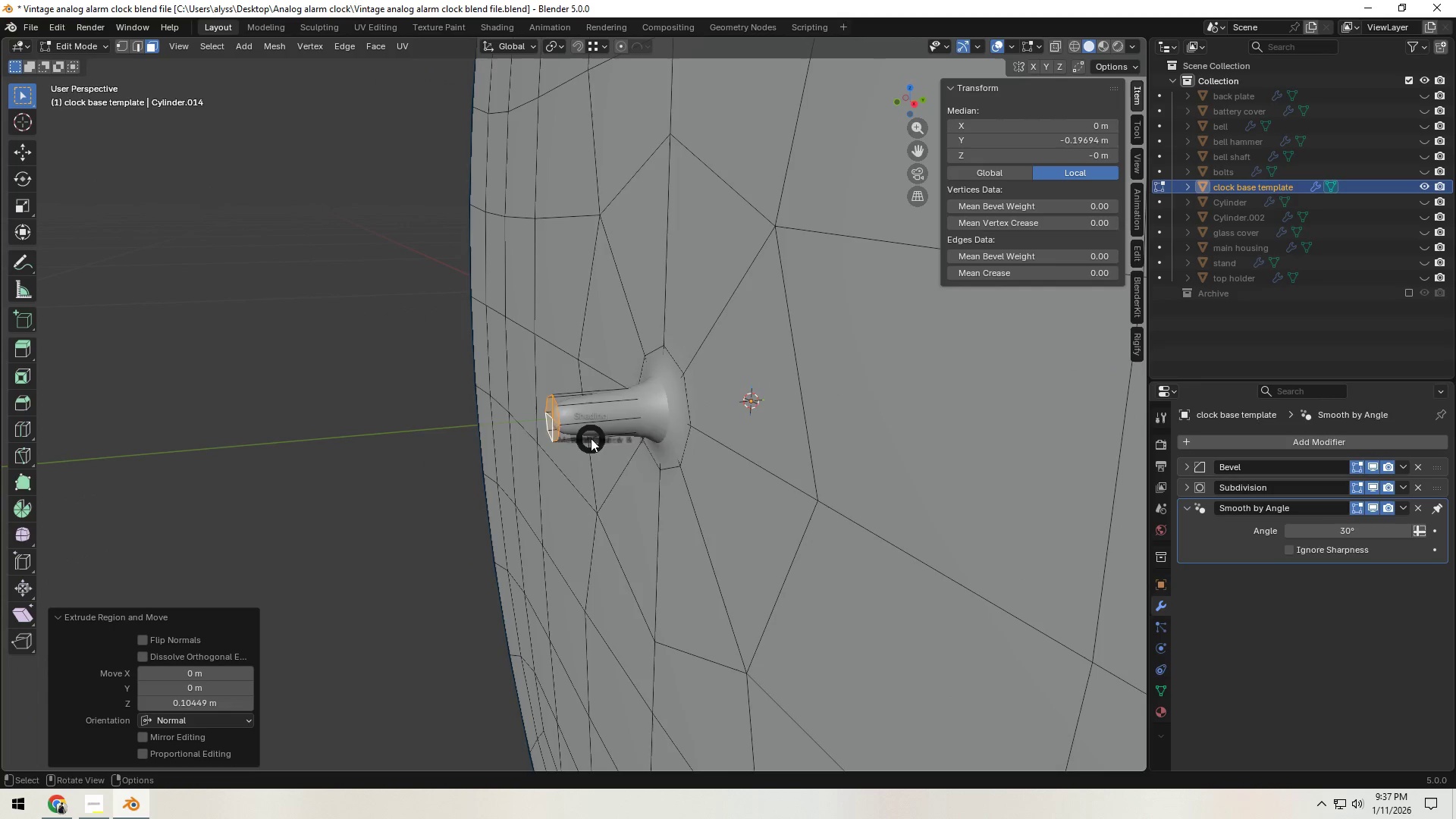 
hold_key(key=Z, duration=0.86)
 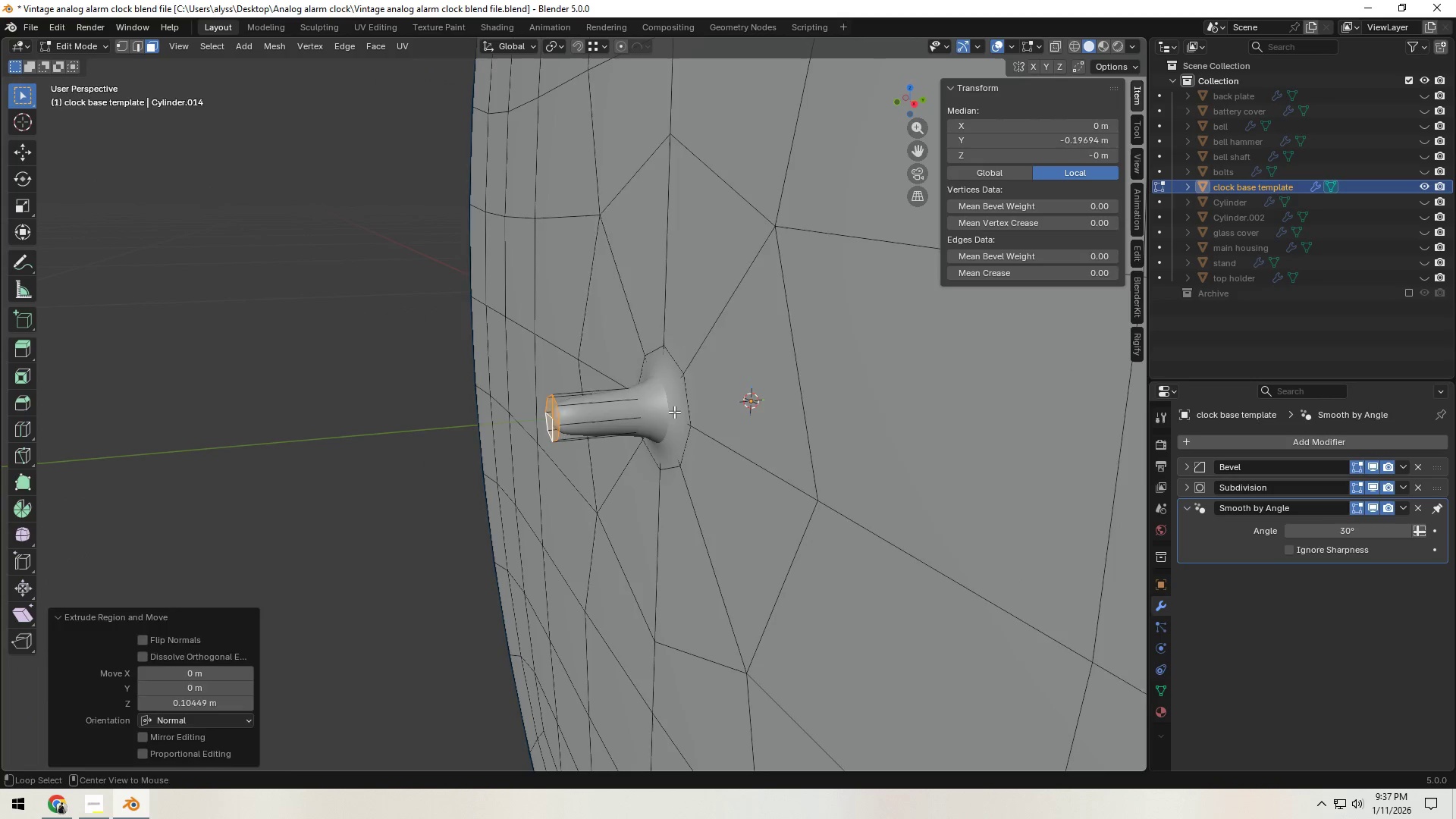 
right_click([596, 436])
 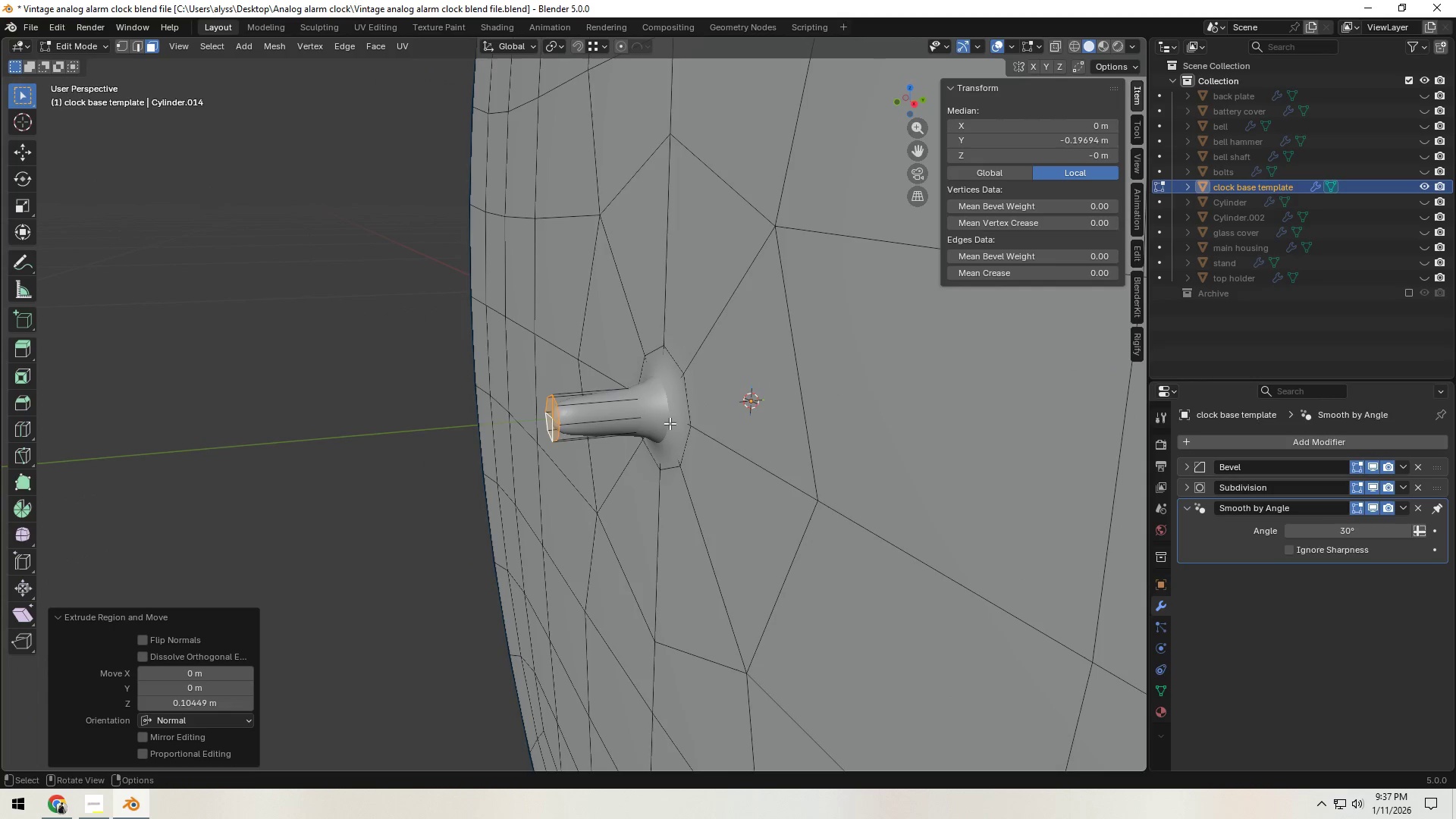 
hold_key(key=AltLeft, duration=0.48)
left_click([674, 412])
 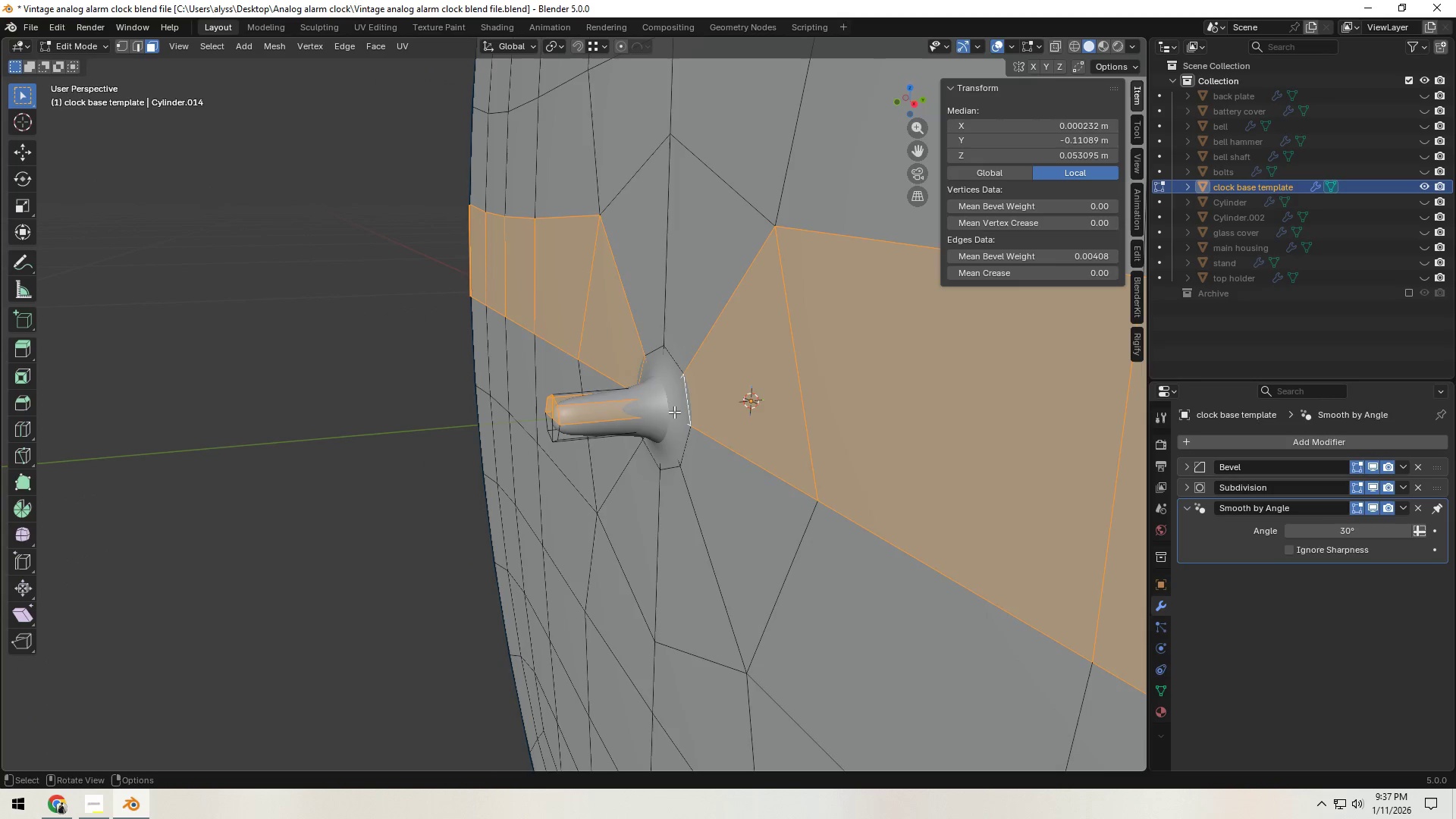 
key(2)
 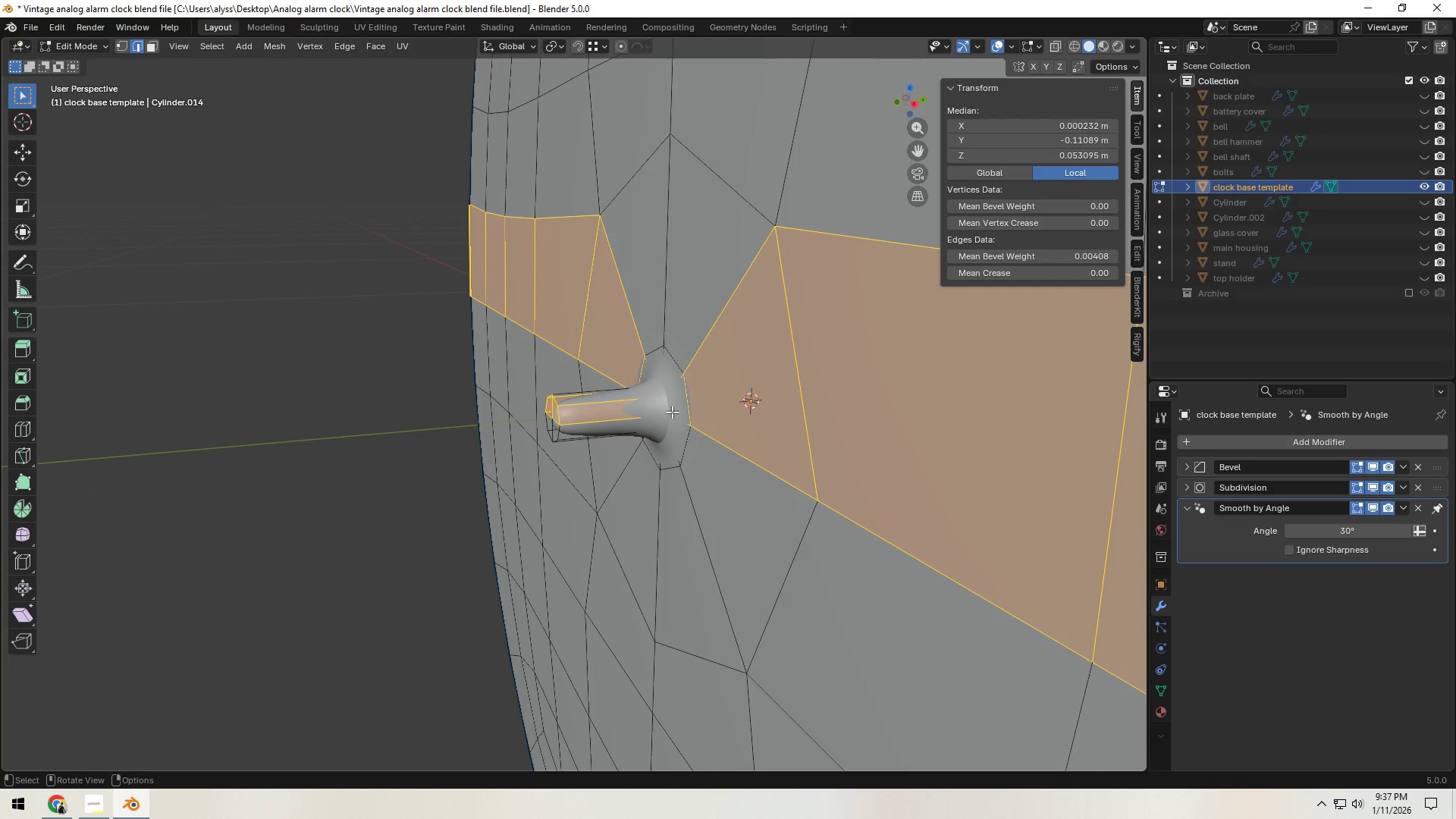 
hold_key(key=AltLeft, duration=0.53)
left_click([672, 412])
 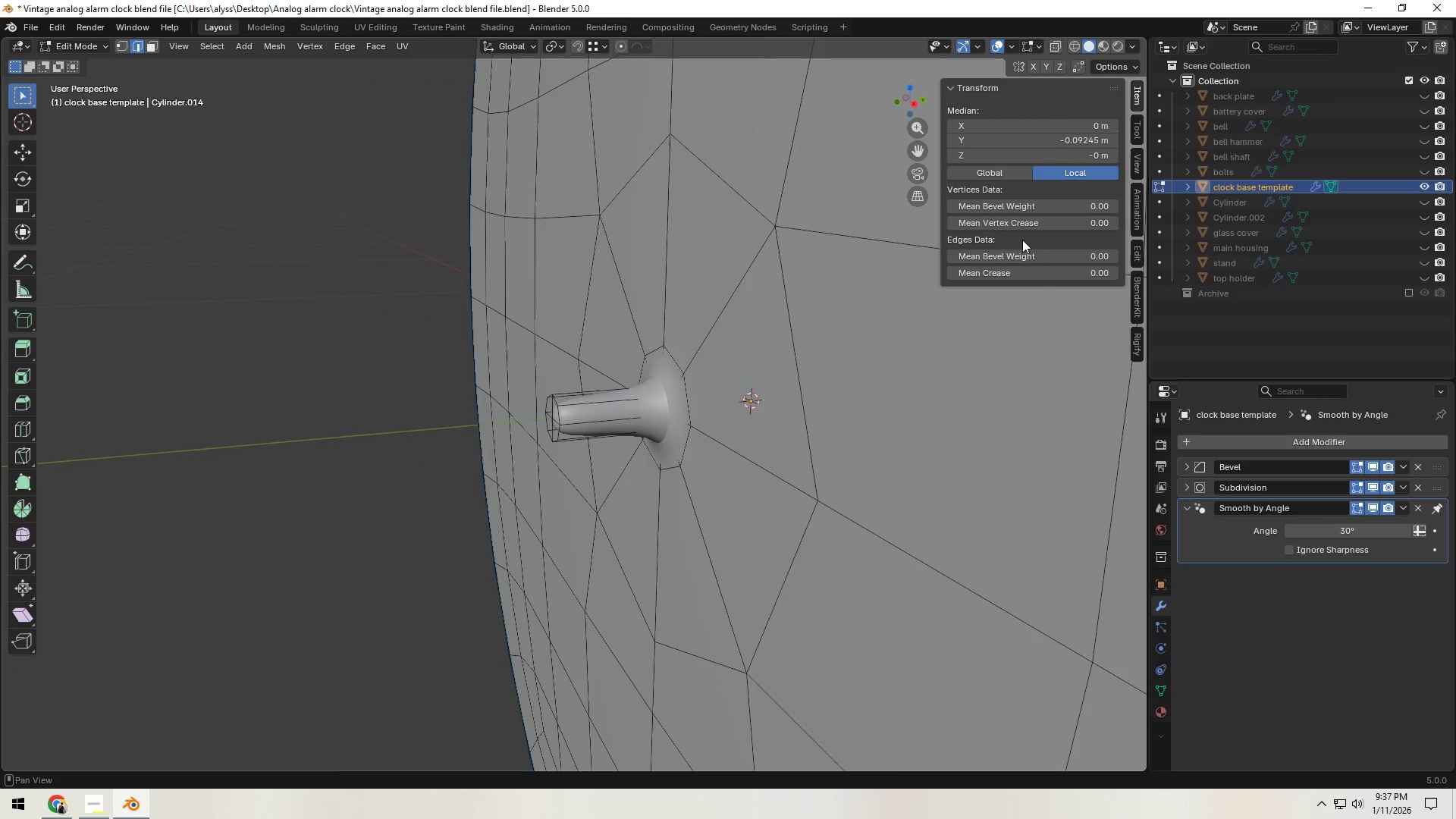 
left_click([1043, 258])
 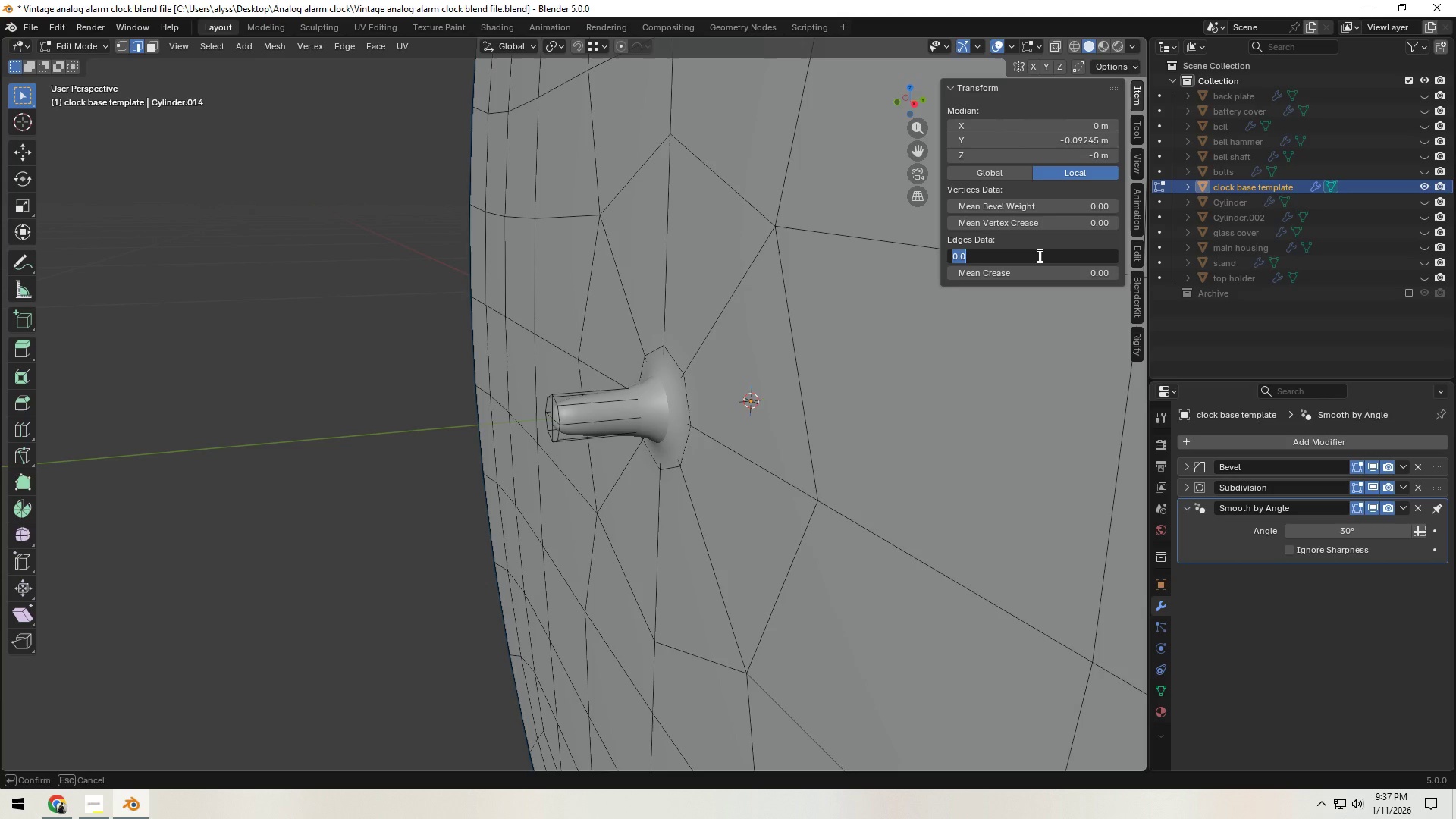 
key(NumpadDecimal)
 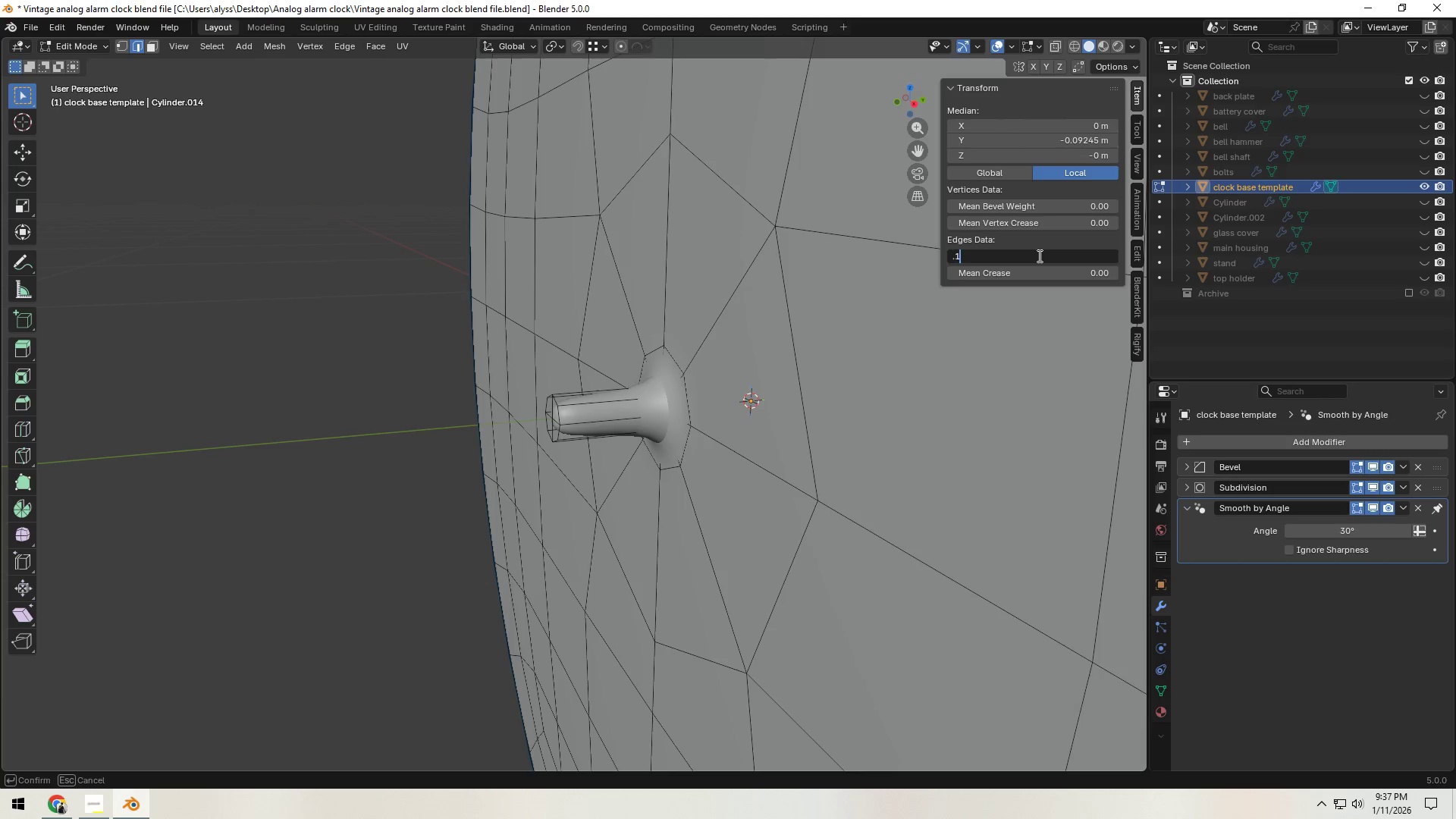 
key(Numpad1)
 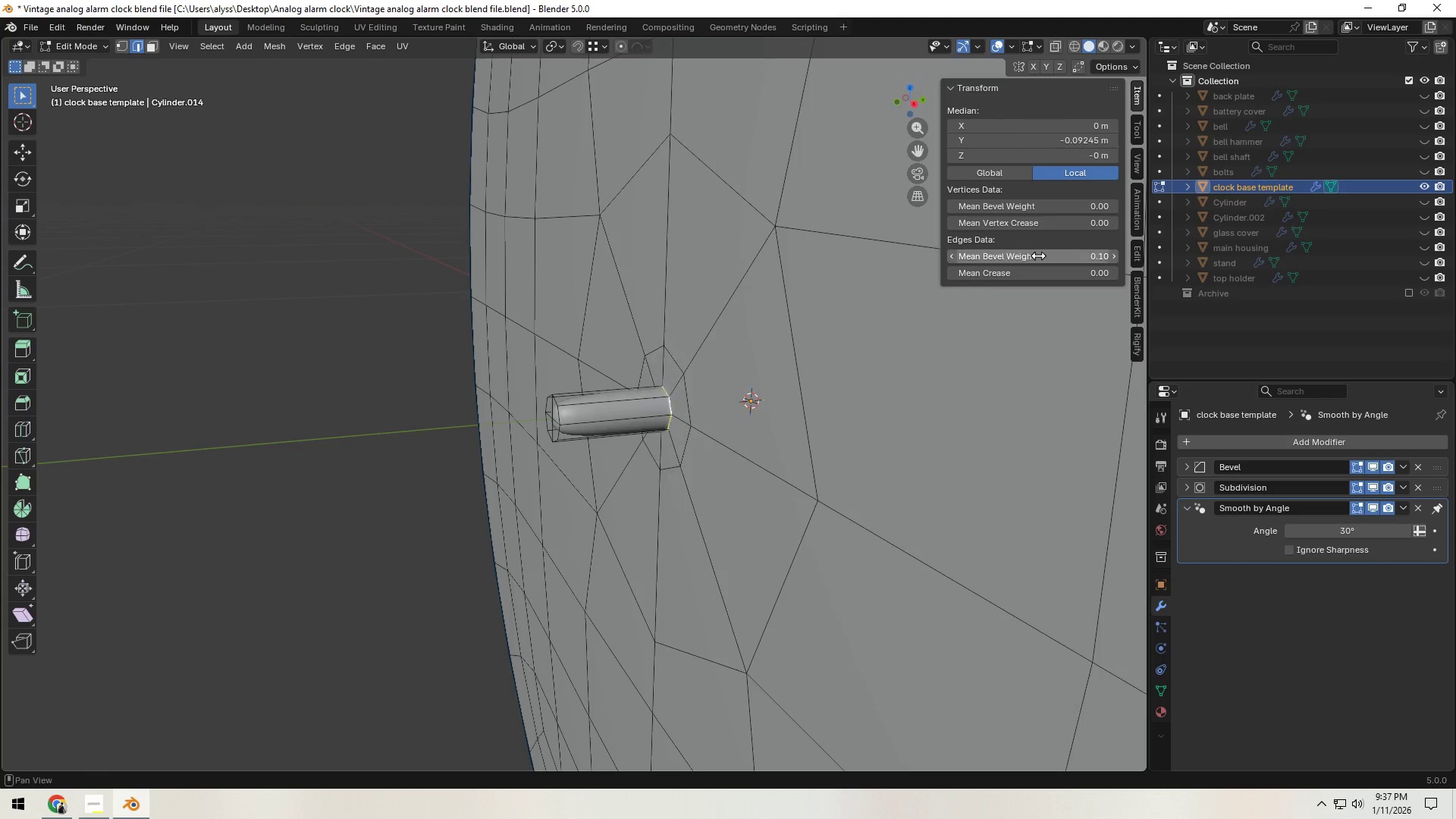 
key(NumpadEnter)
 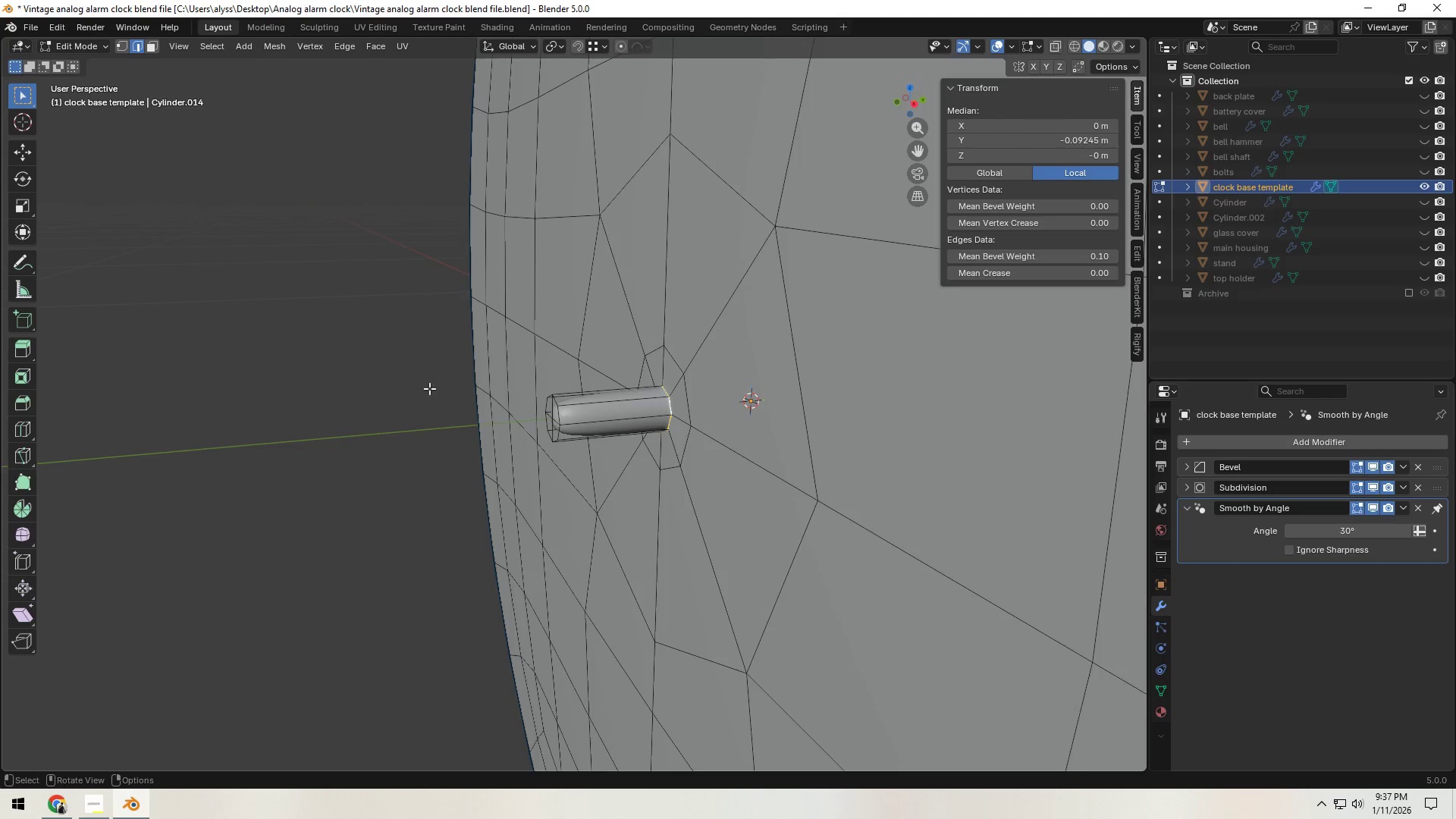 
key(Tab)
 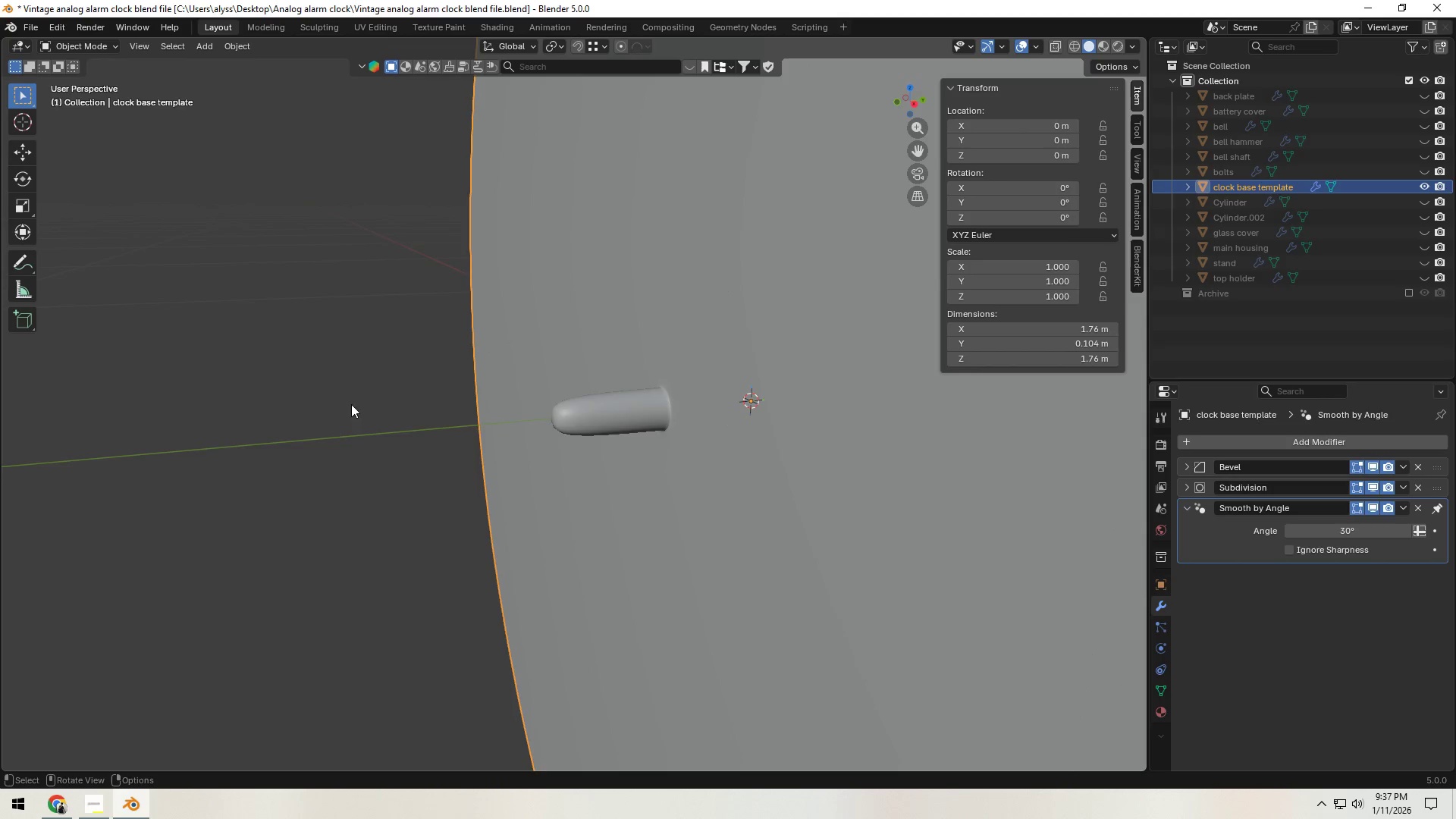 
scroll: coordinate [371, 415], scroll_direction: down, amount: 2.0
 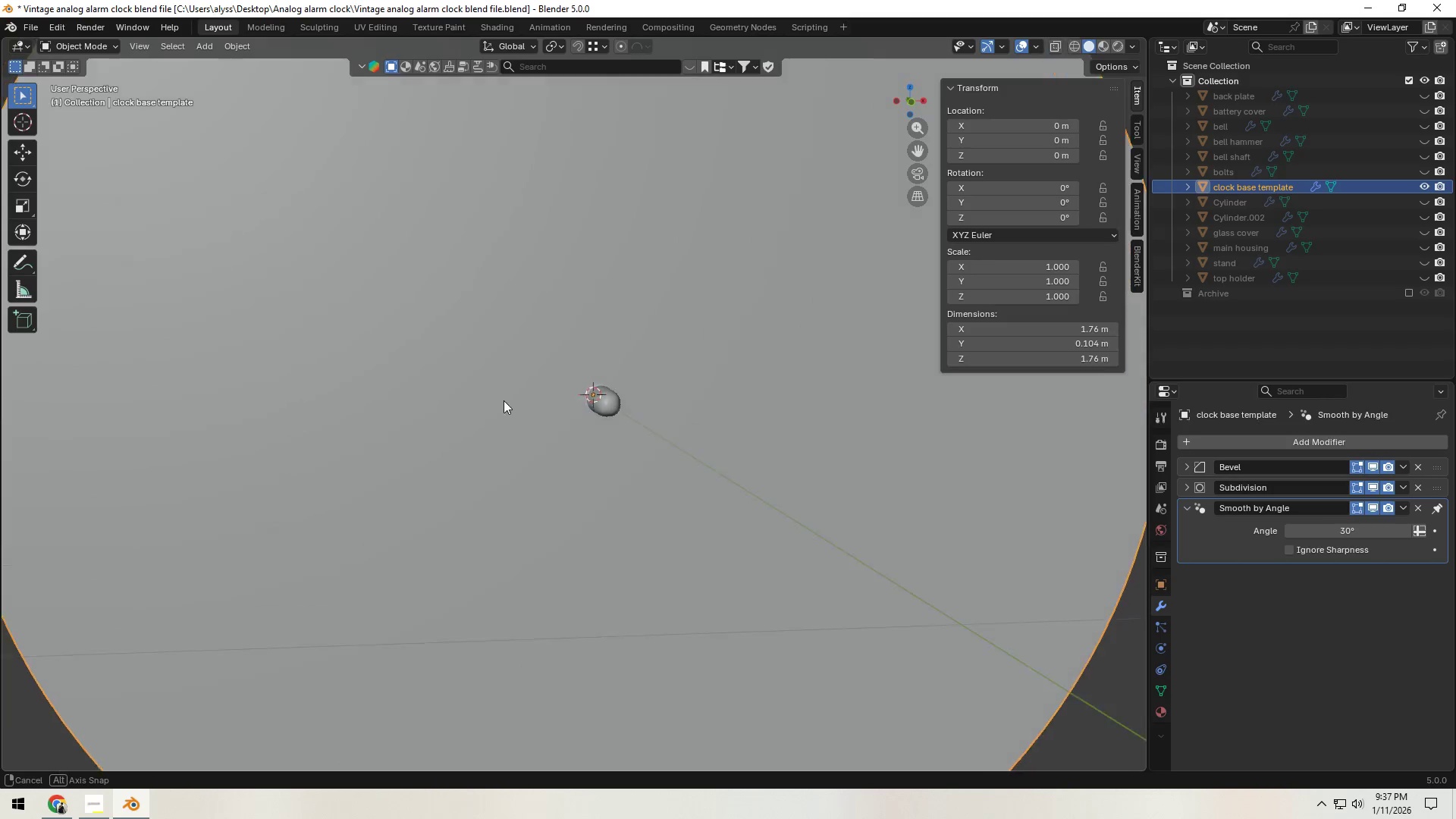 
key(Tab)
 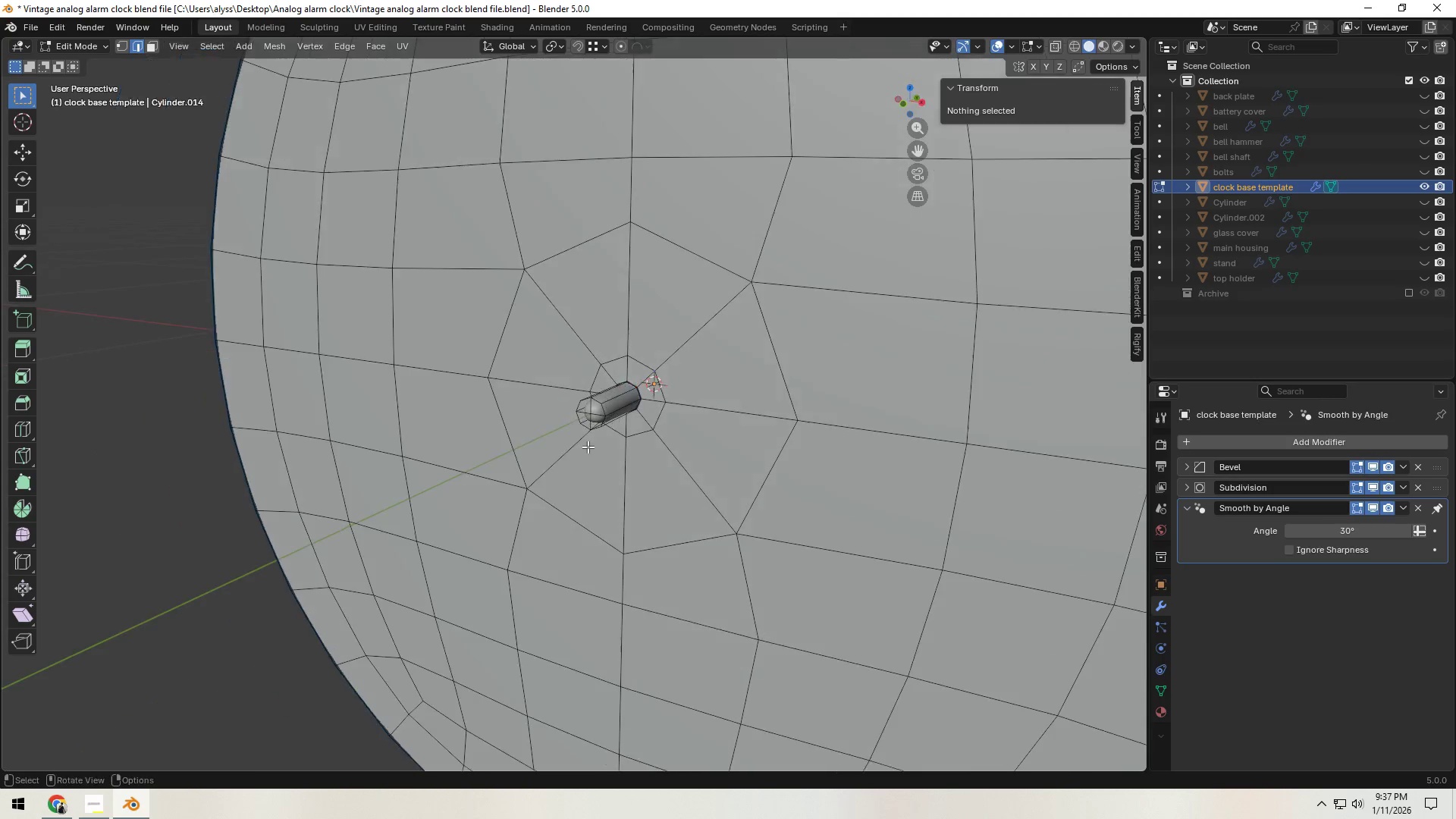 
scroll: coordinate [612, 439], scroll_direction: up, amount: 5.0
 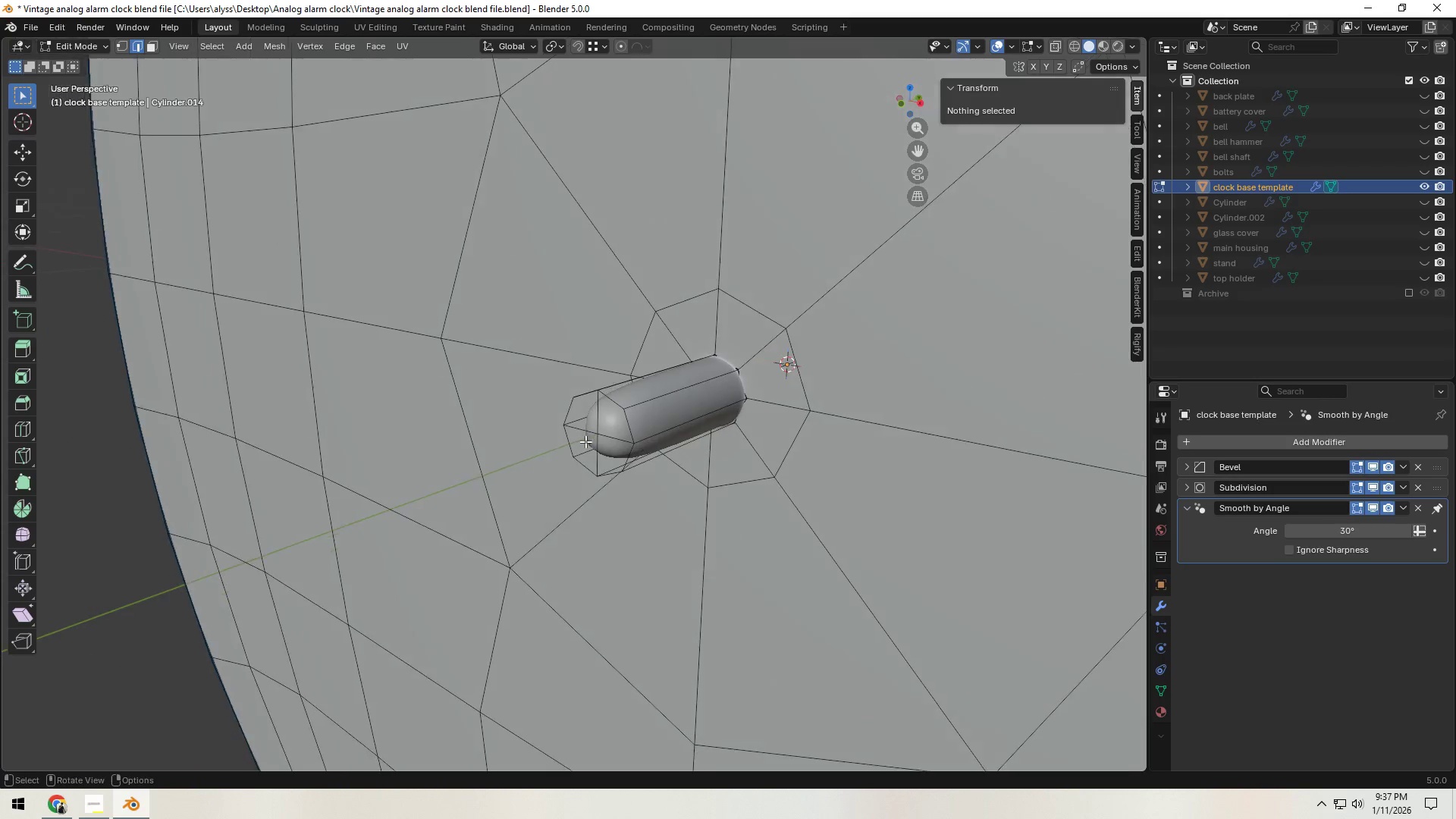 
hold_key(key=AltLeft, duration=0.97)
left_click([632, 429])
 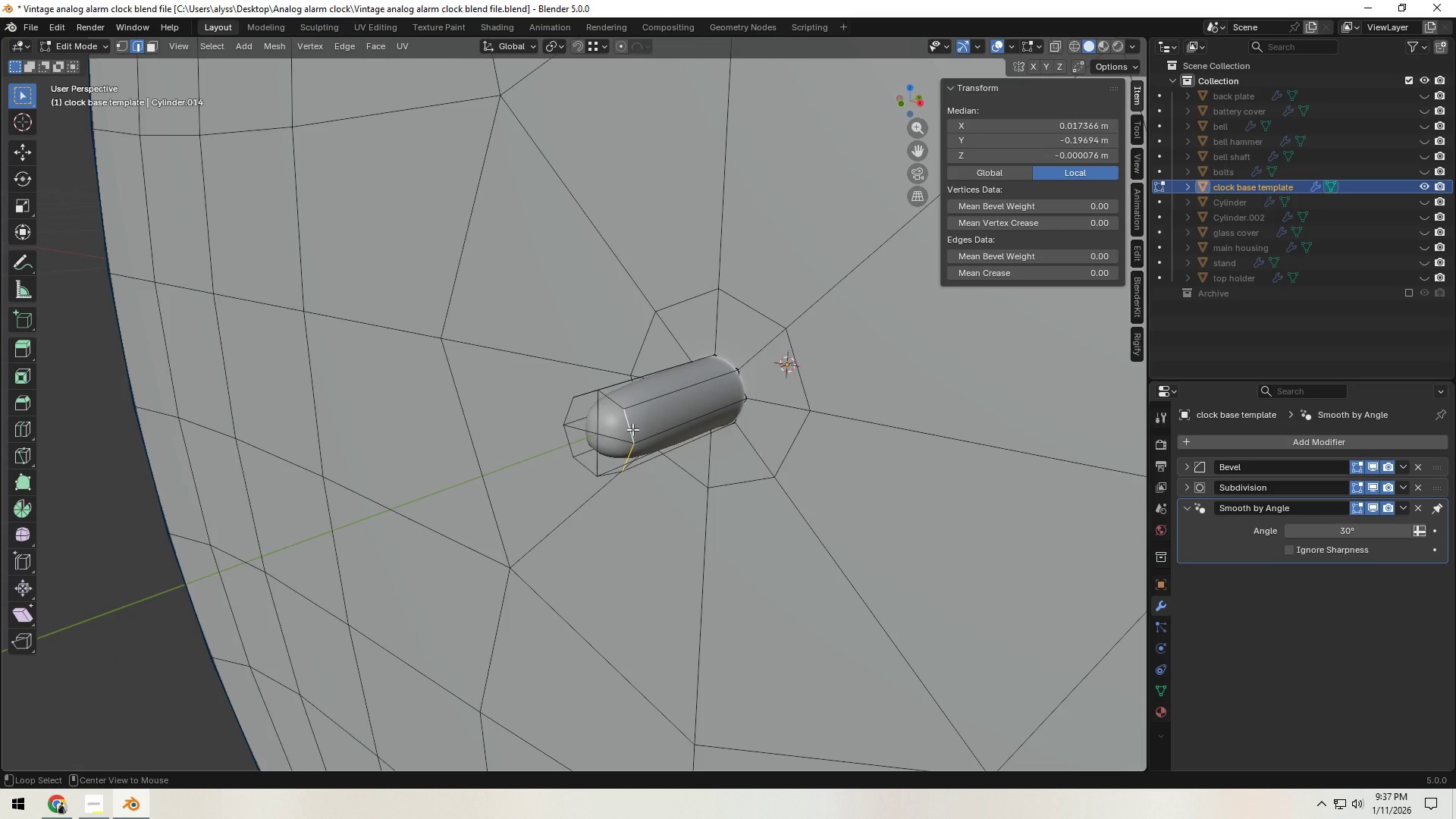 
hold_key(key=AltLeft, duration=26.12)
hold_key(key=ShiftLeft, duration=1.52)
left_click([610, 396])
 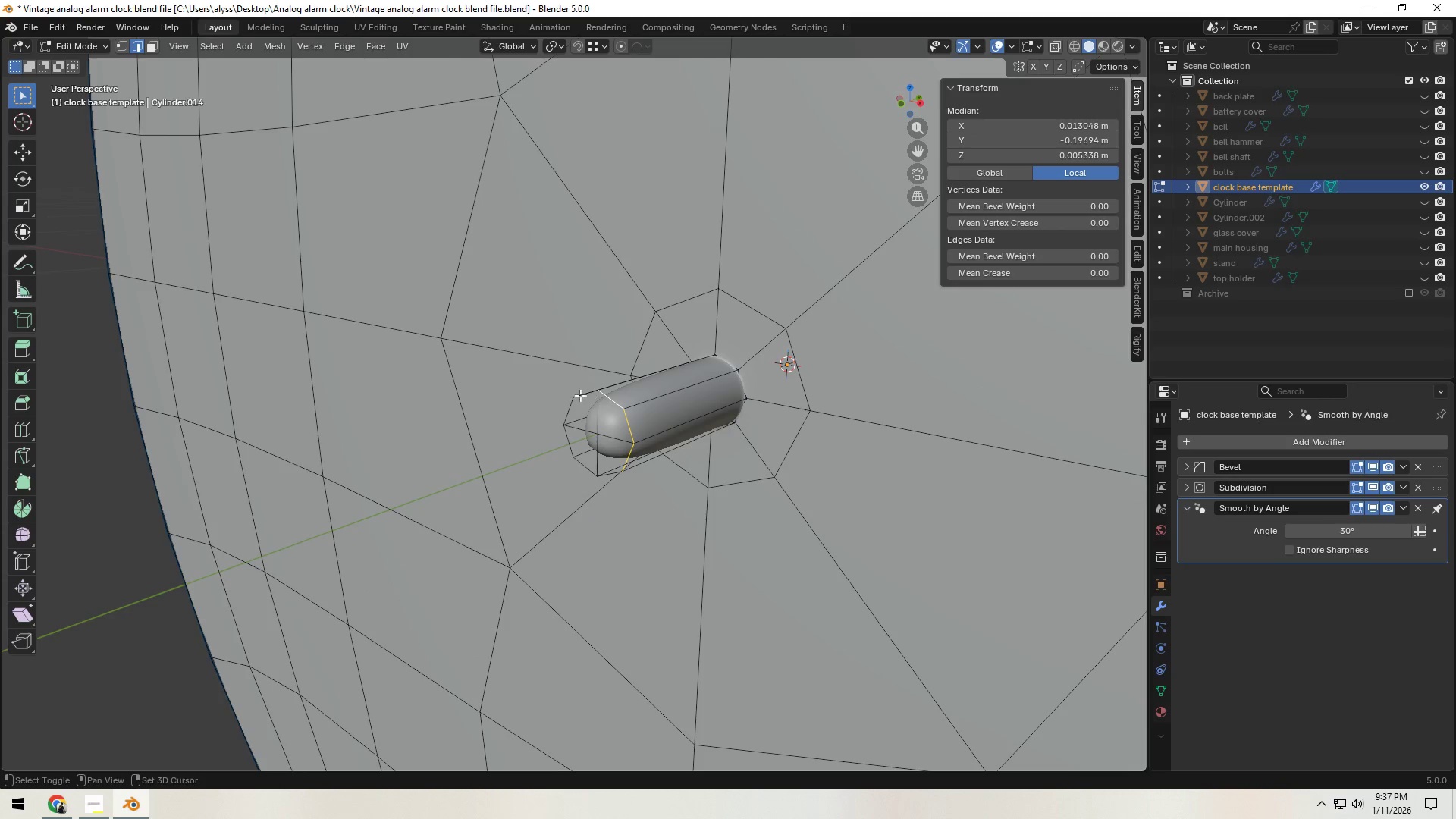 
double_click([580, 395])
 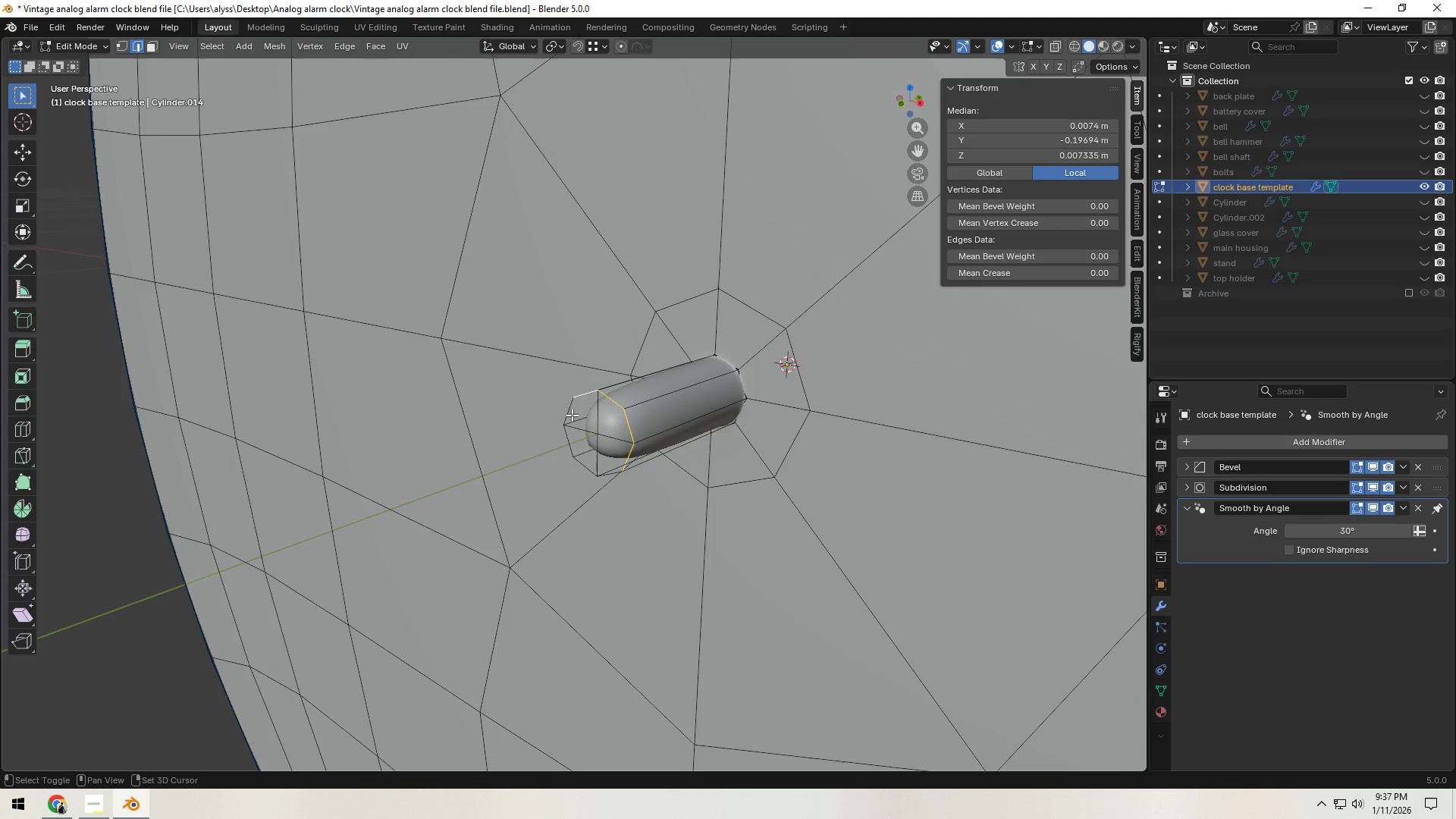 
triple_click([570, 415])
 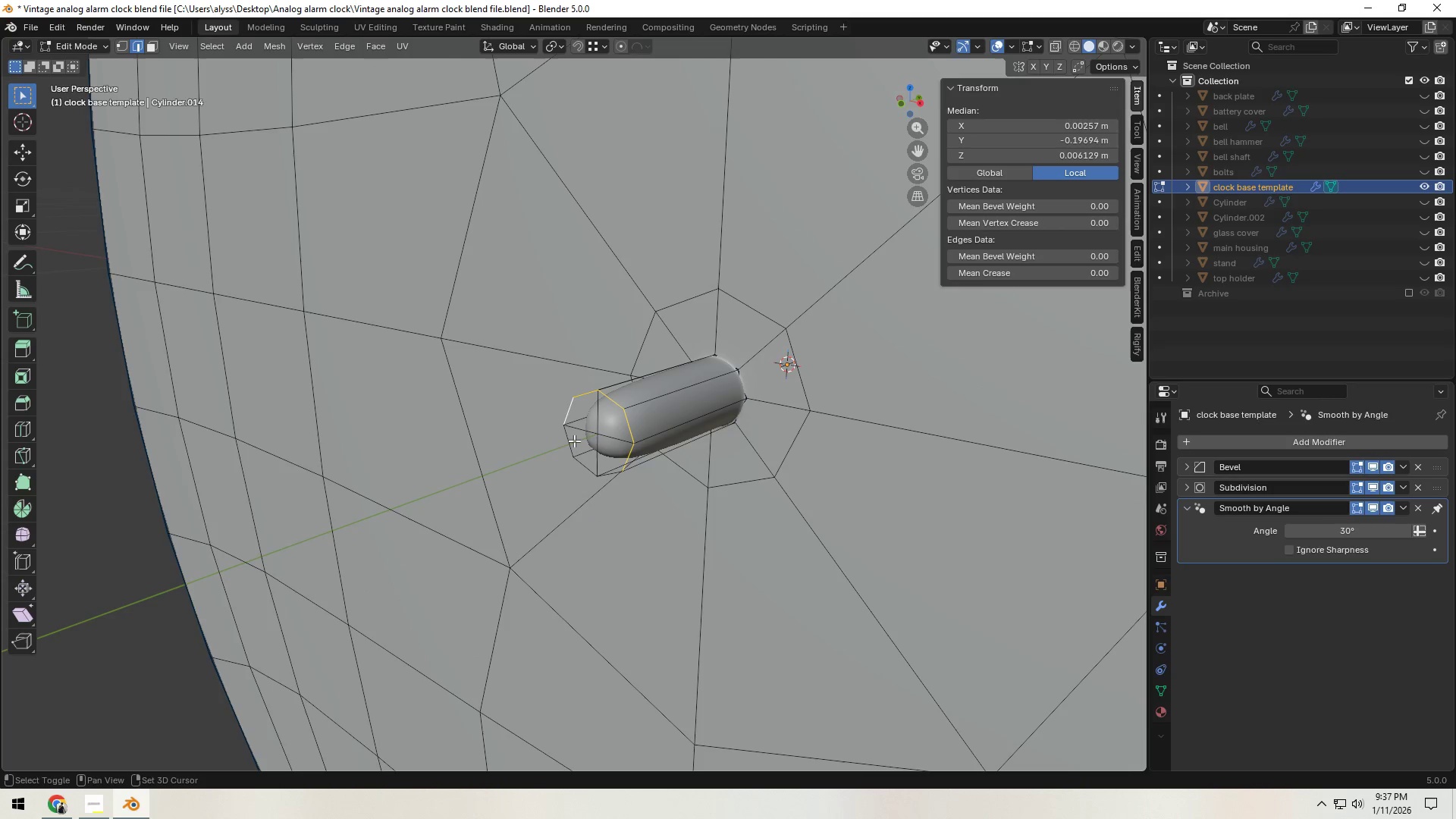 
triple_click([574, 441])
 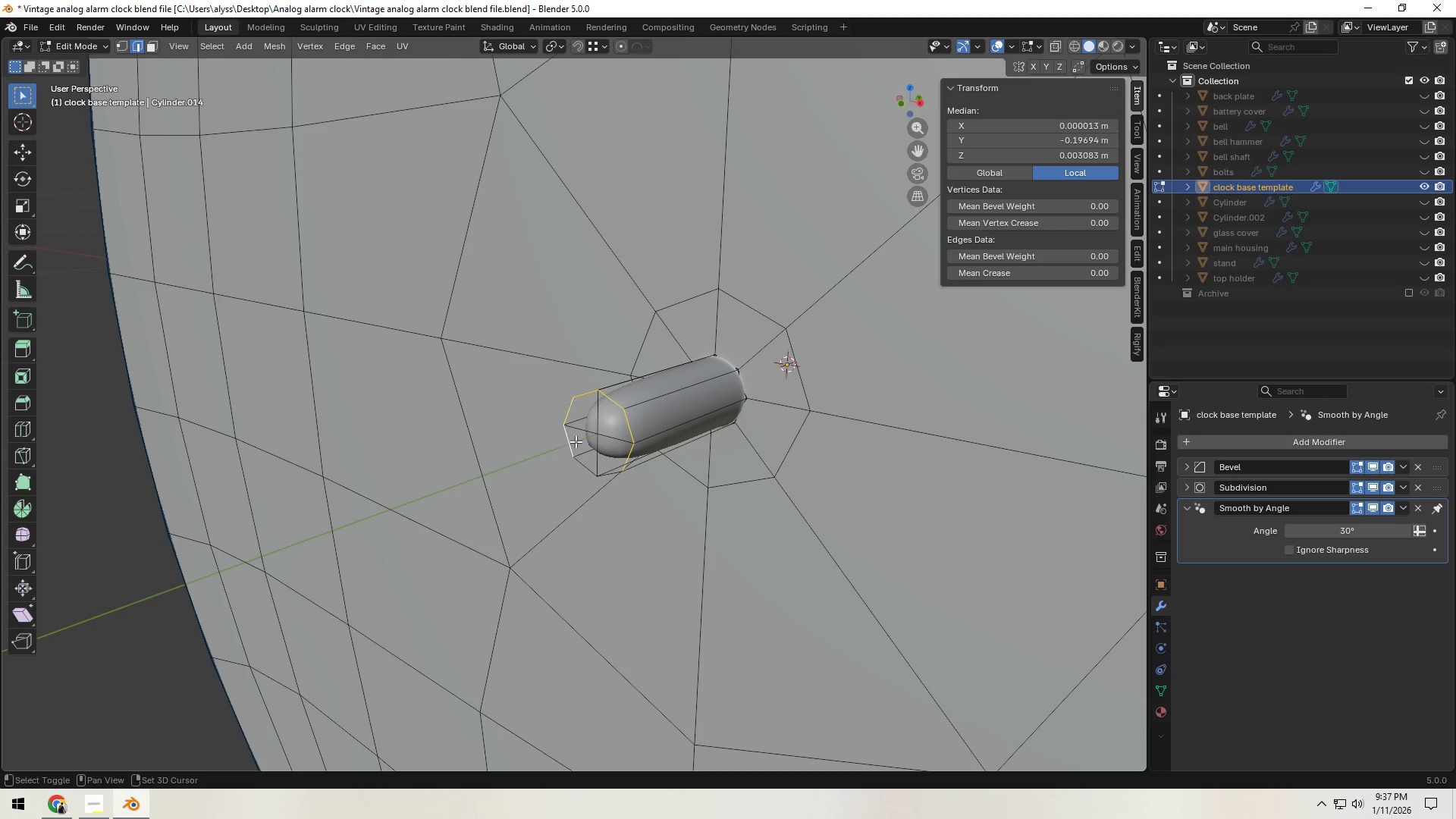 
hold_key(key=ShiftLeft, duration=1.5)
triple_click([588, 462])
 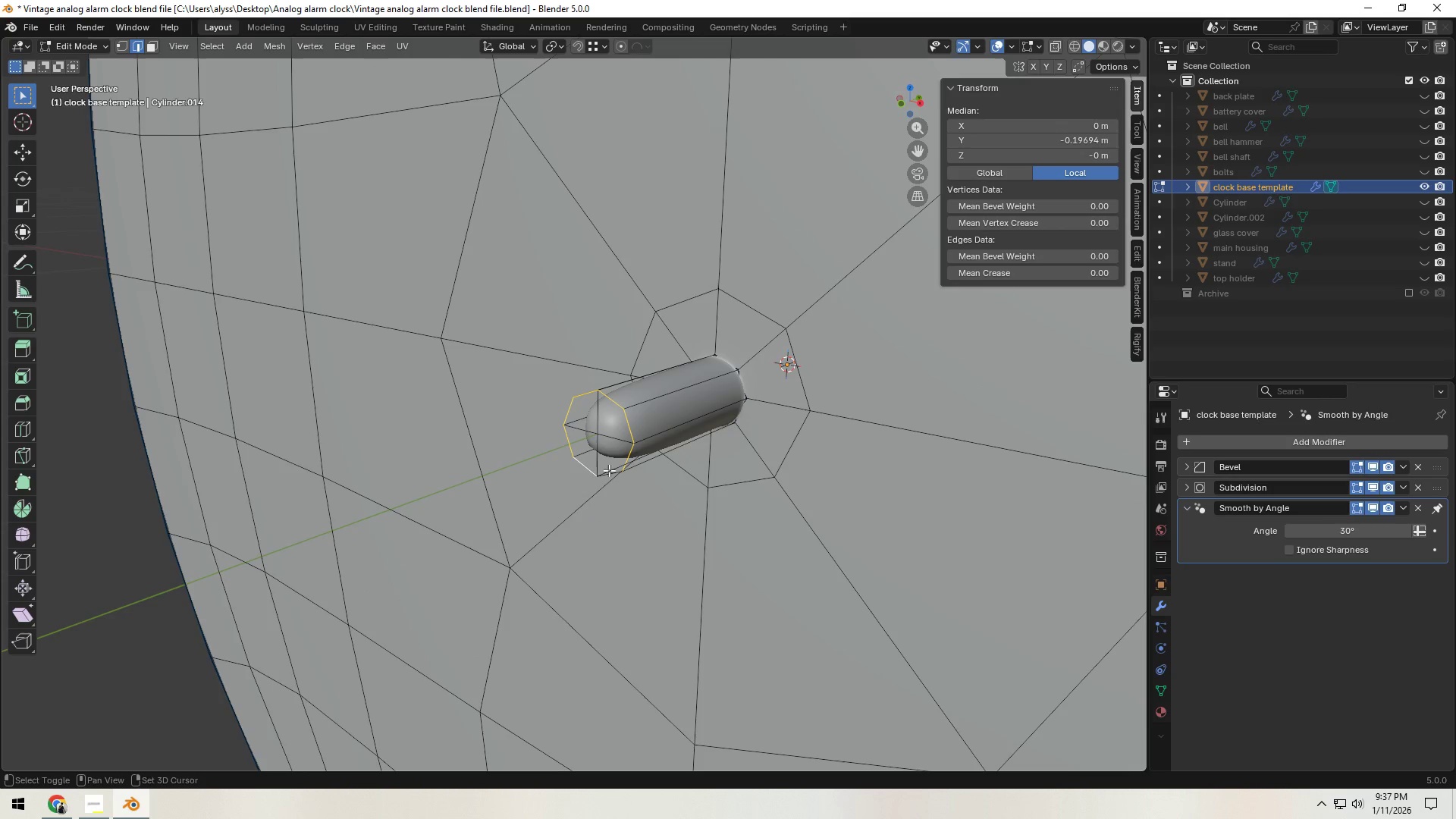 
left_click([607, 470])
 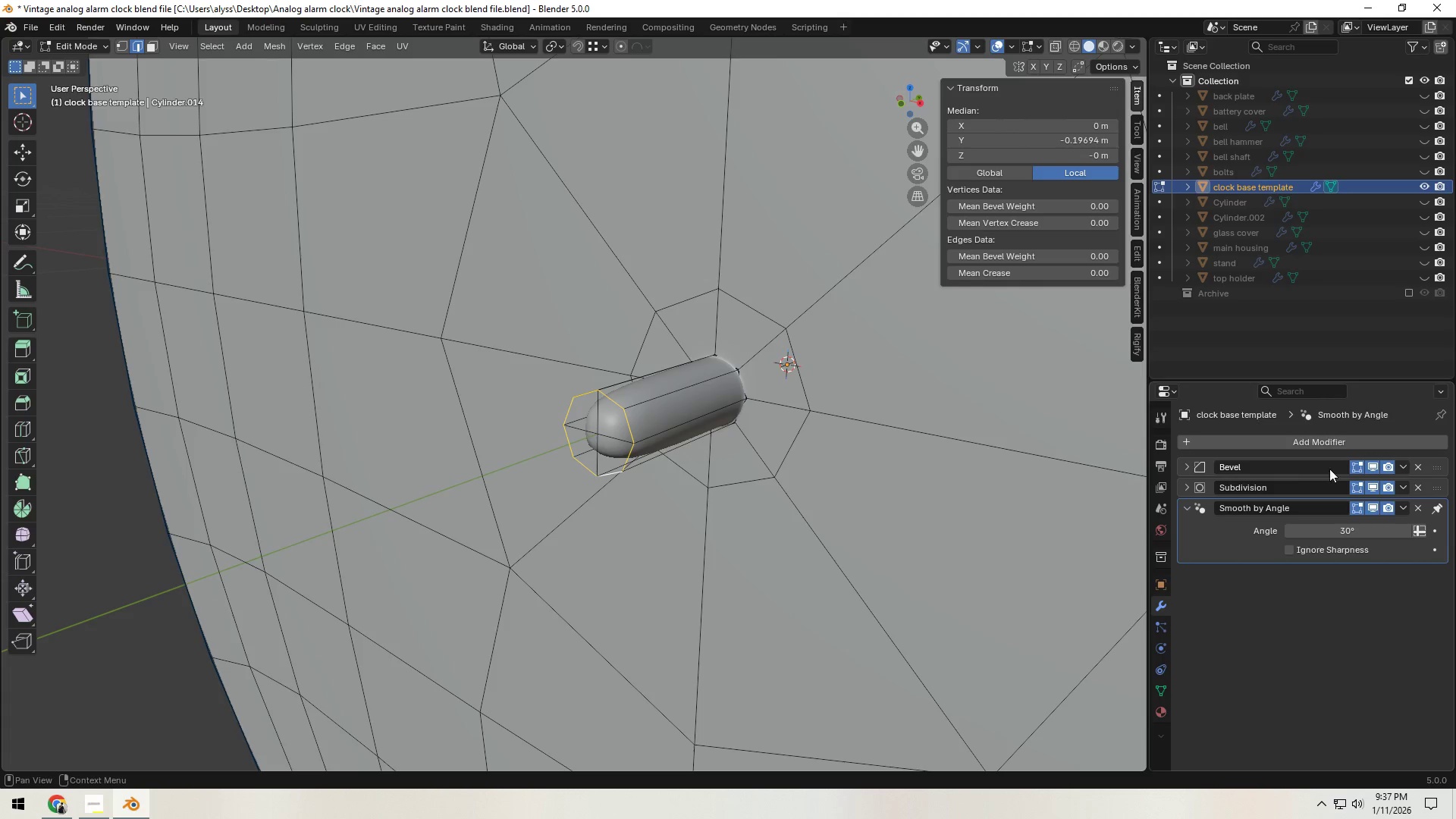 
left_click([1078, 262])
 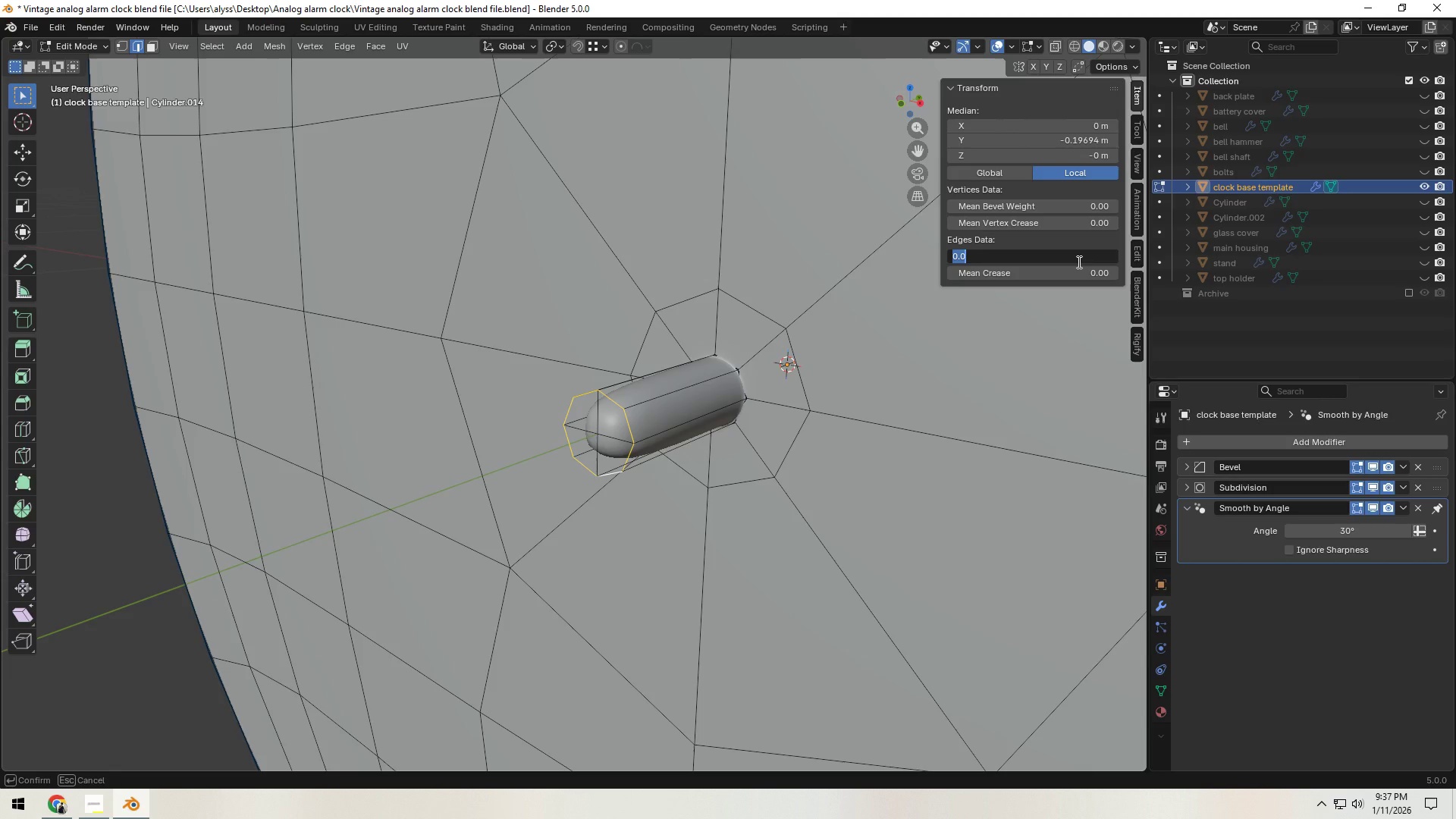 
key(NumpadDecimal)
 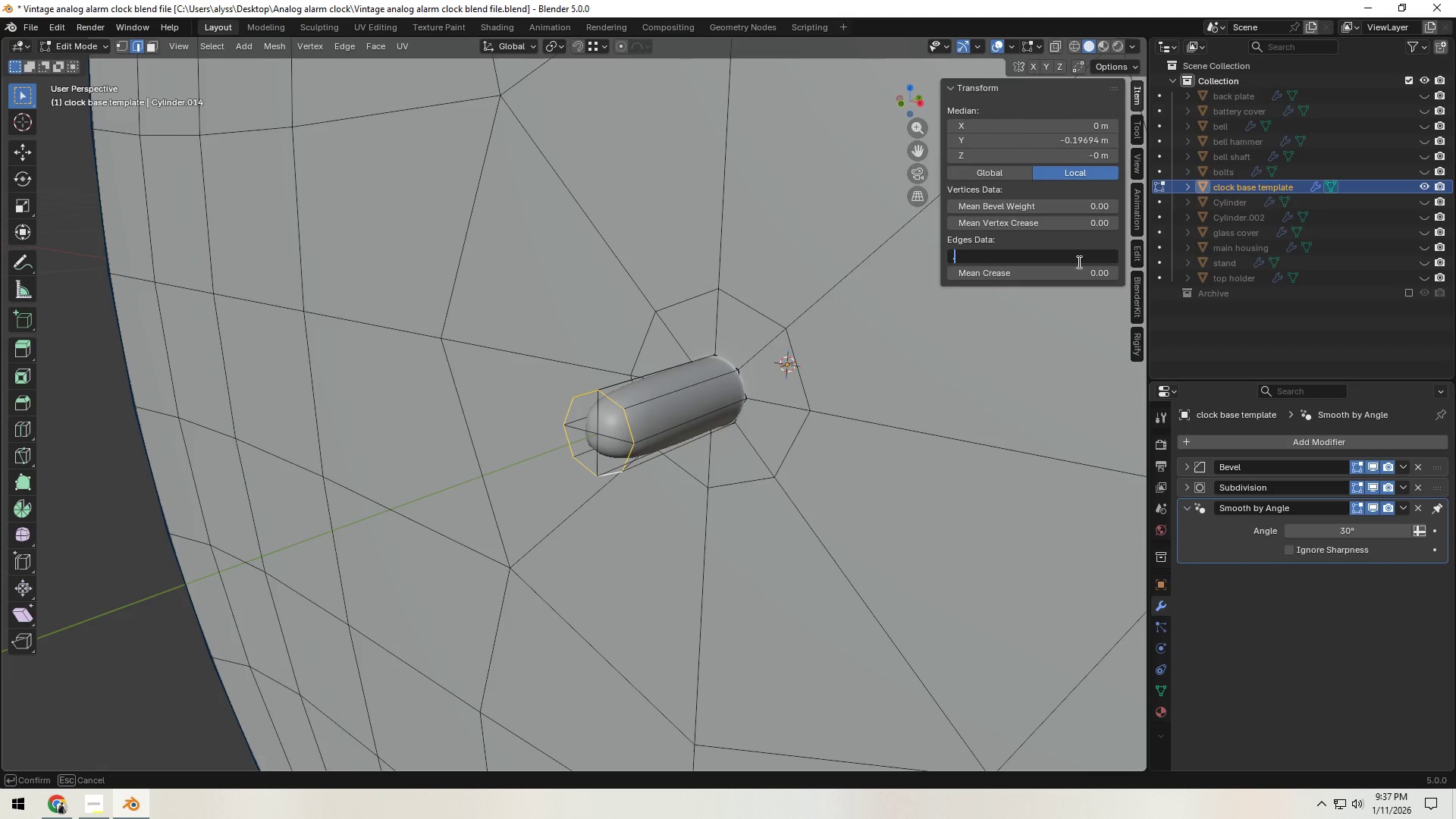 
key(Numpad1)
 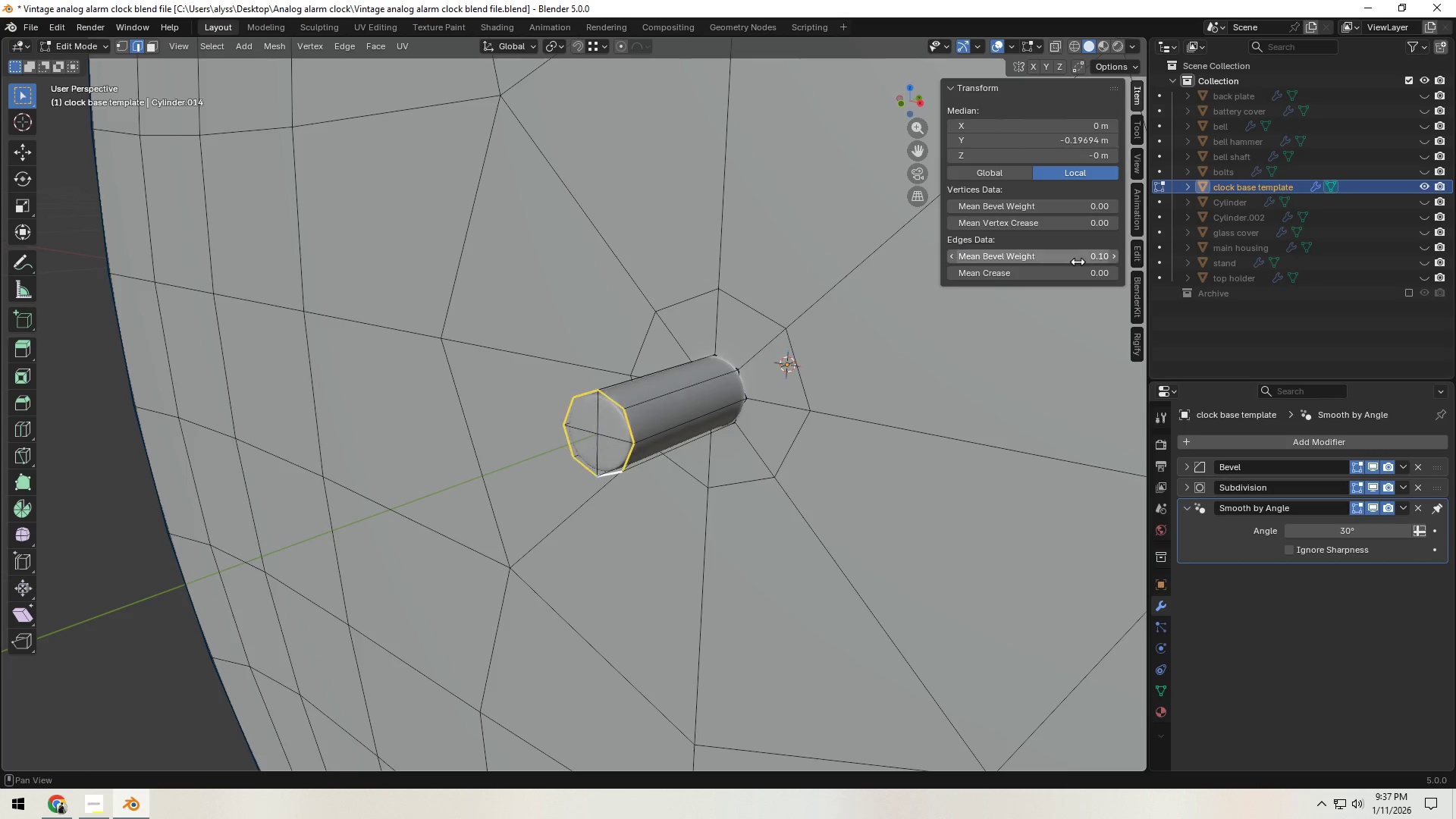 
key(NumpadEnter)
 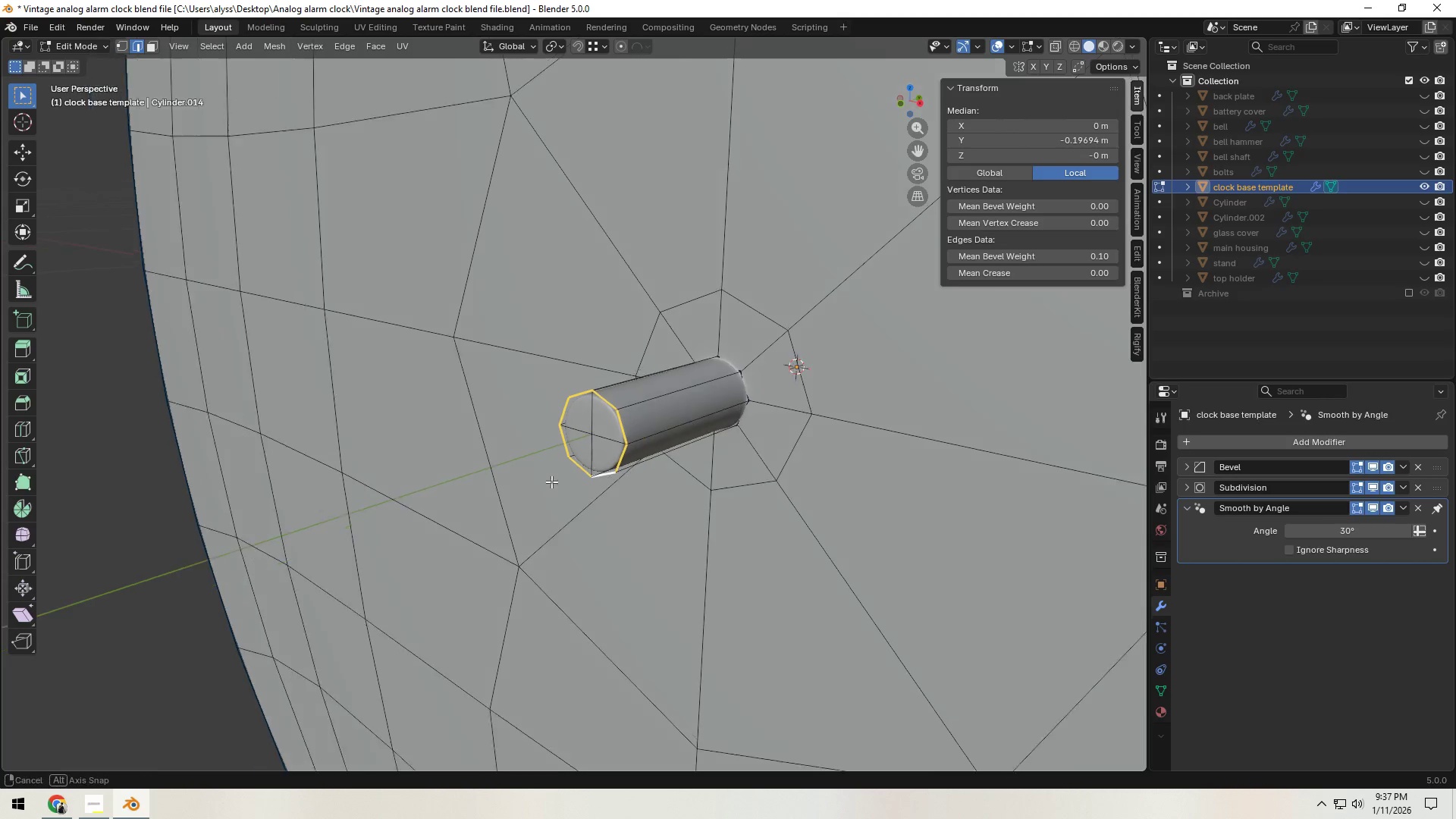 
scroll: coordinate [560, 485], scroll_direction: up, amount: 1.0
 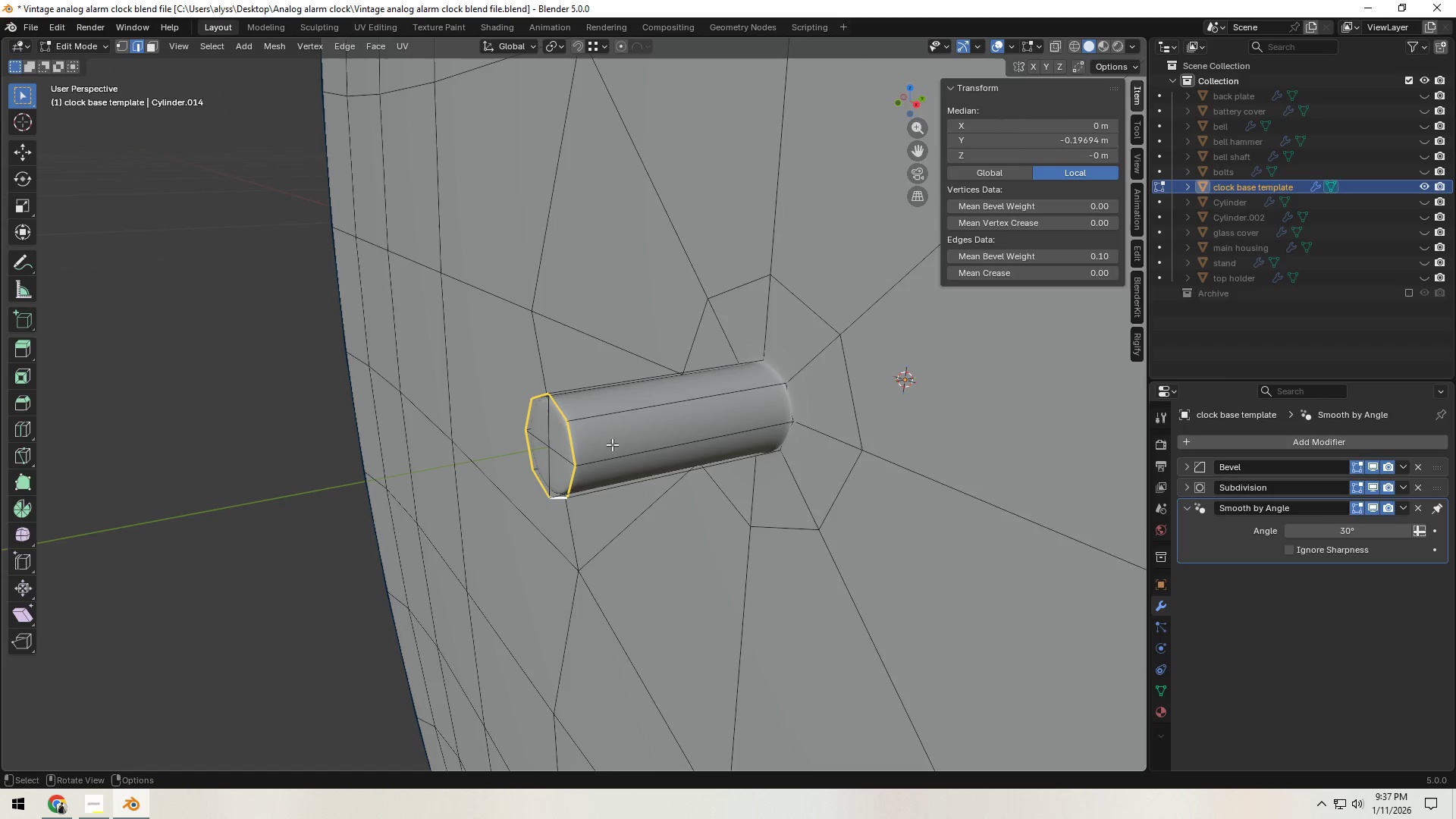 
key(Control+ControlLeft)
 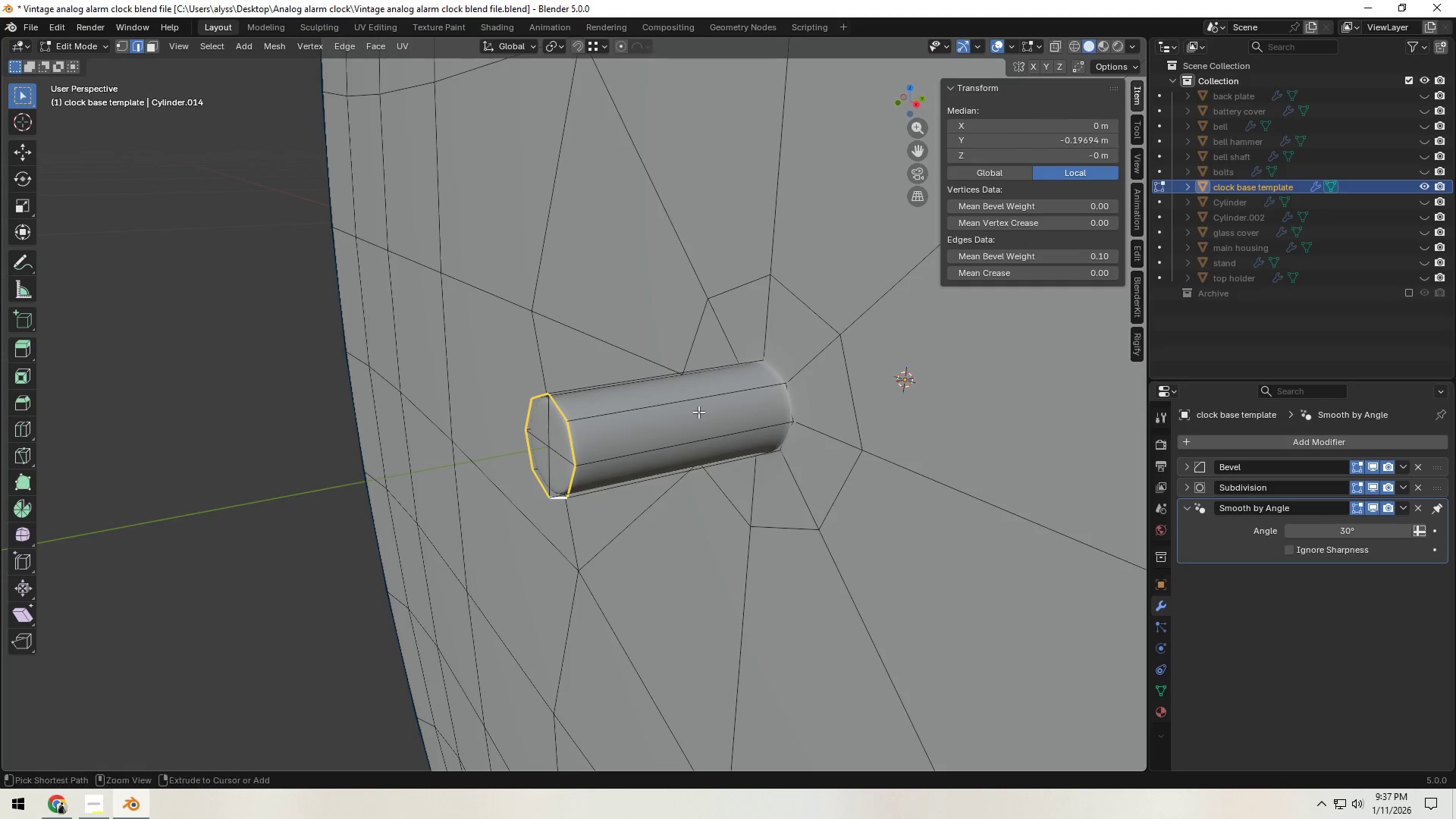 
key(Control+R)
 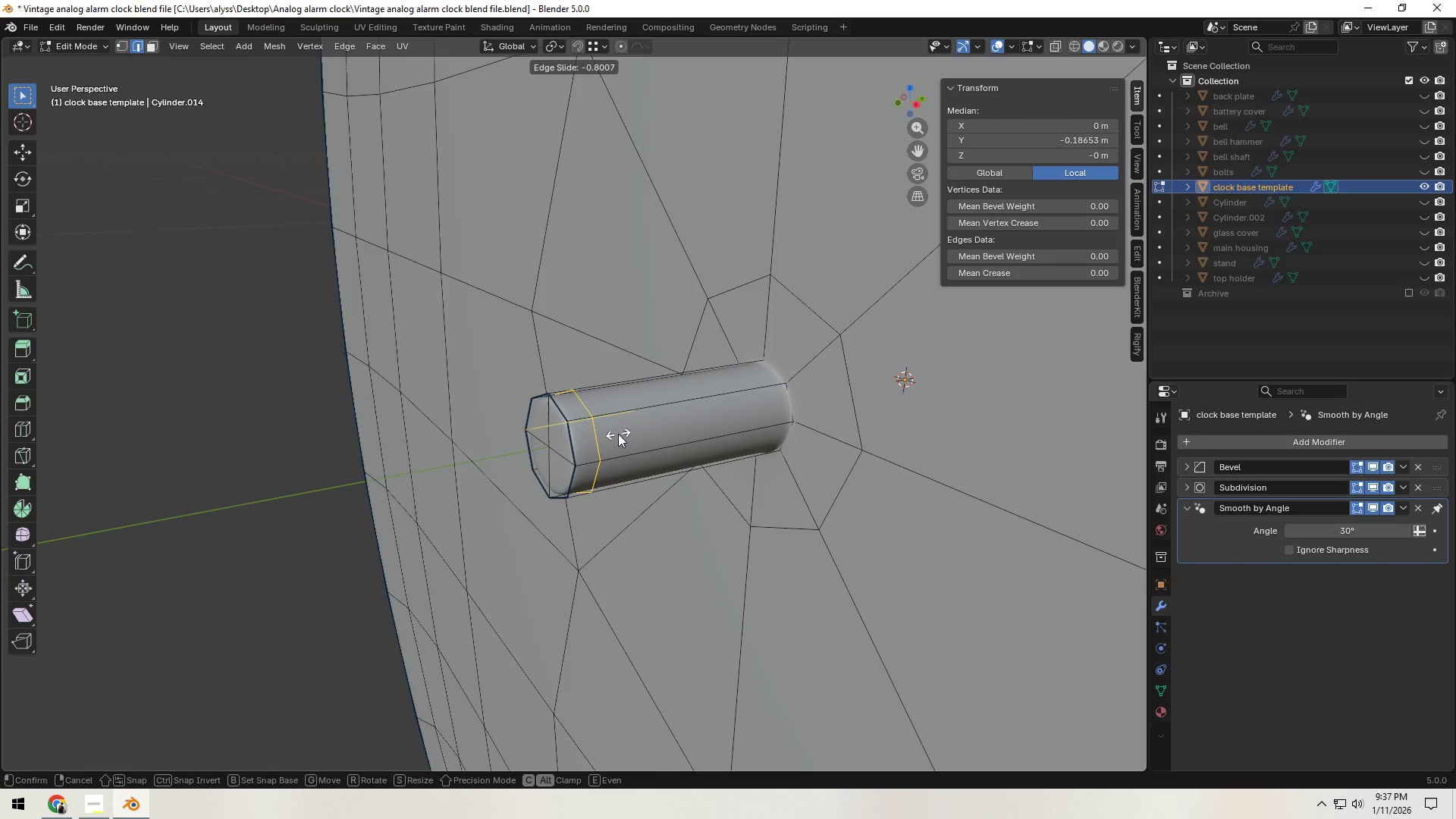 
left_click([619, 433])
 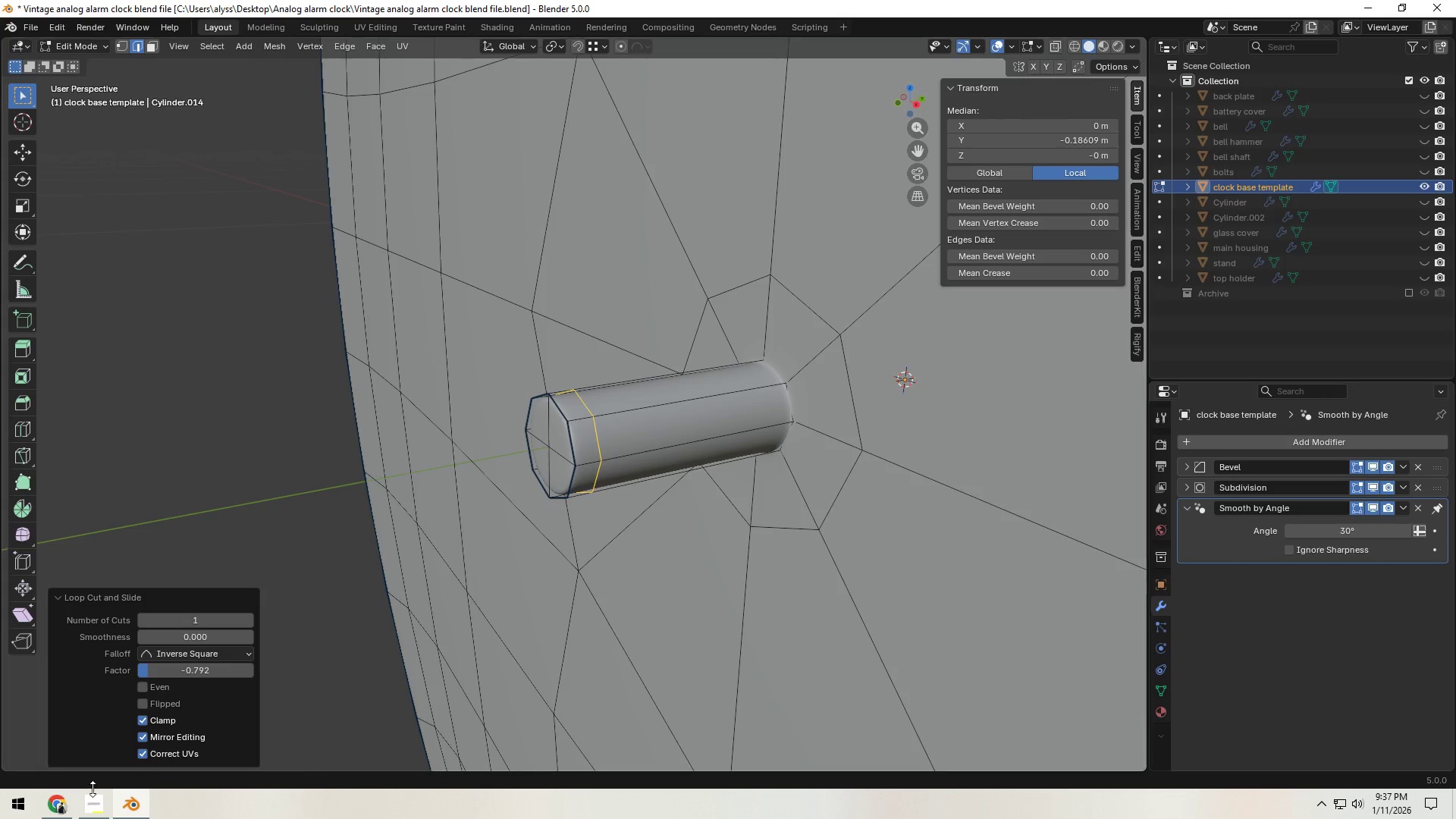 
left_click([62, 818])
 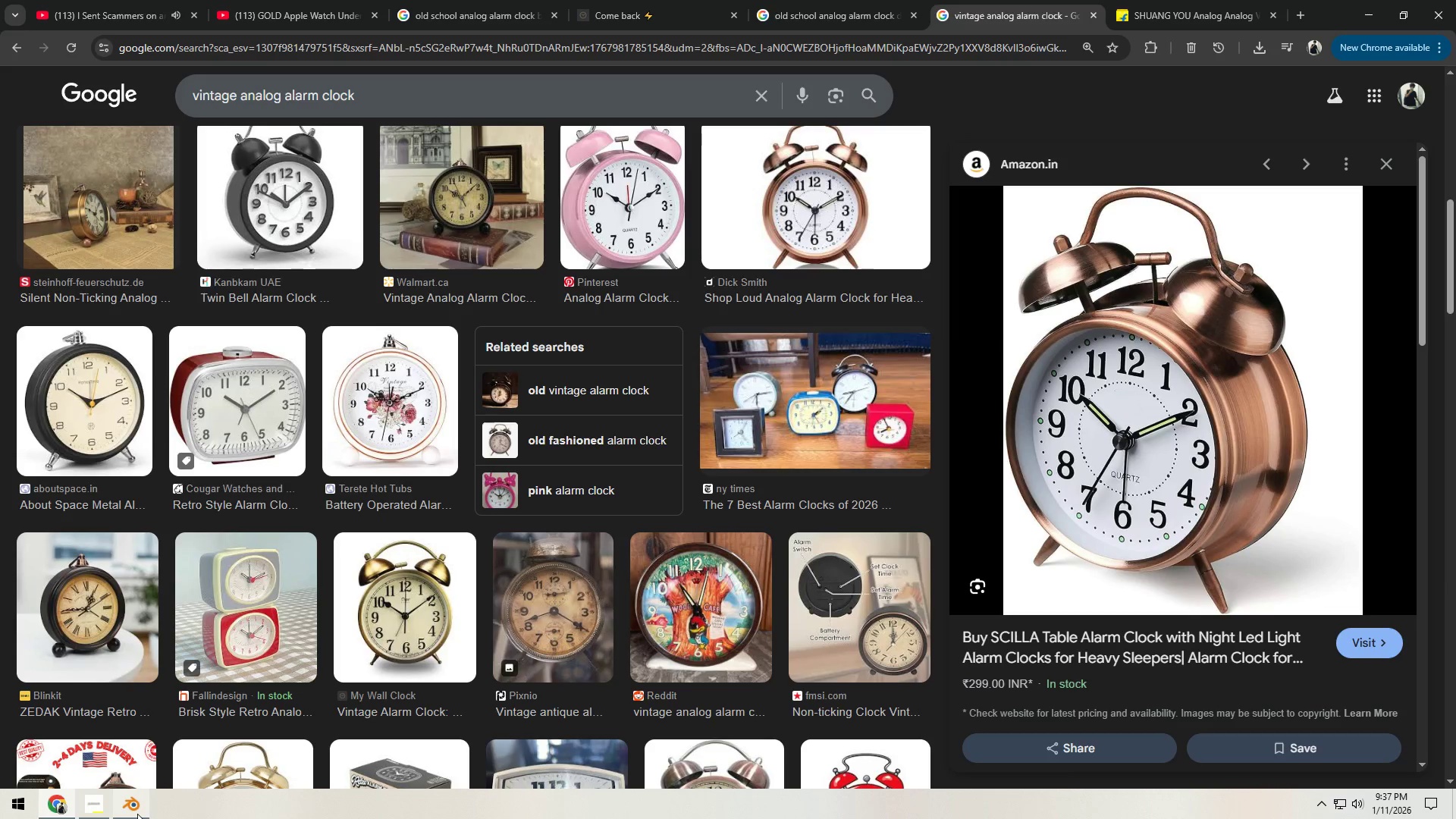 
left_click([137, 810])
 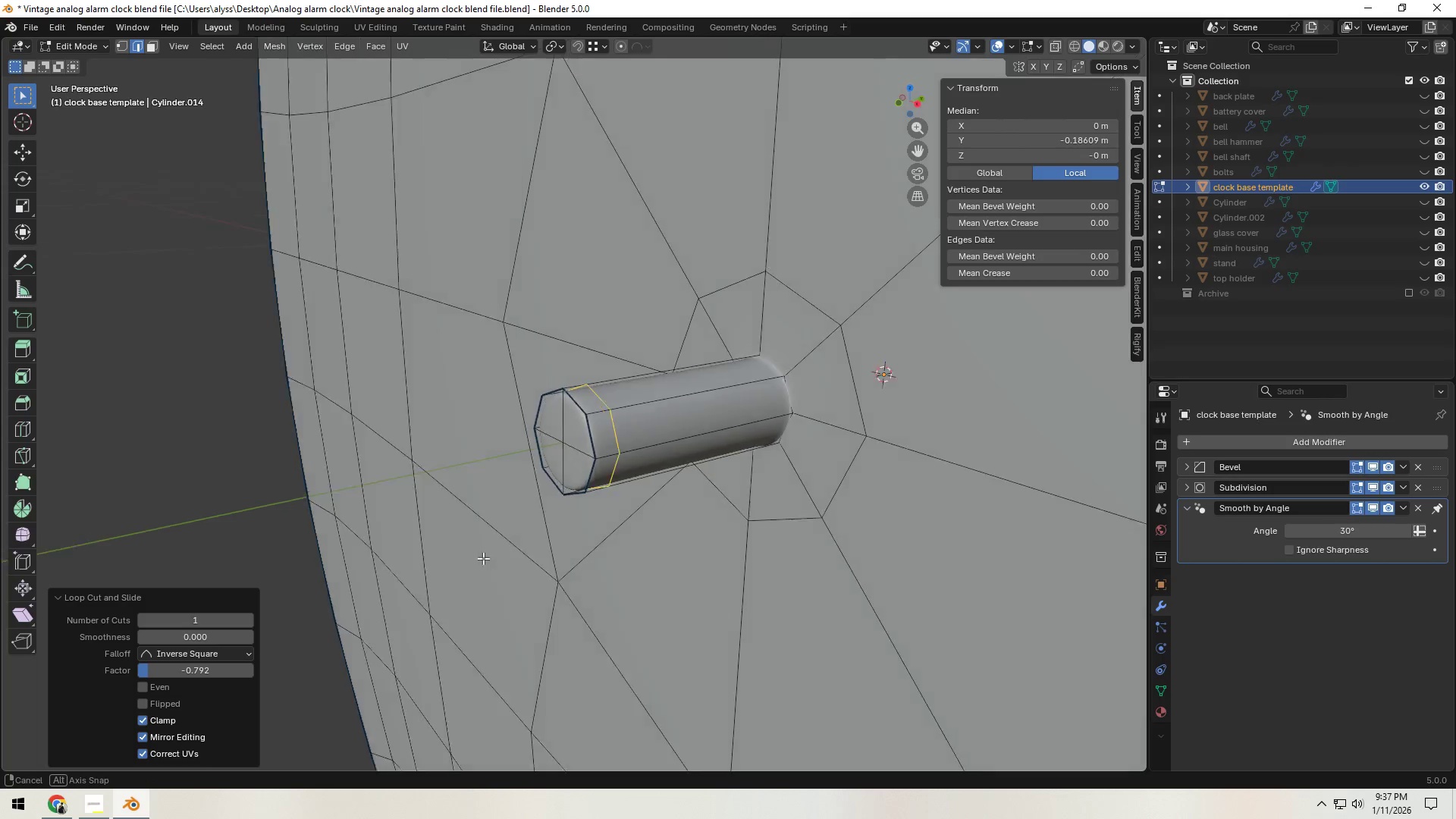 
scroll: coordinate [505, 554], scroll_direction: up, amount: 2.0
 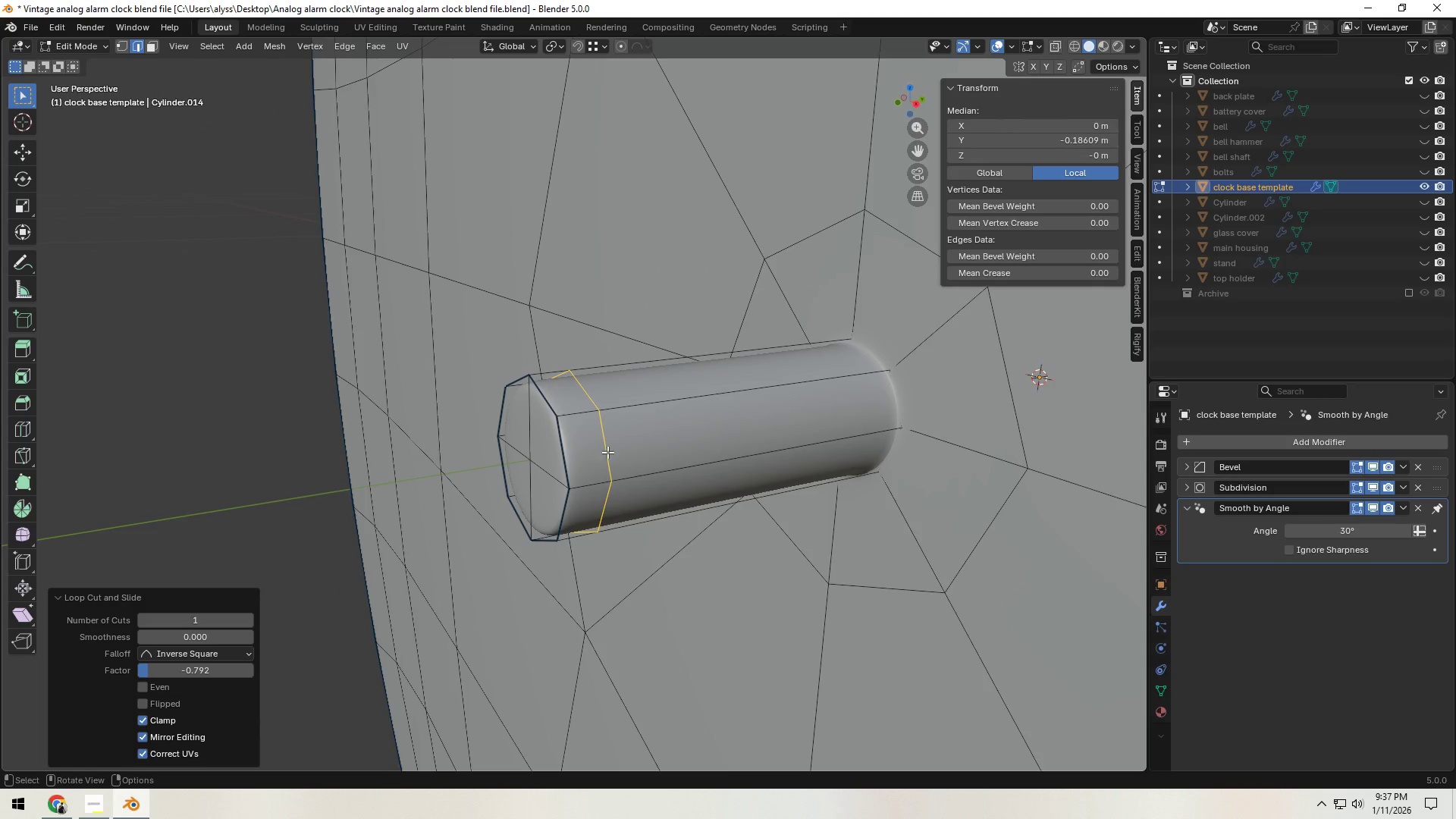 
key(3)
 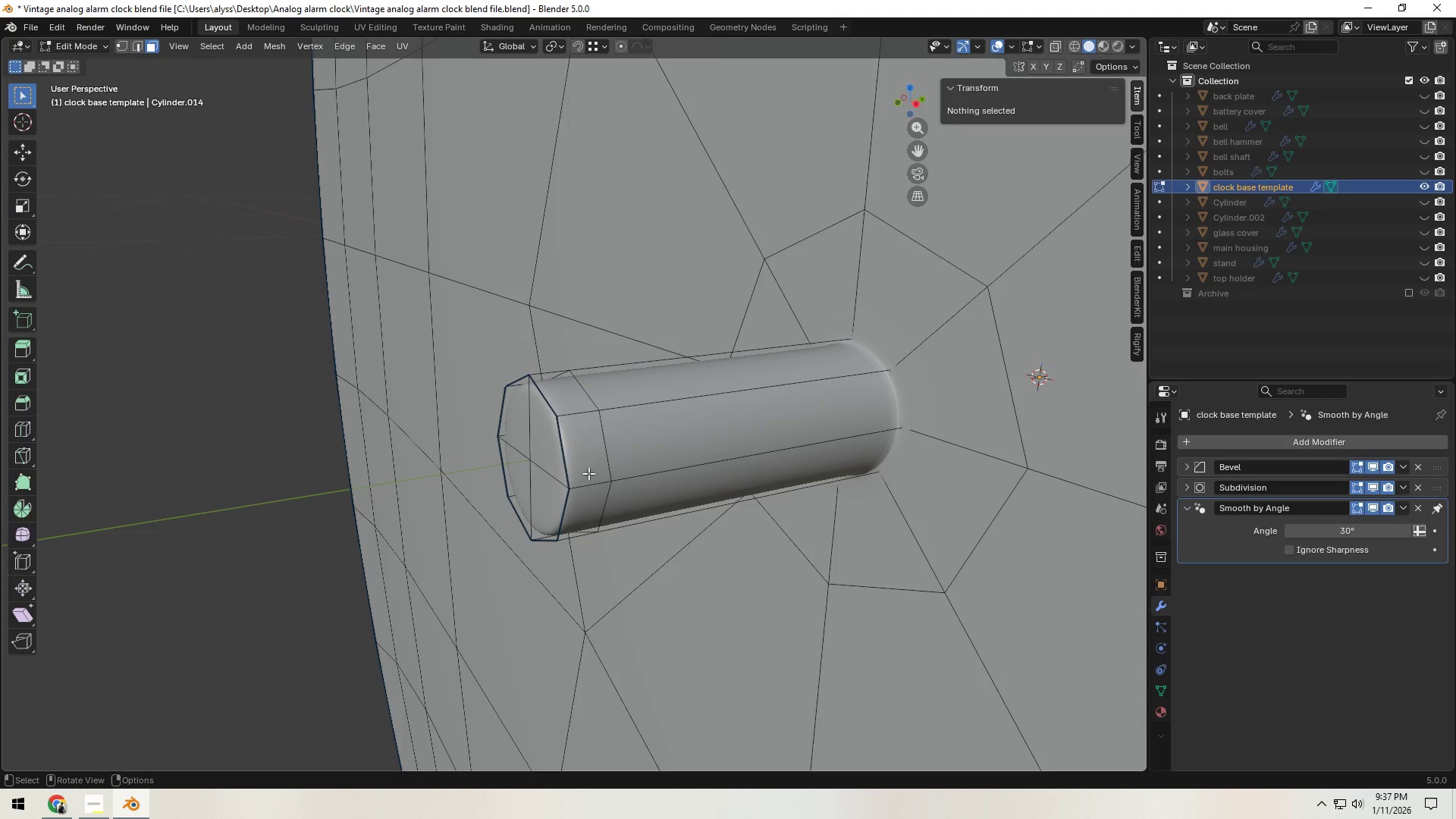 
left_click([588, 473])
 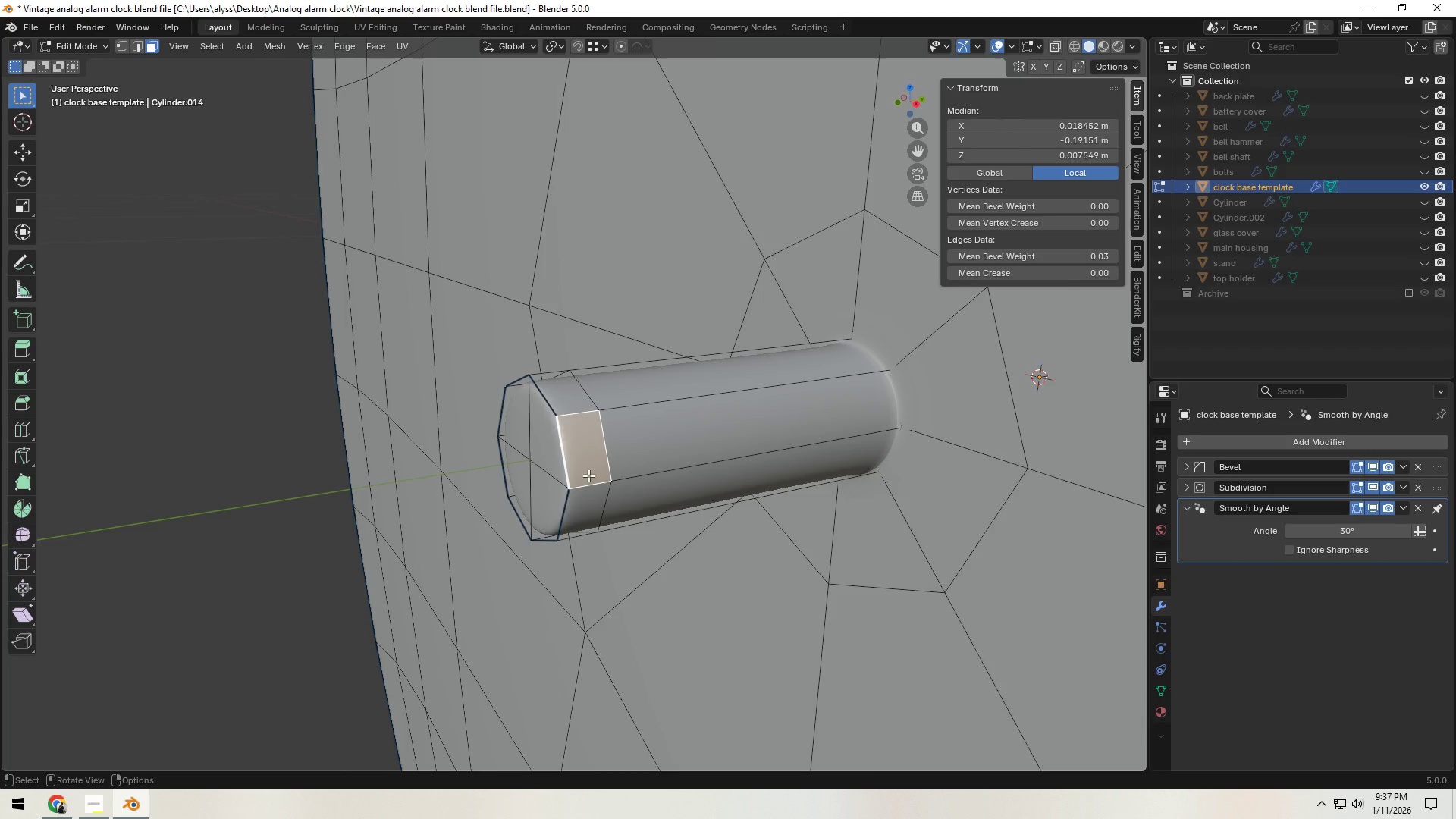 
hold_key(key=AltLeft, duration=0.36)
left_click([588, 481])
 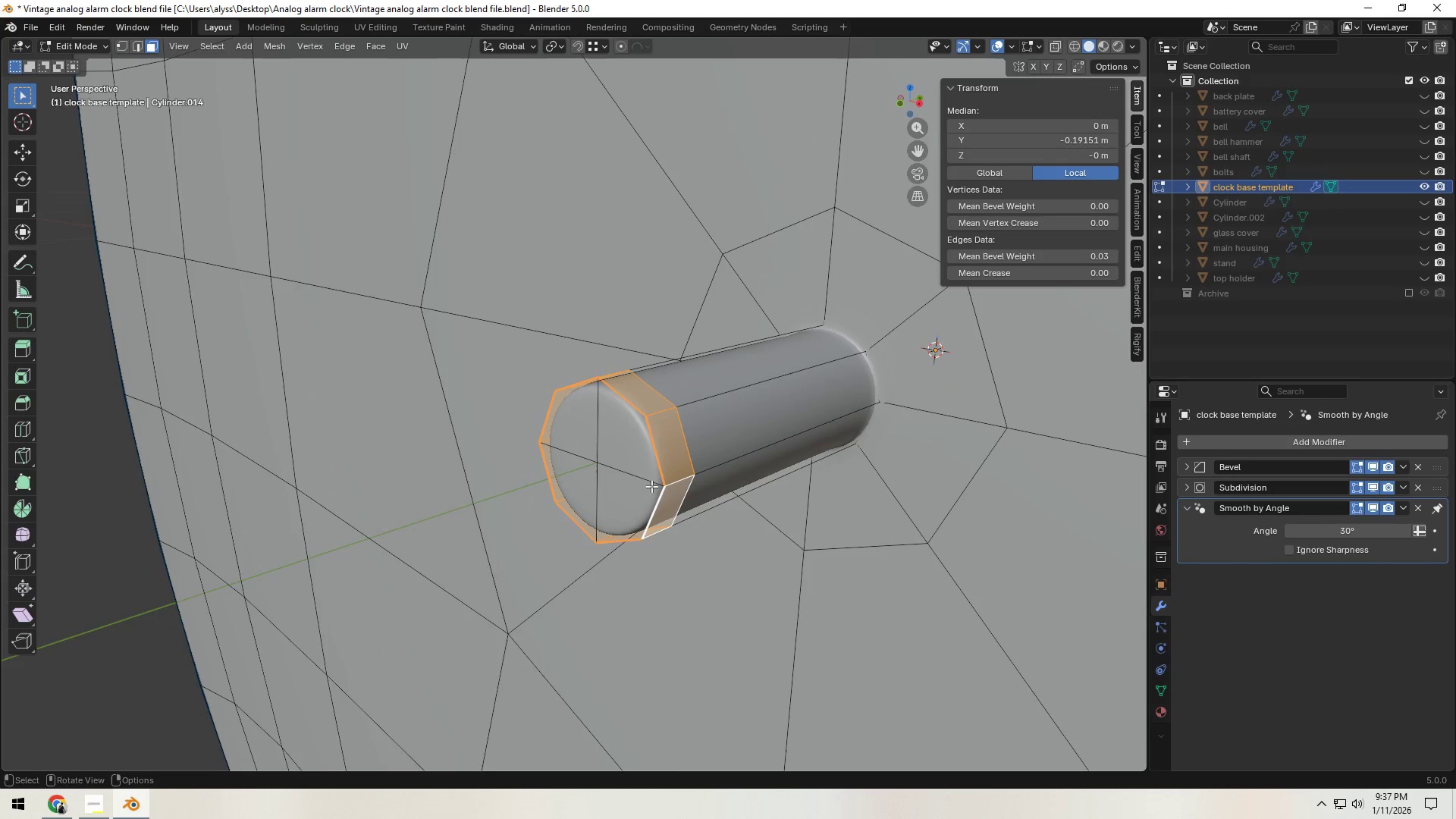 
key(E)
 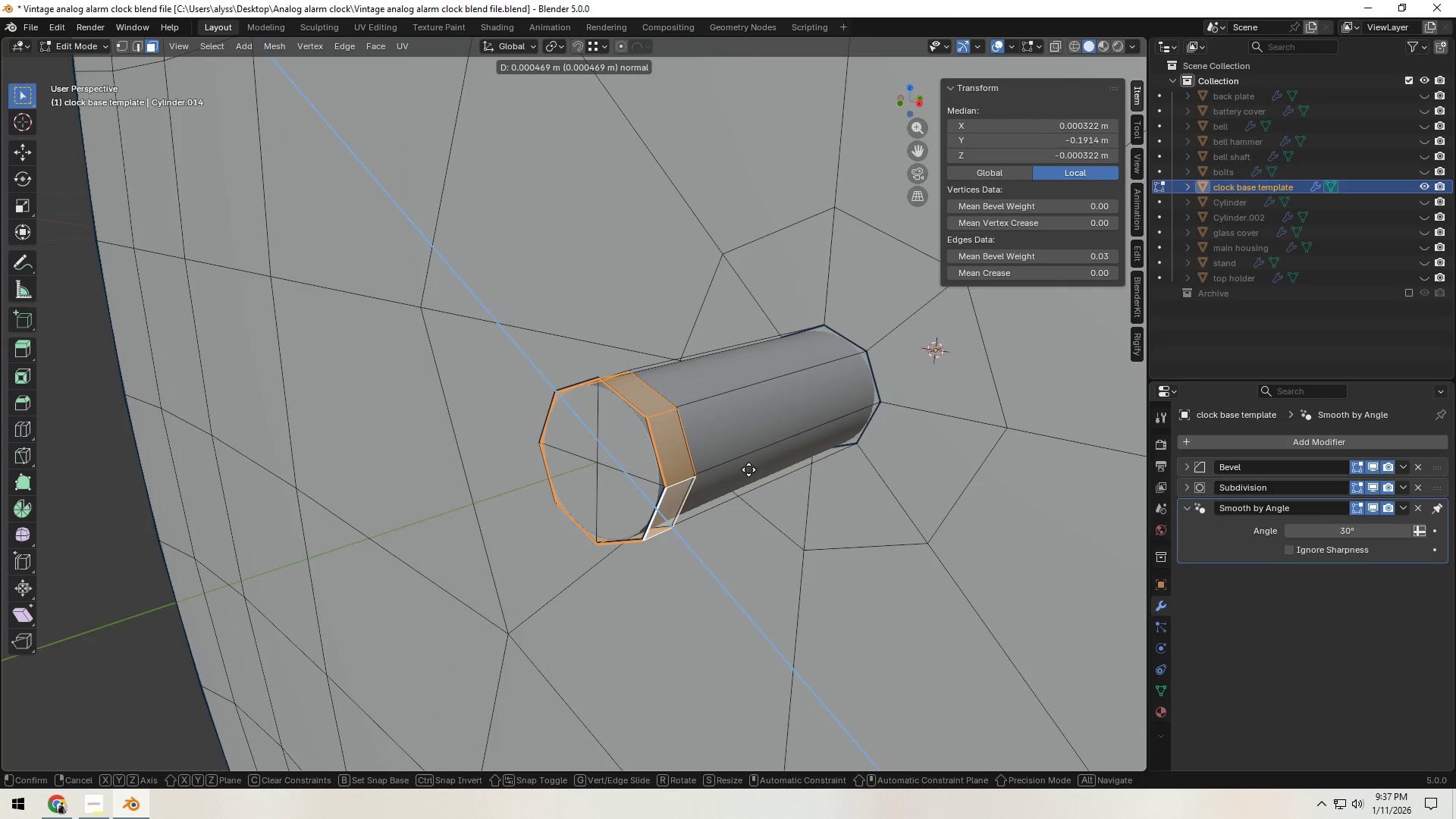 
right_click([748, 469])
 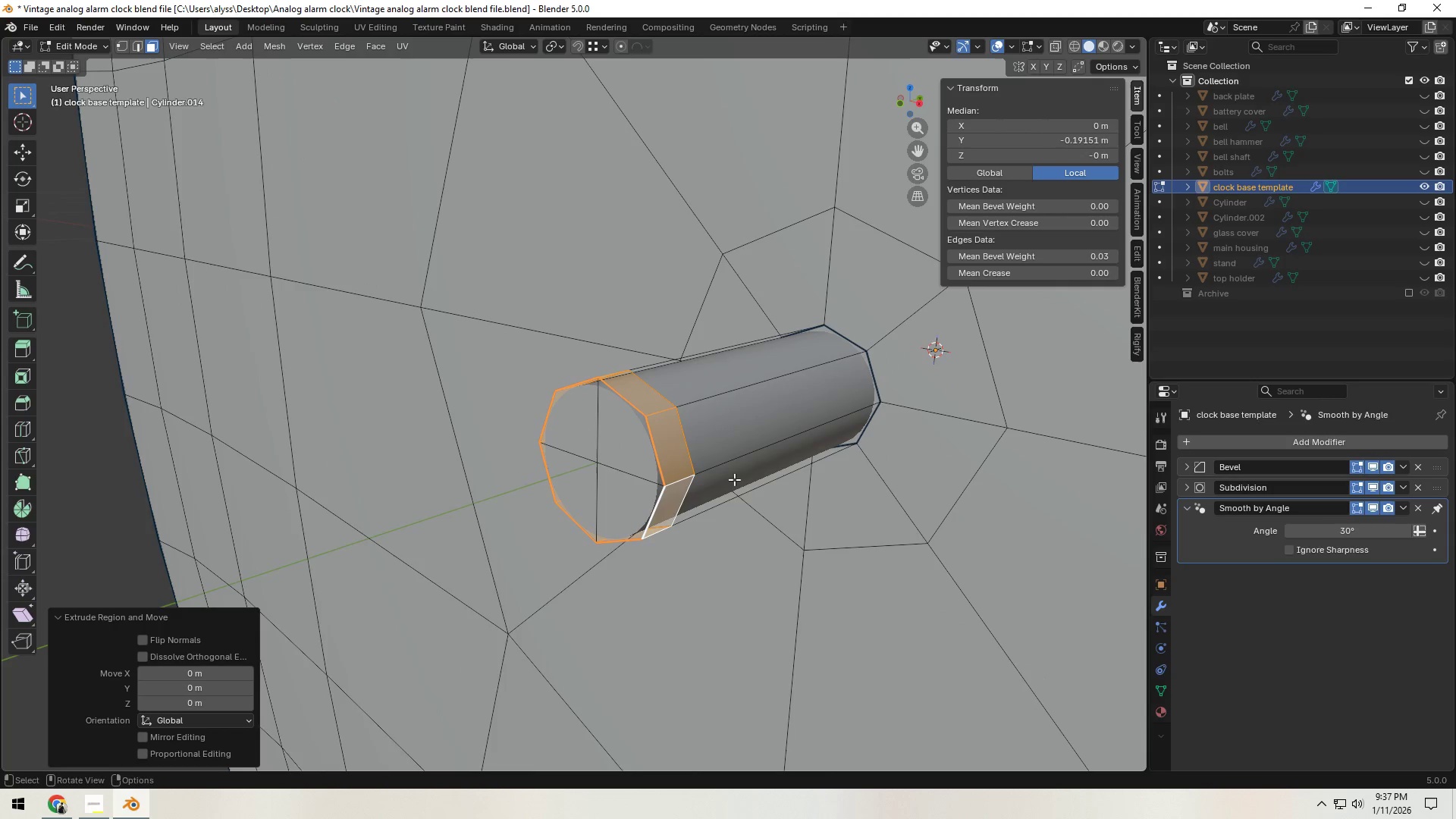 
key(S)
 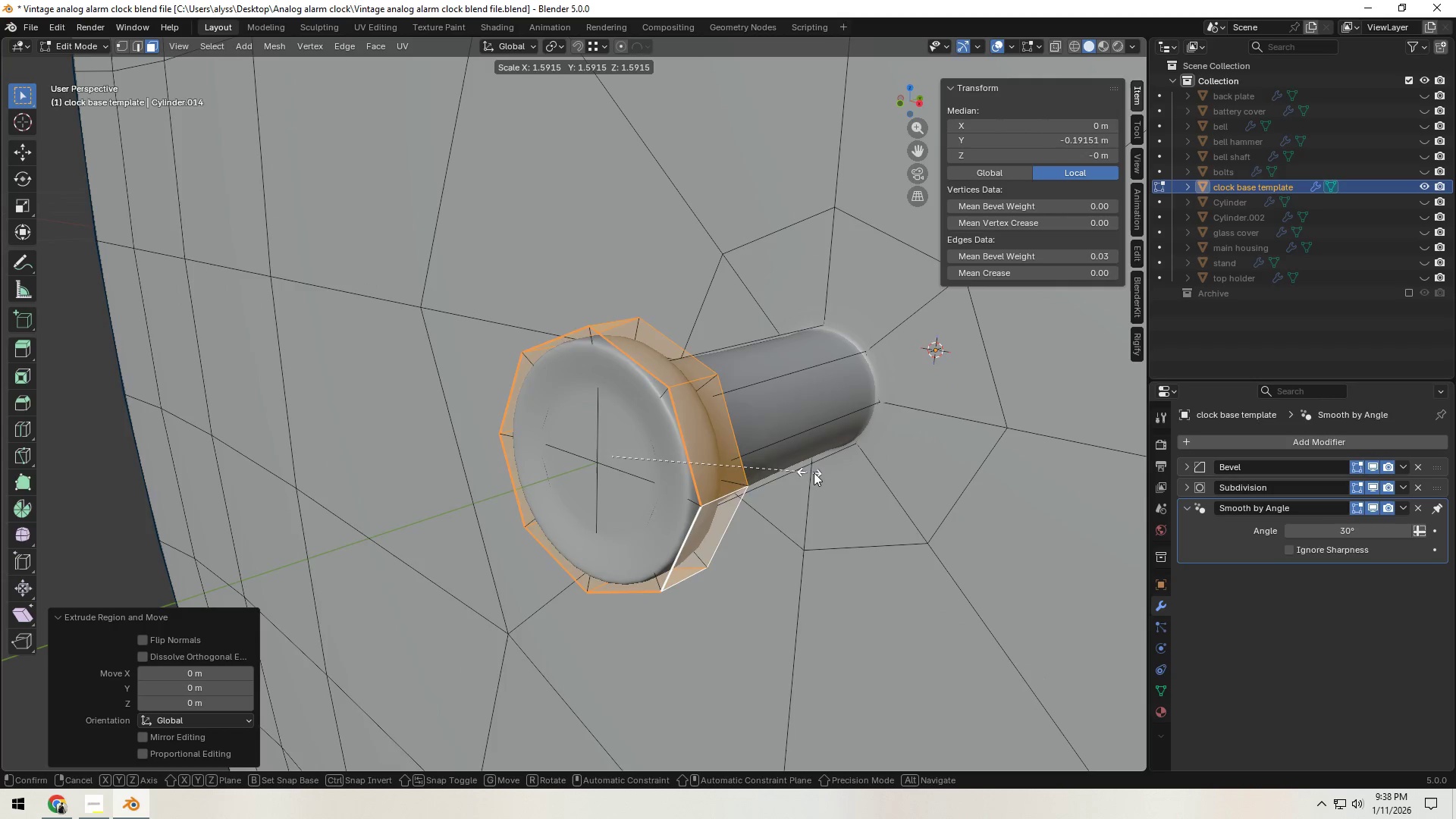 
left_click([827, 472])
 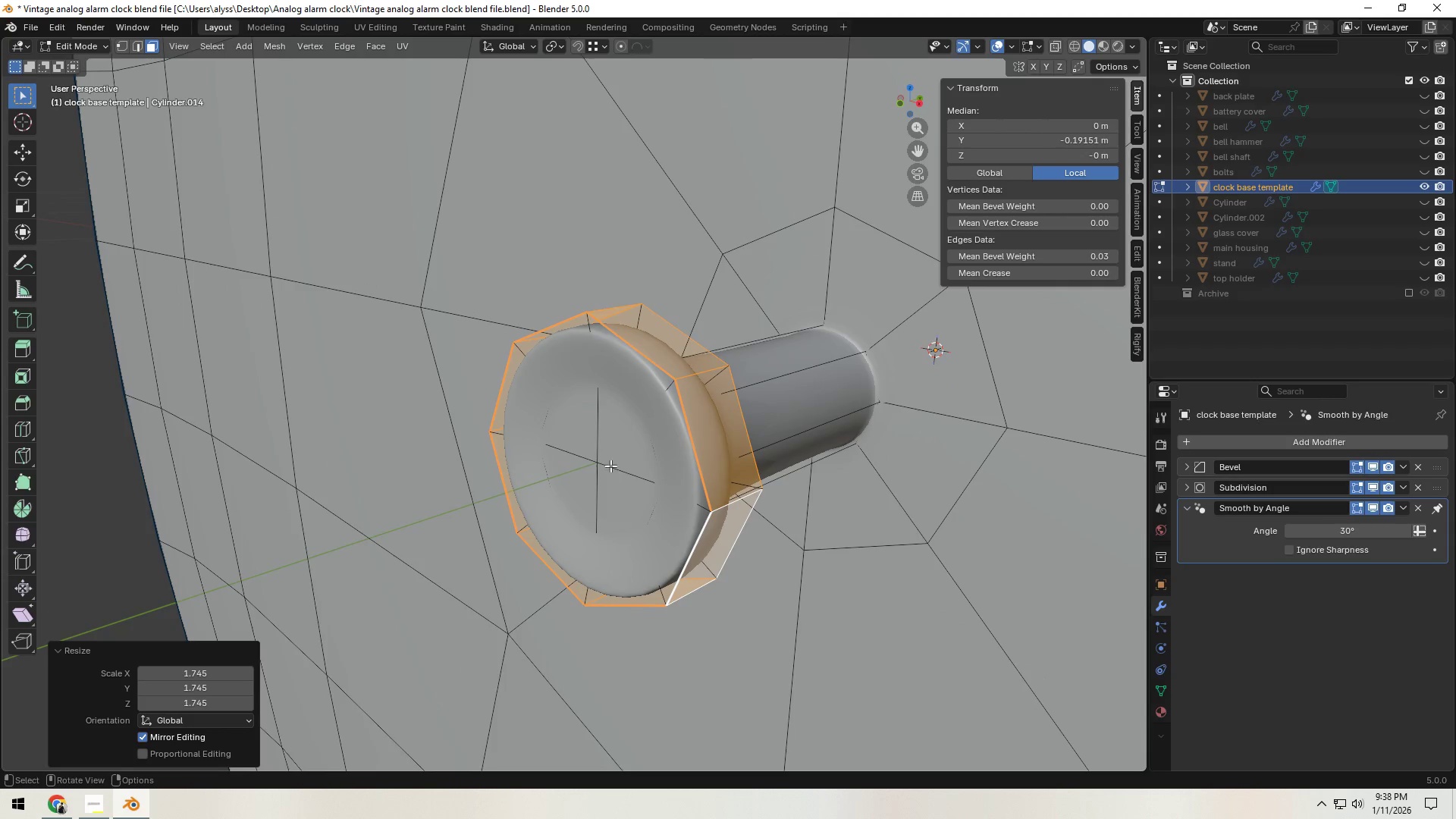 
left_click([613, 456])
 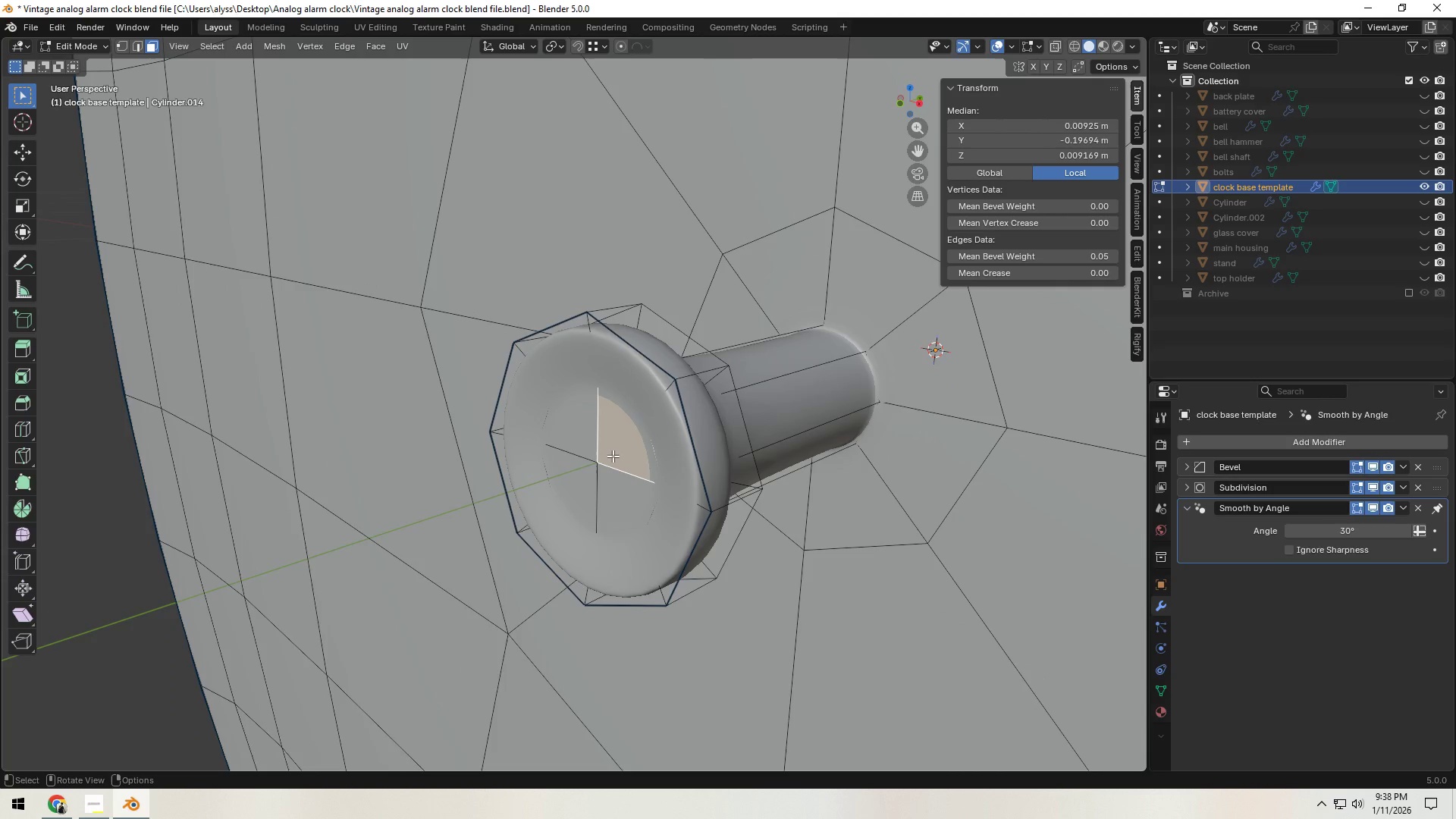 
key(3)
 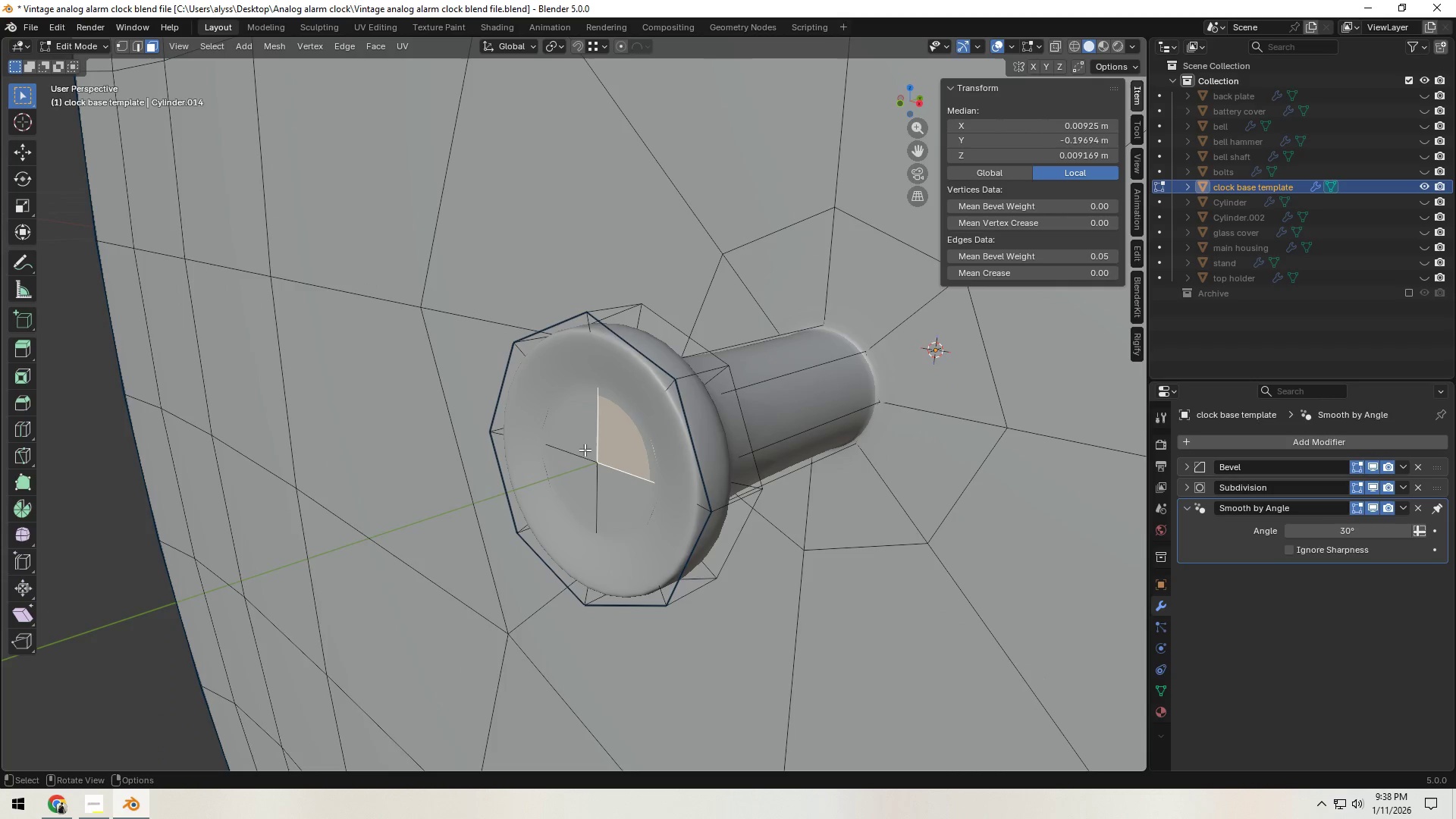 
hold_key(key=ShiftLeft, duration=0.73)
double_click([581, 481])
 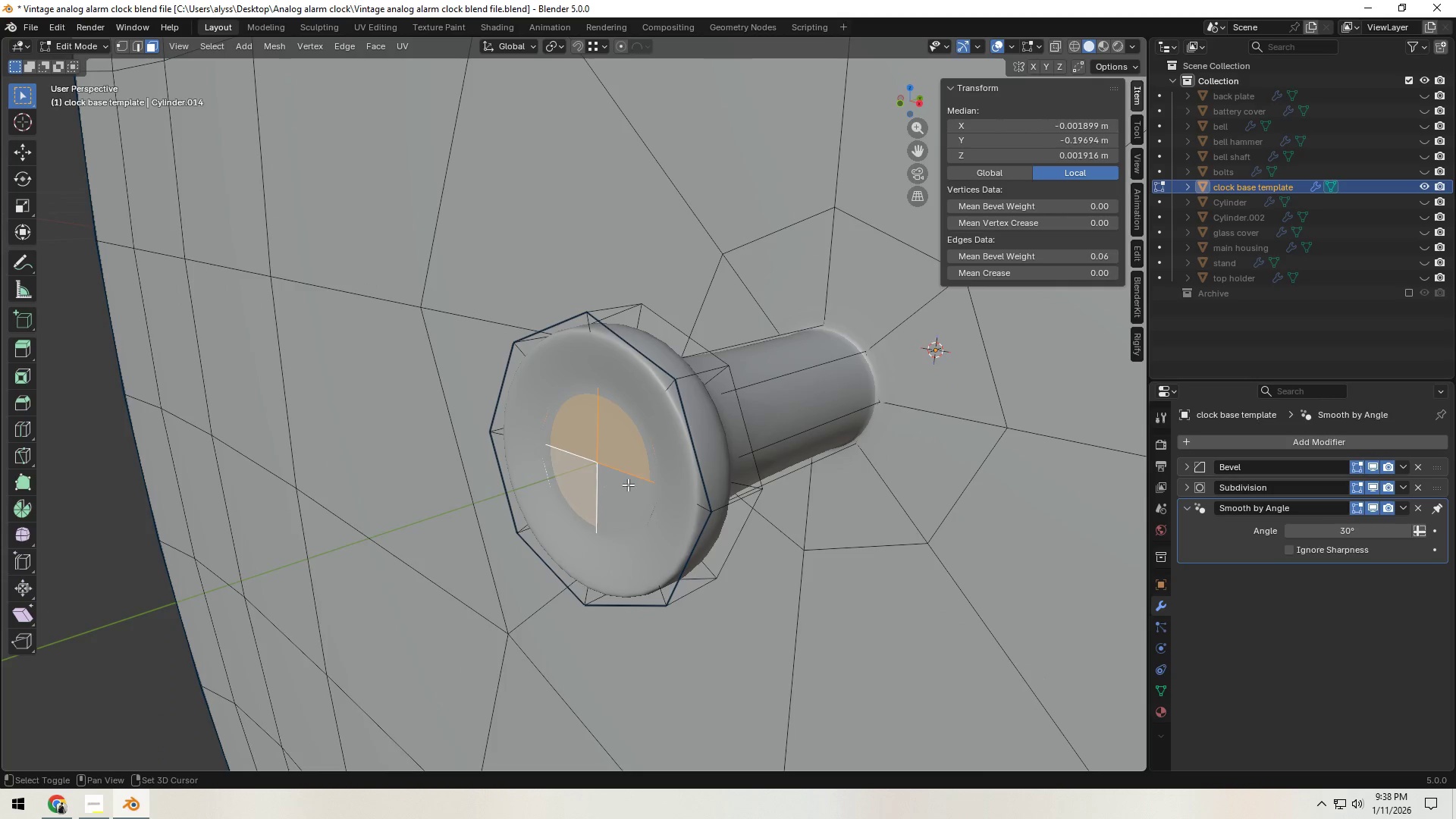 
triple_click([628, 485])
 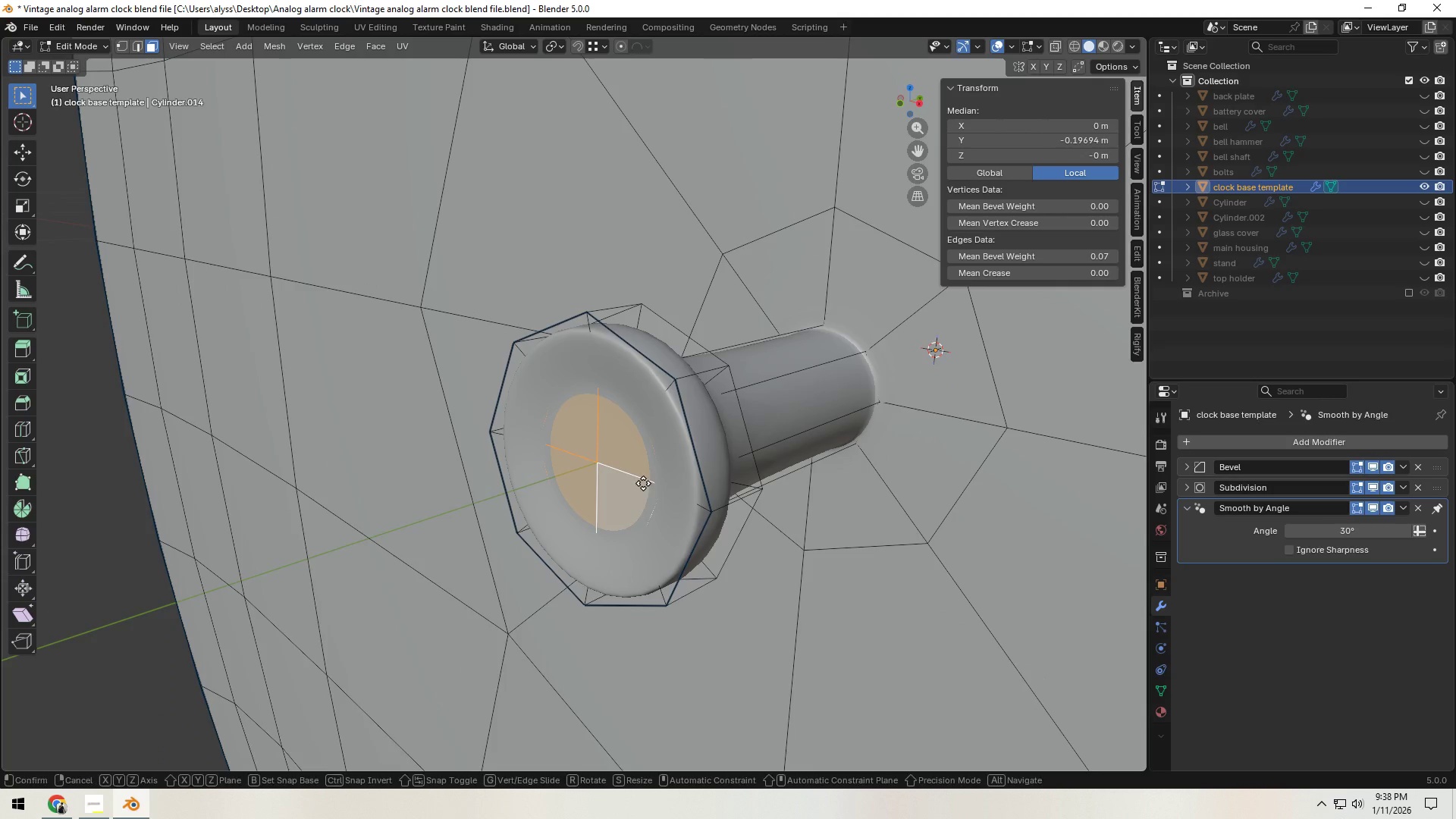 
type(gy)
 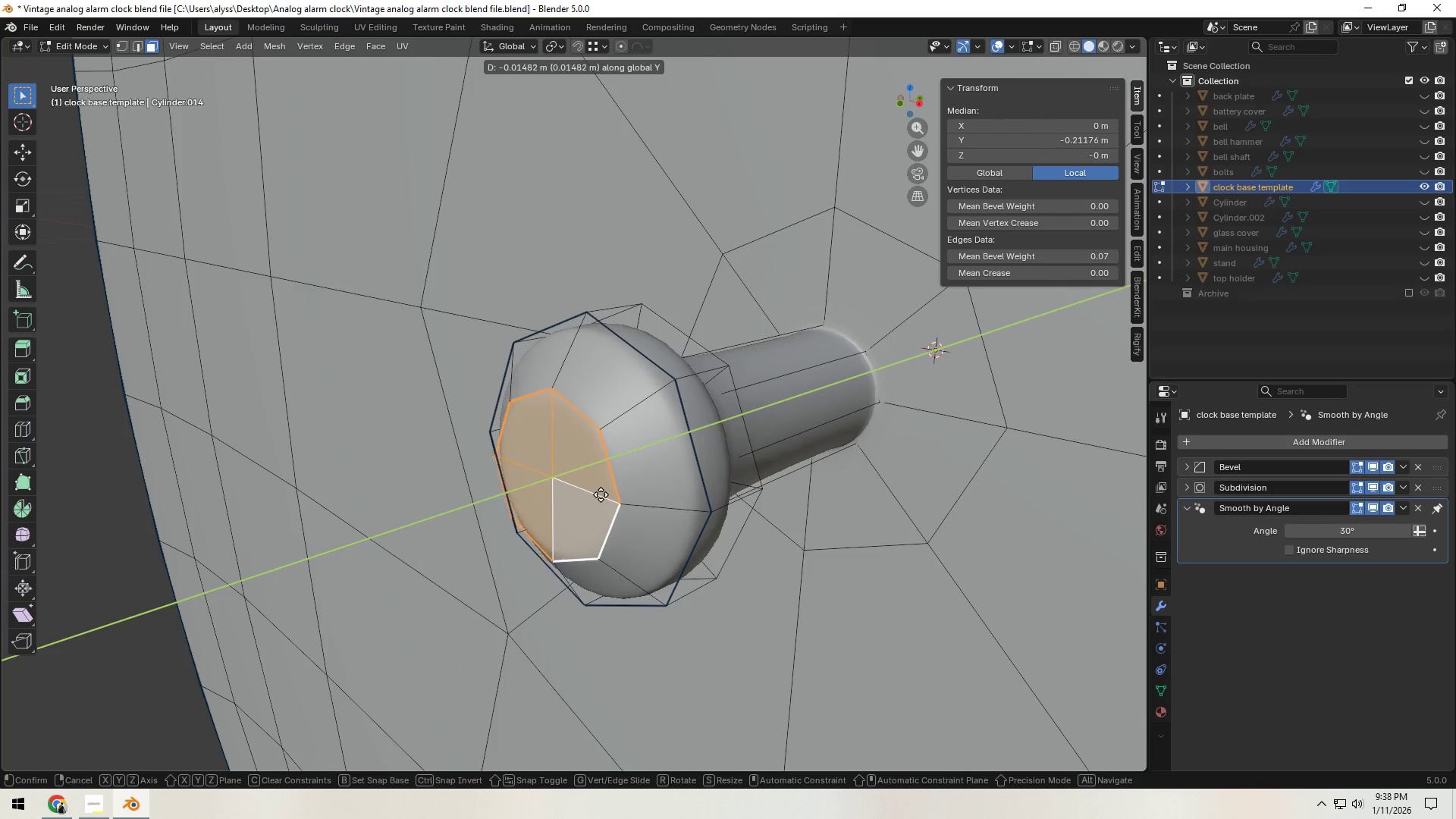 
left_click([598, 494])
 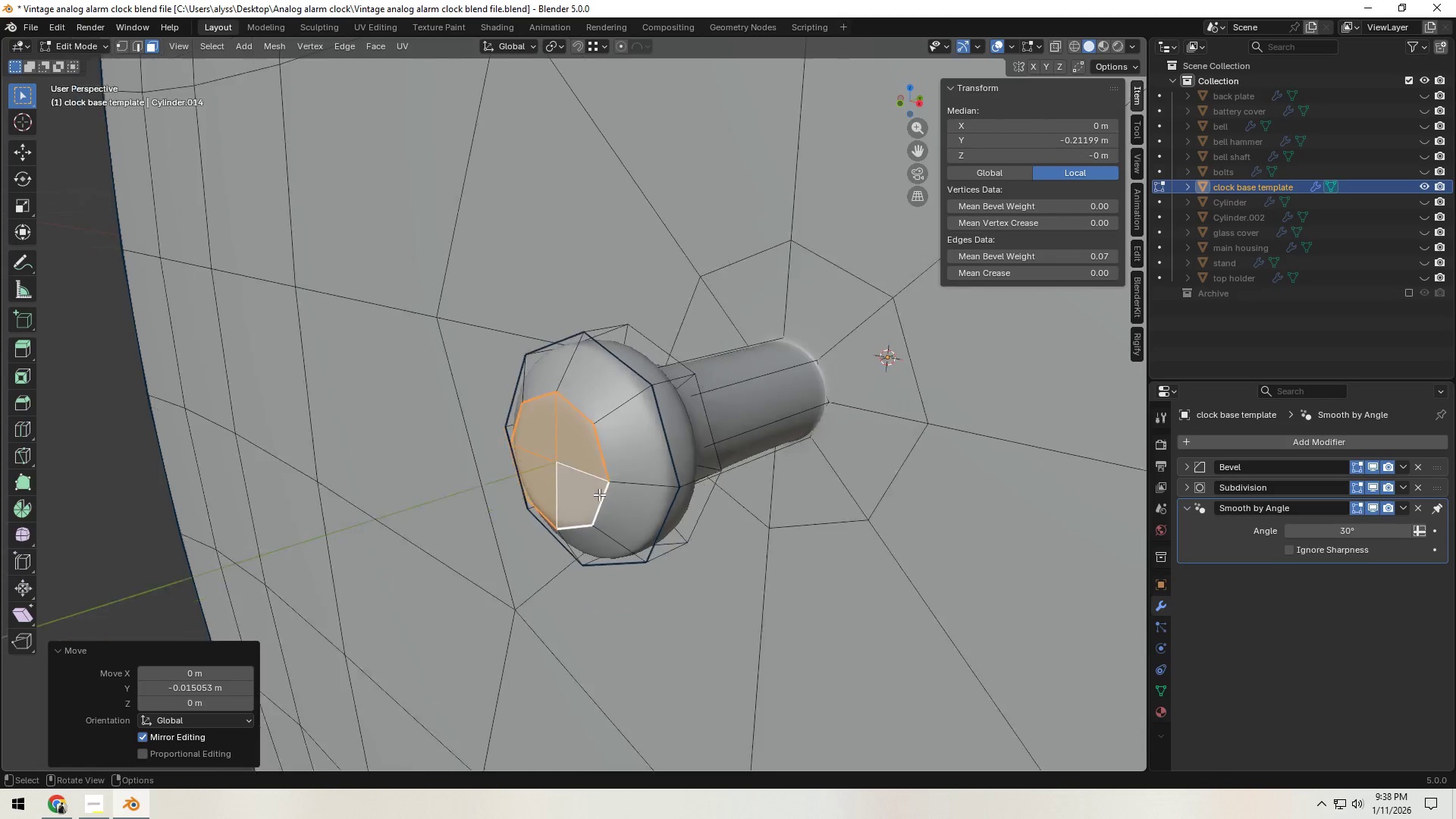 
key(Tab)
 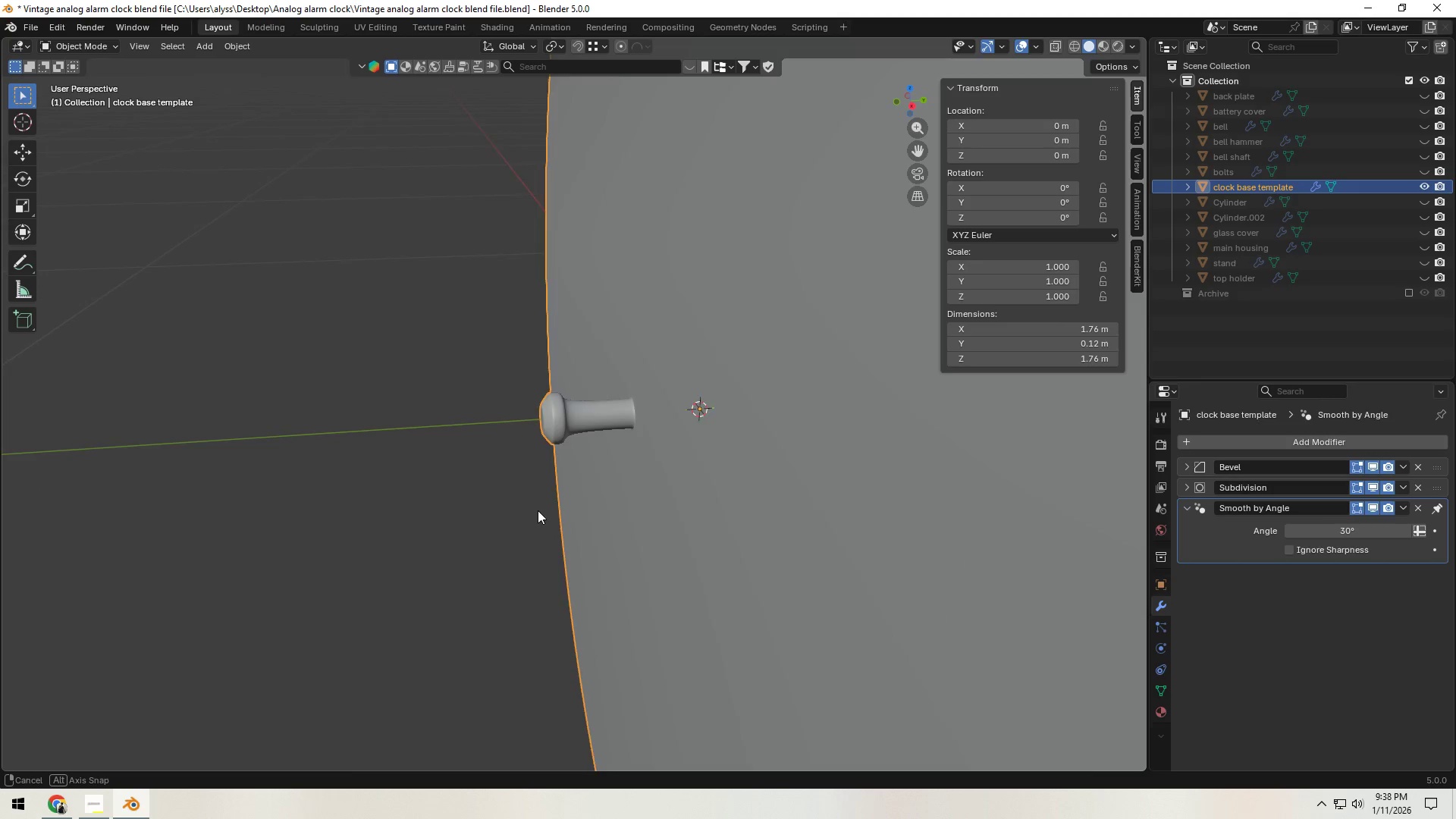 
scroll: coordinate [547, 507], scroll_direction: down, amount: 10.0
 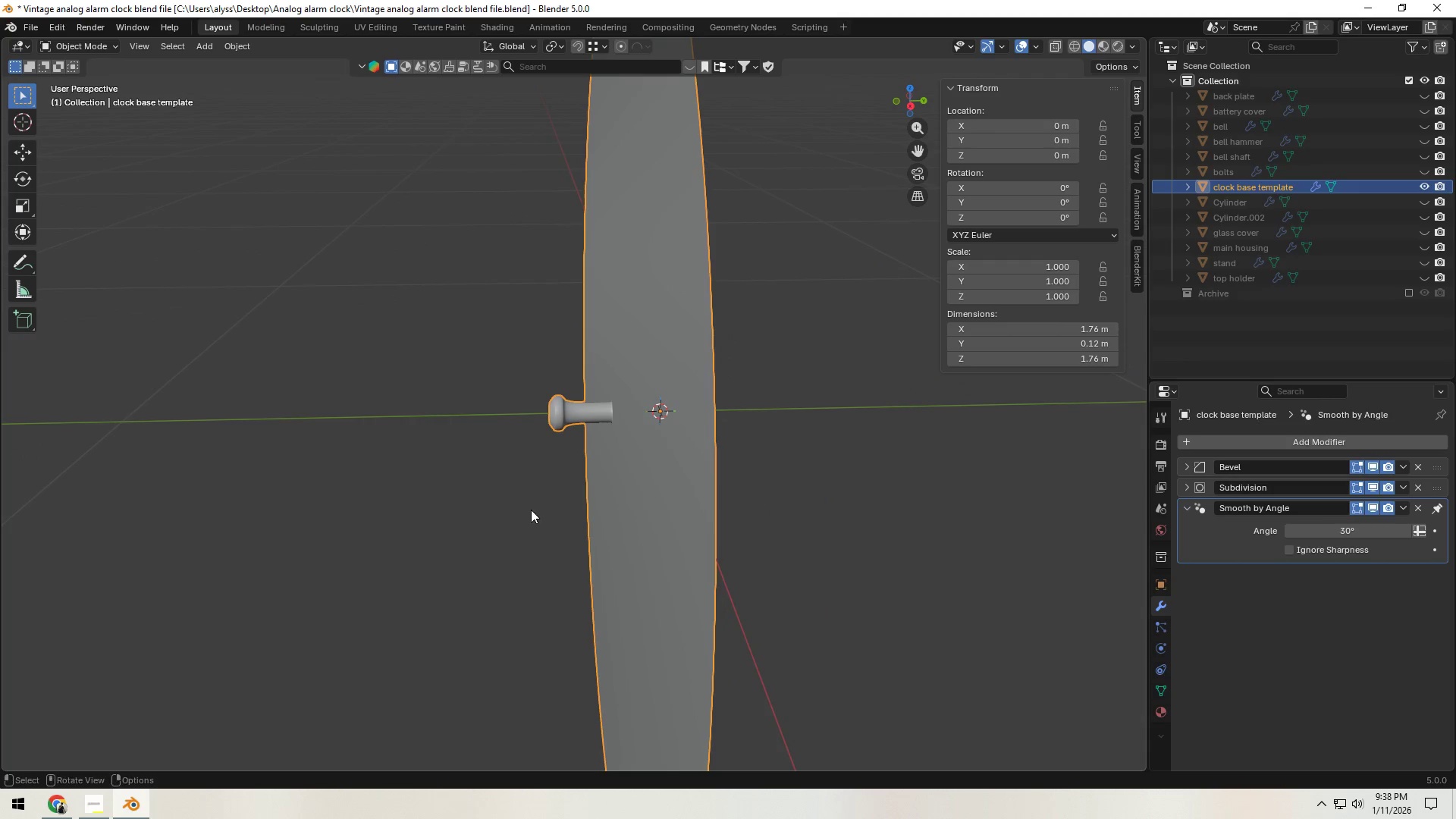 
left_click([588, 485])
 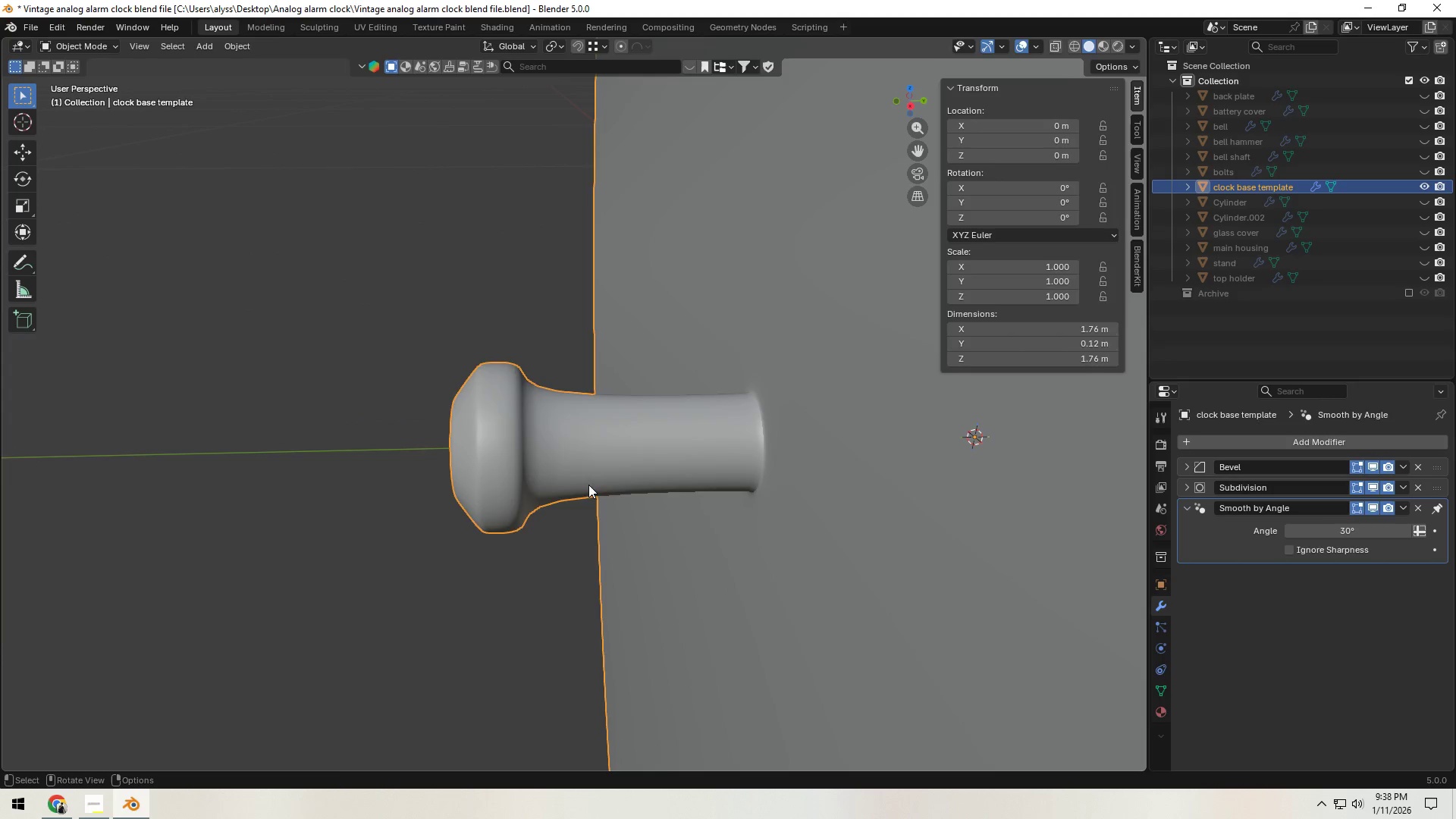 
key(Tab)
 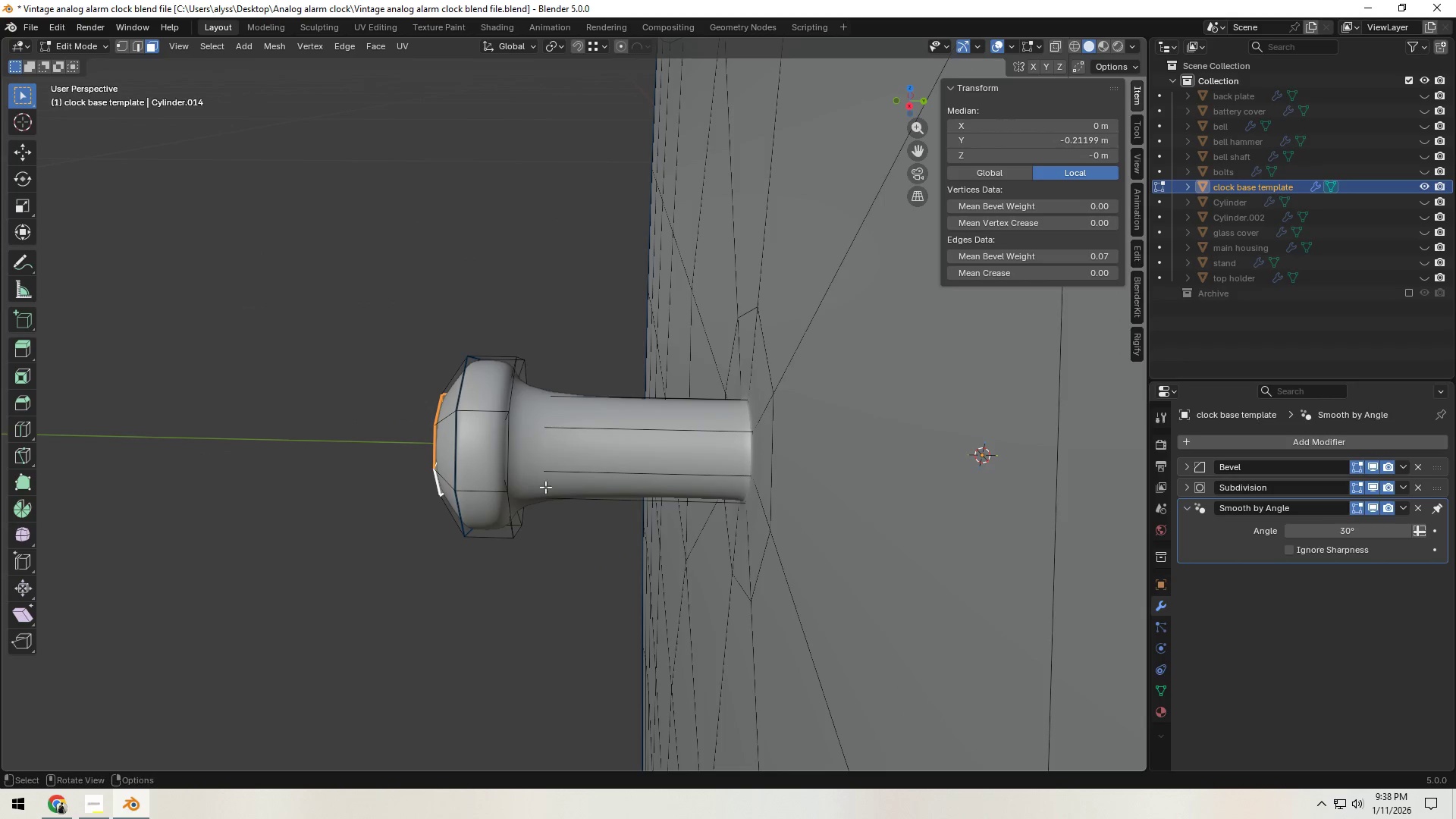 
scroll: coordinate [549, 505], scroll_direction: up, amount: 8.0
 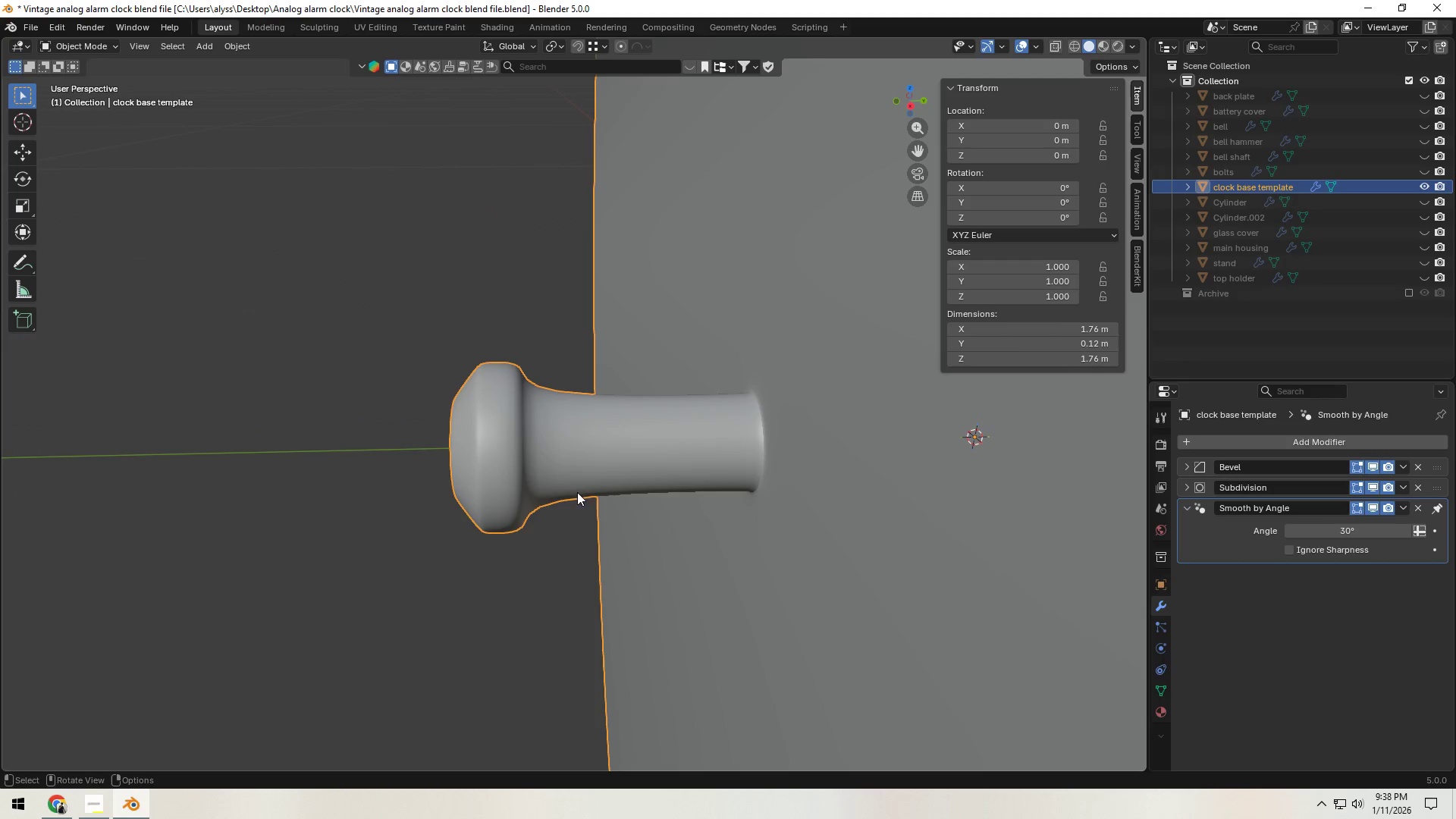 
type(2z)
 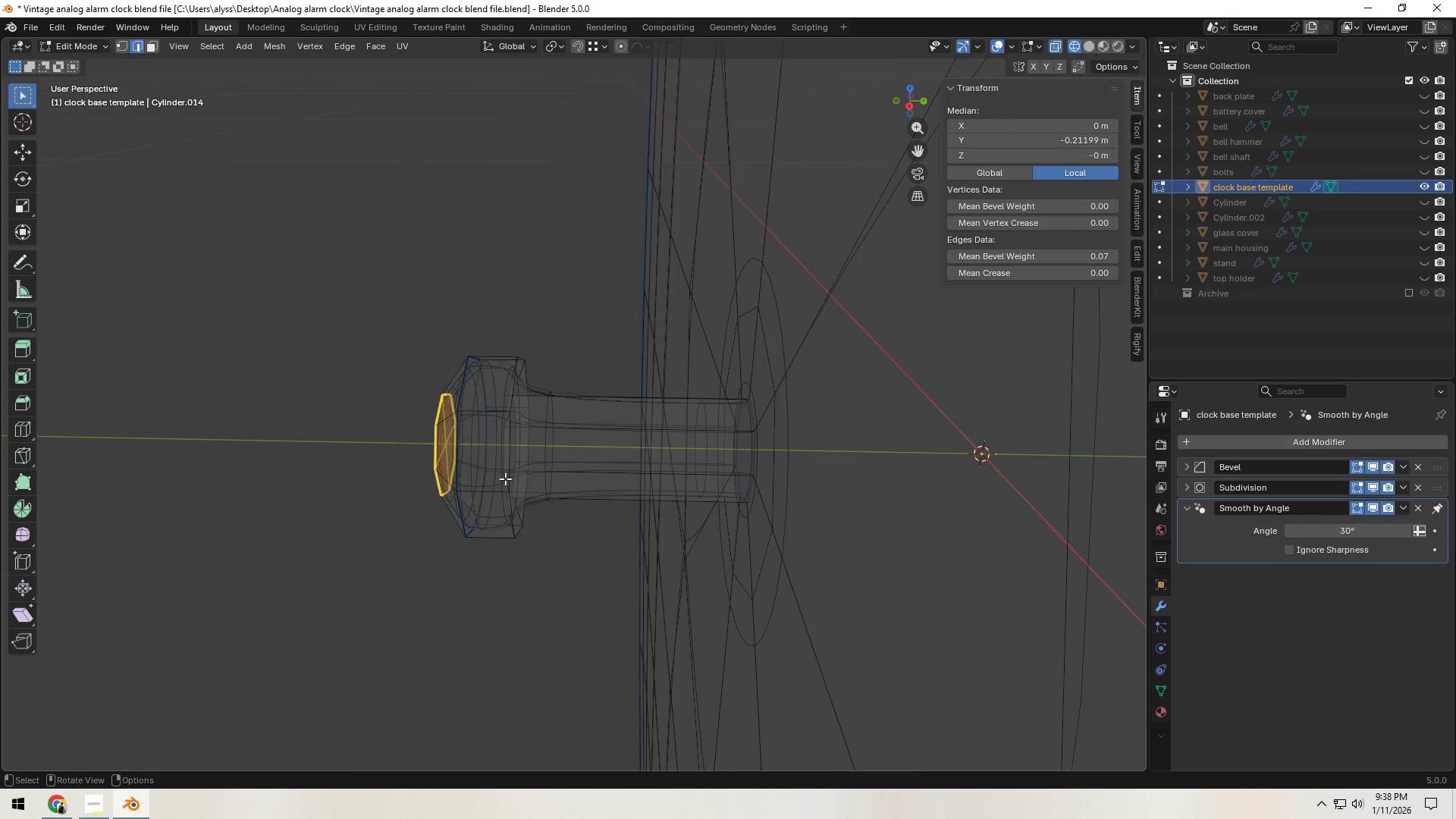 
scroll: coordinate [505, 479], scroll_direction: up, amount: 3.0
 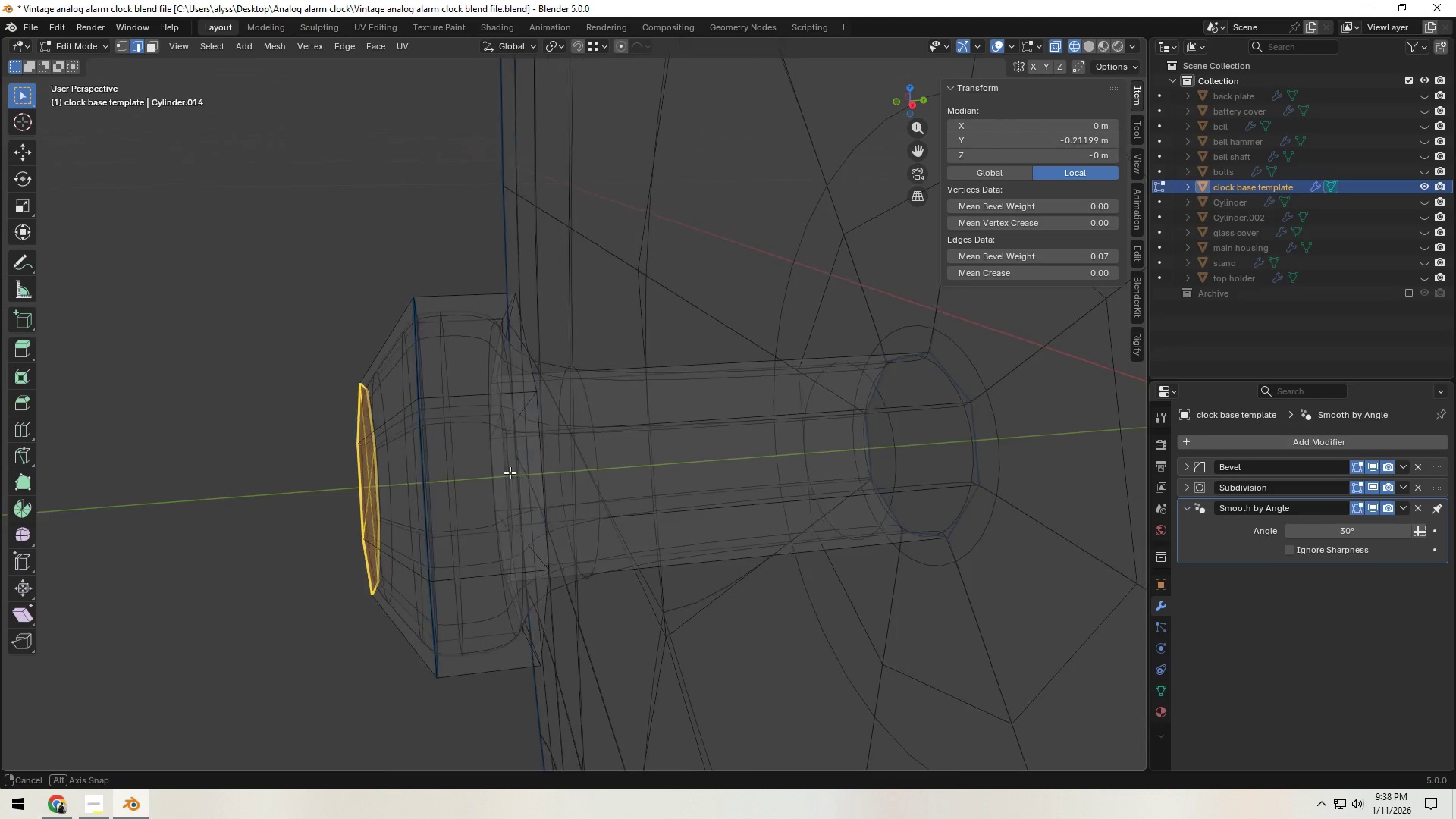 
hold_key(key=AltLeft, duration=0.8)
left_click([560, 466])
 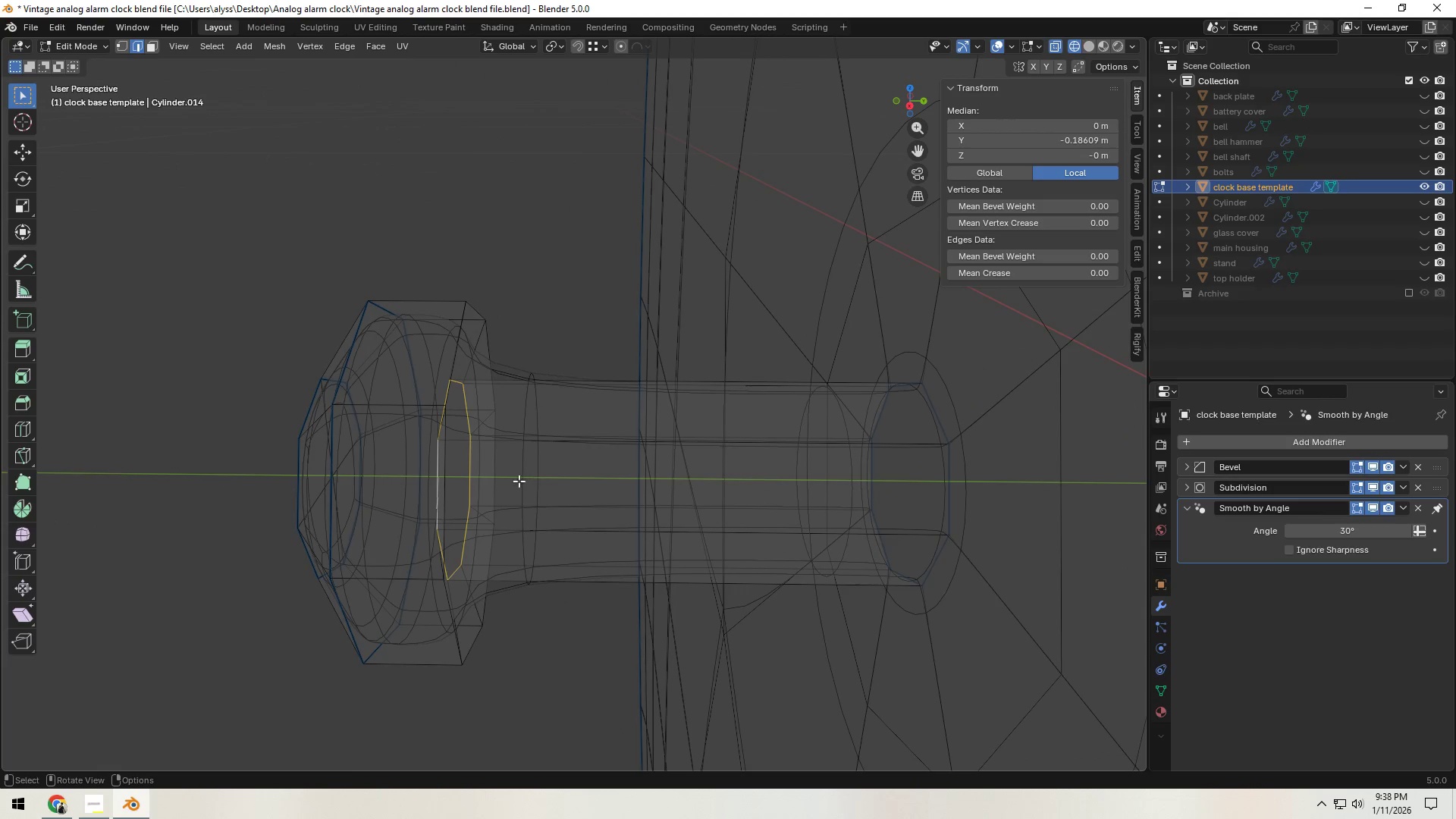 
type(gy)
 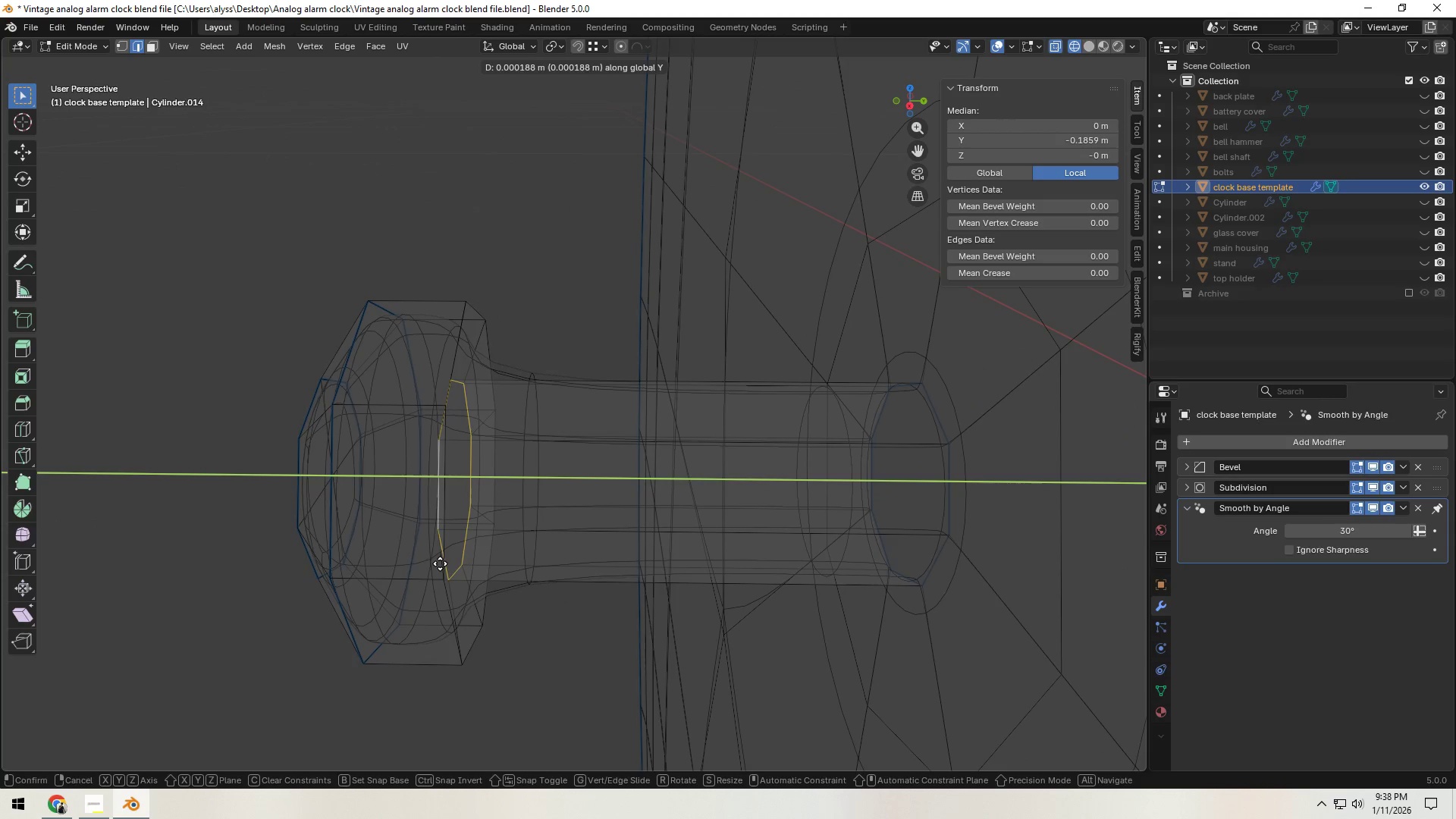 
hold_key(key=ControlLeft, duration=0.81)
left_click([441, 576])
 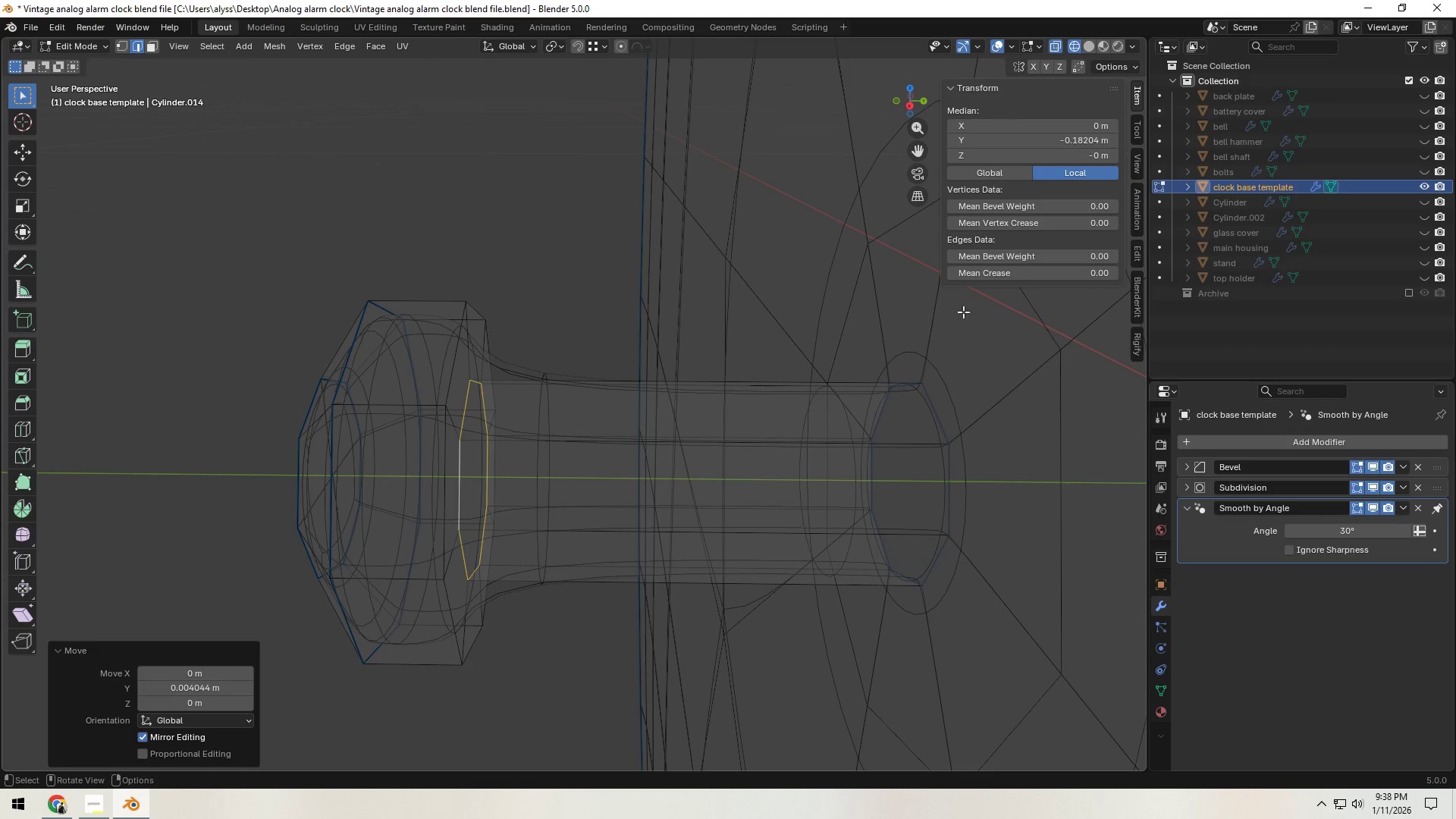 
left_click([1075, 256])
 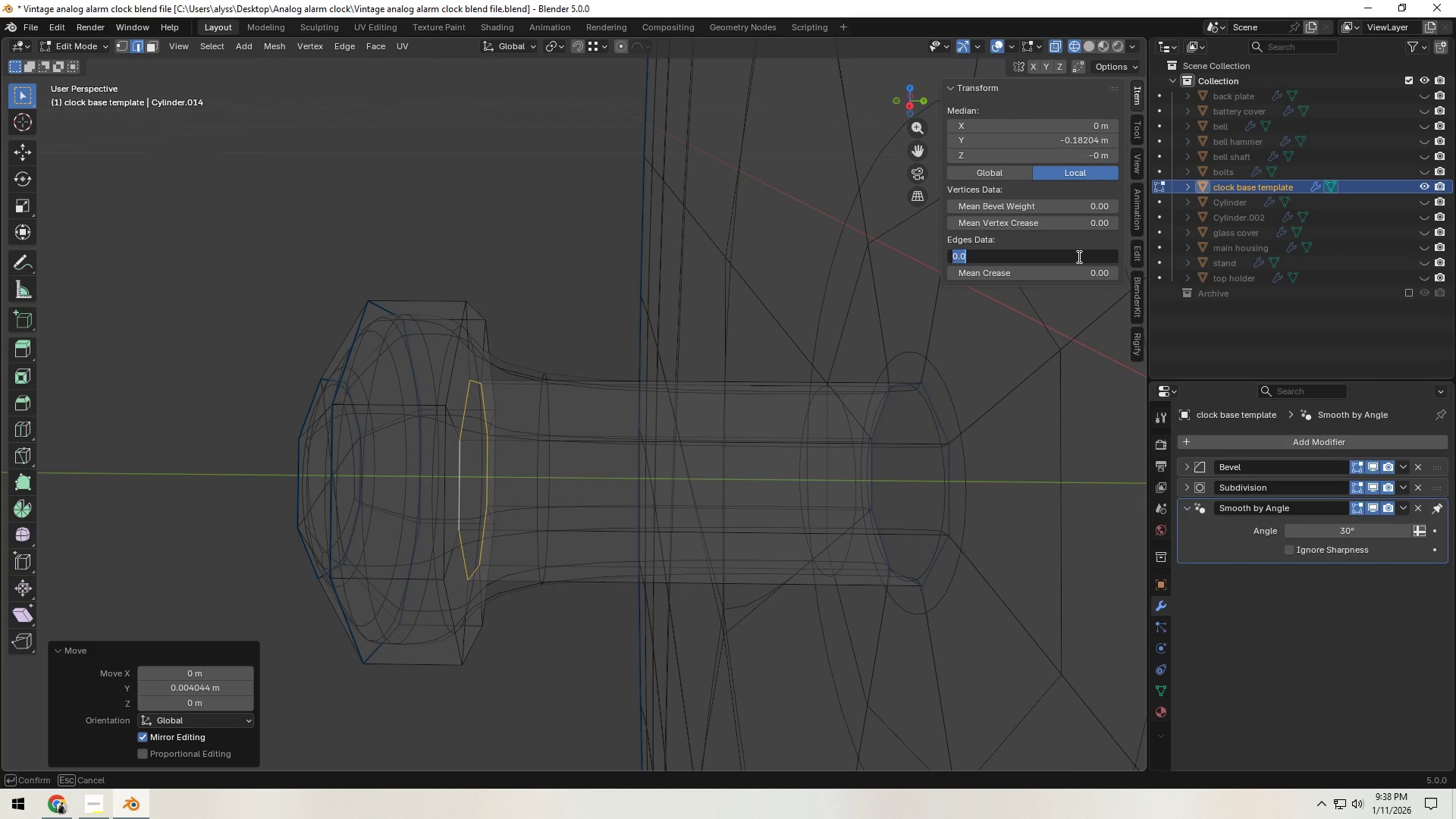 
key(NumpadDecimal)
 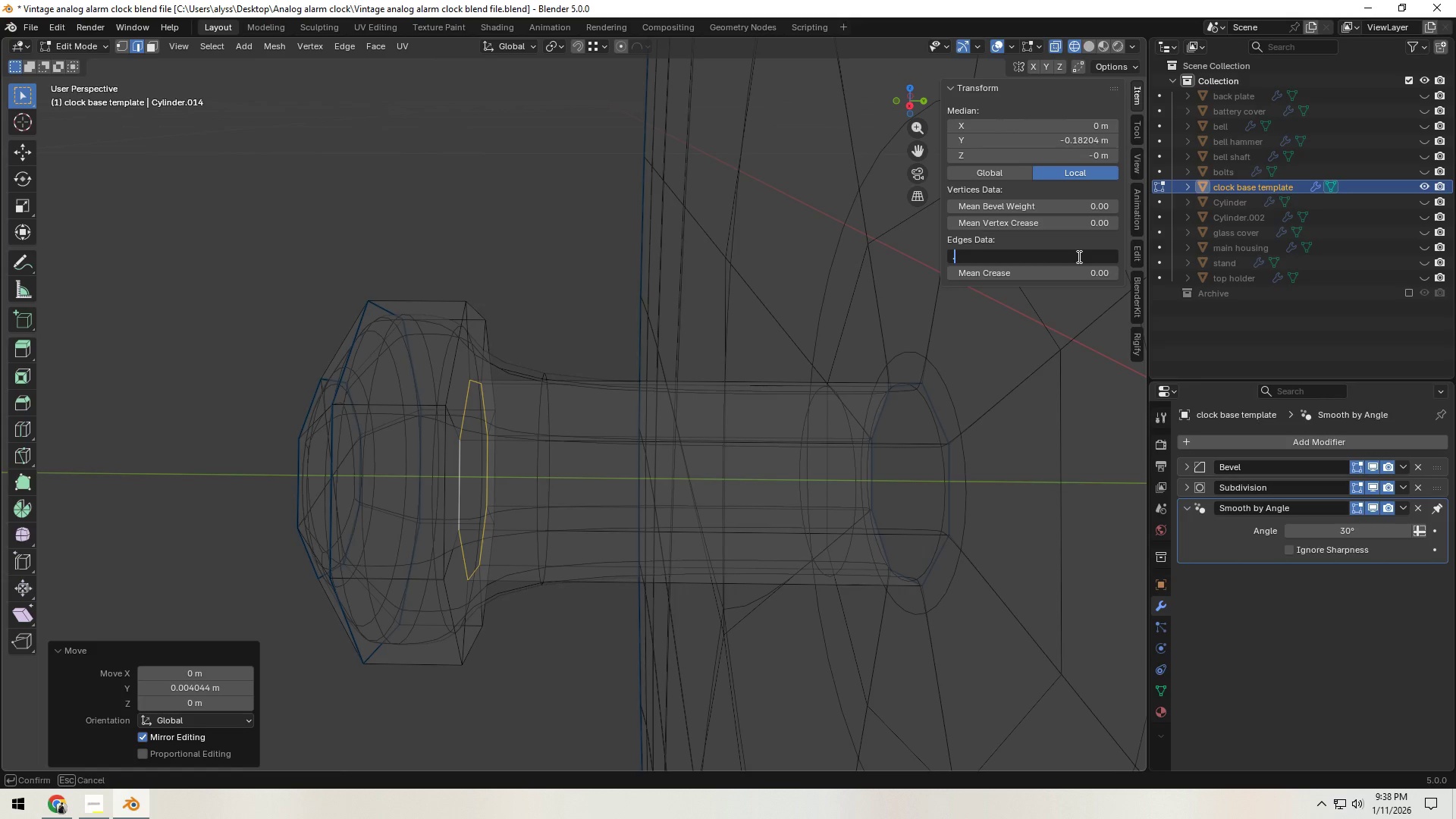 
key(Numpad2)
 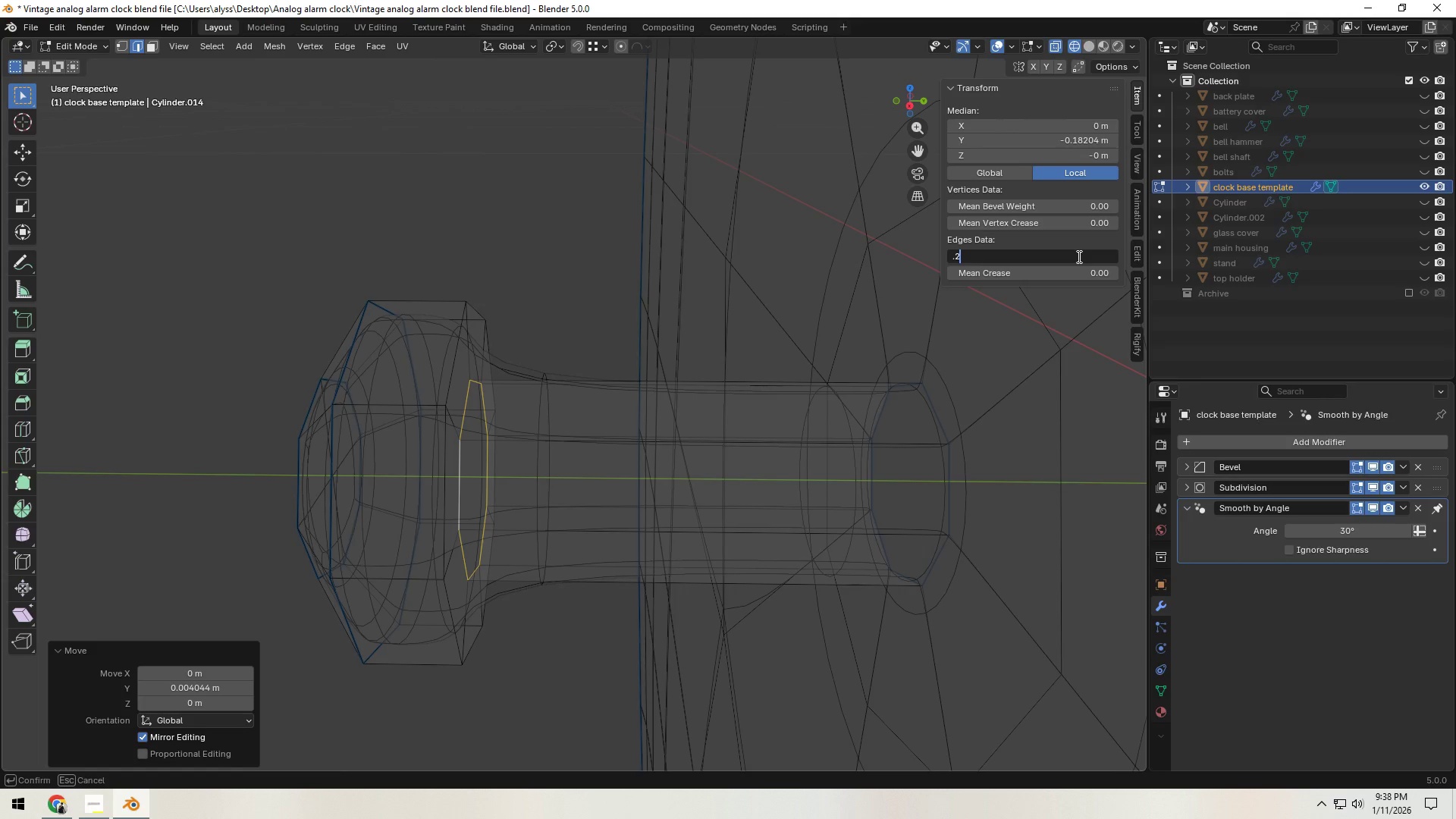 
key(Backspace)
 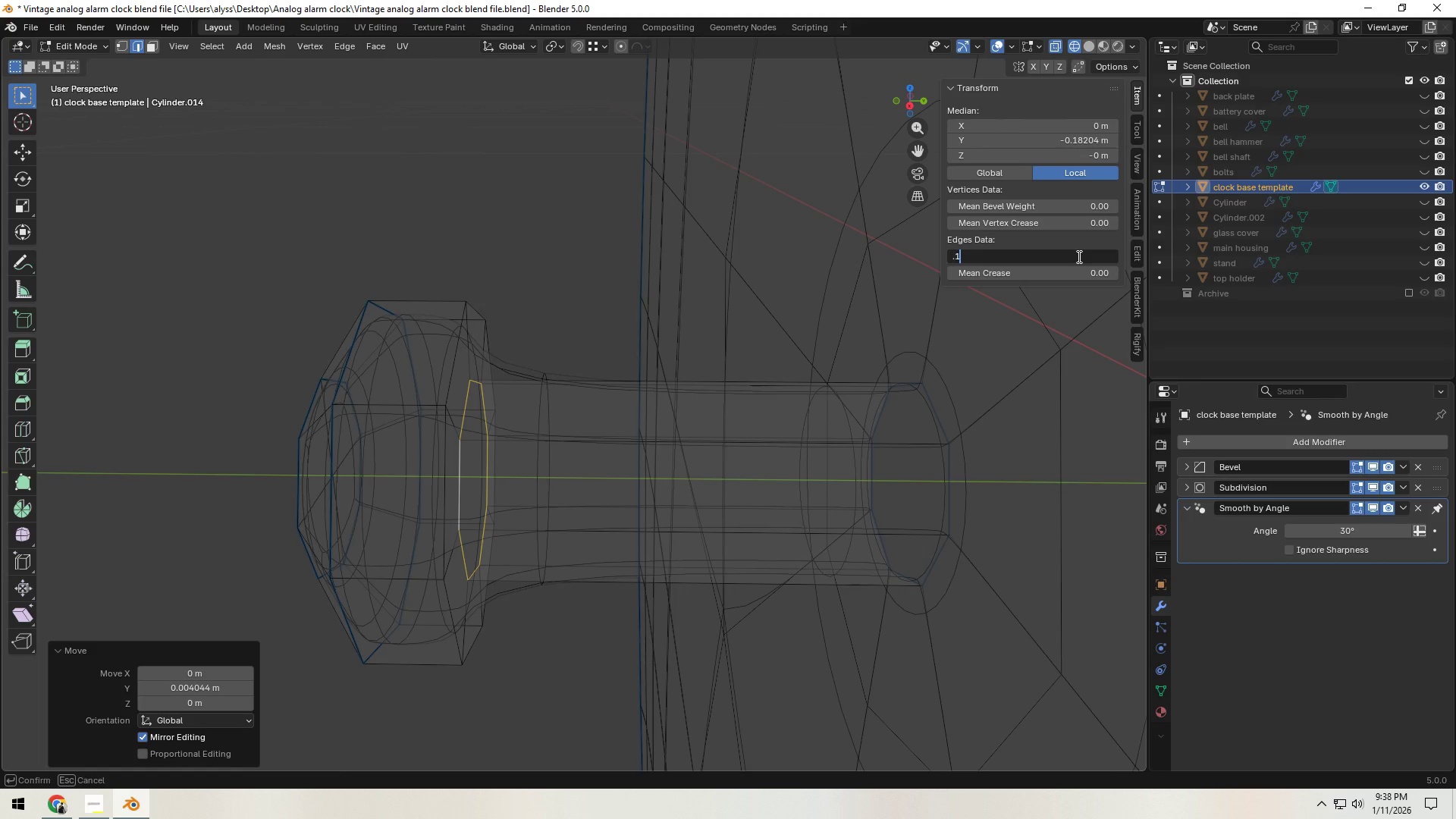 
key(Numpad1)
 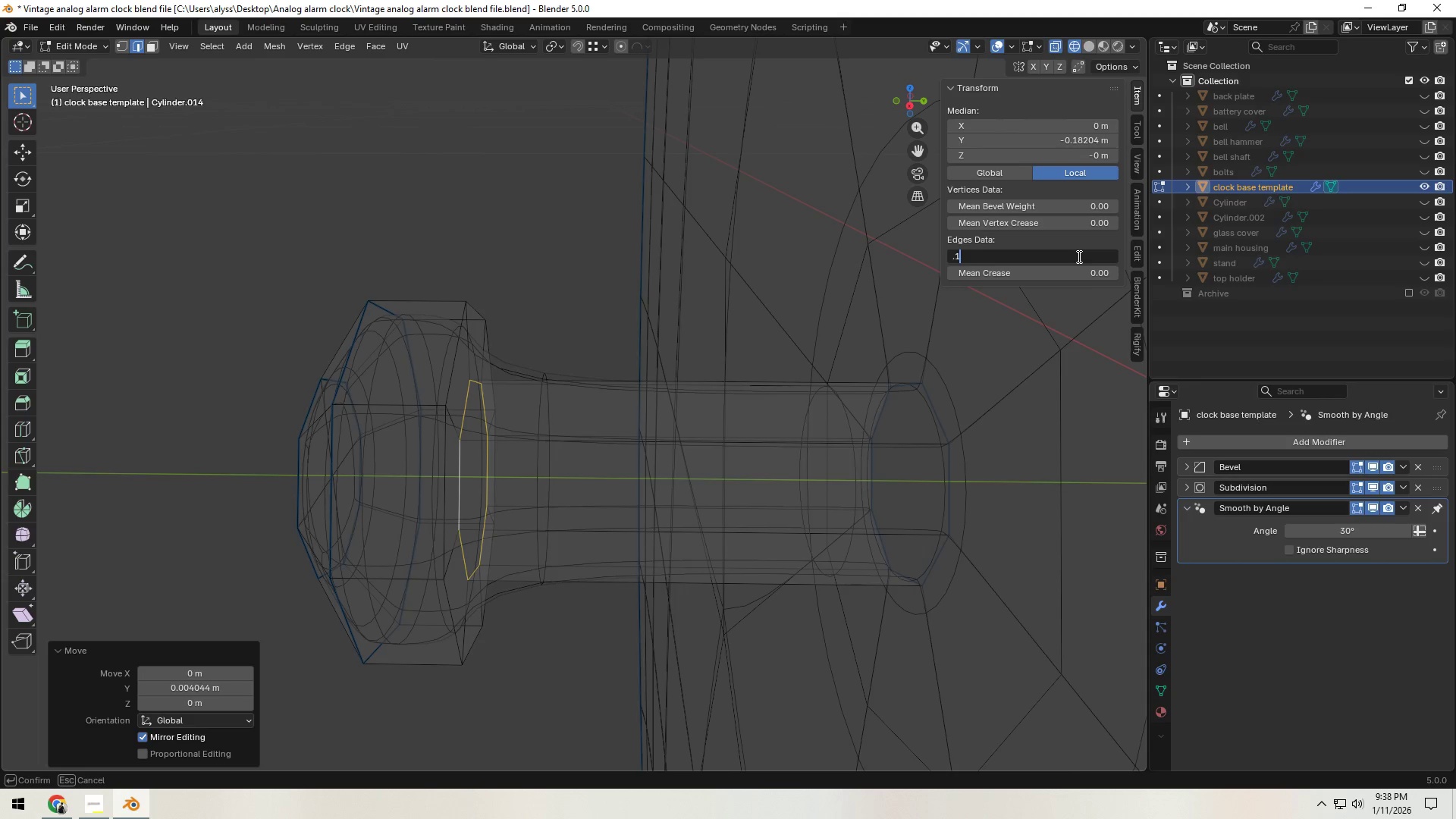 
key(NumpadEnter)
 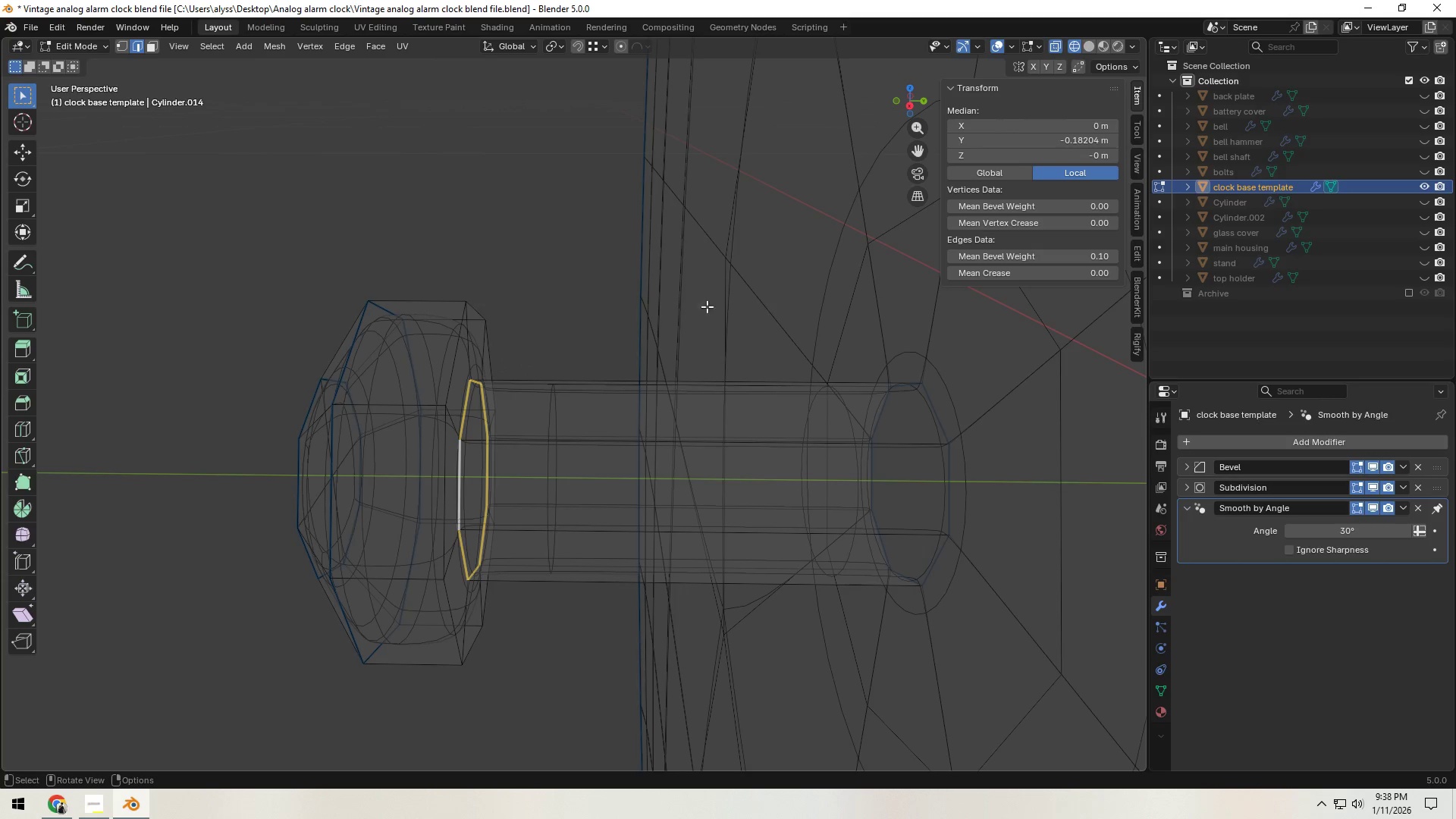 
left_click([590, 268])
 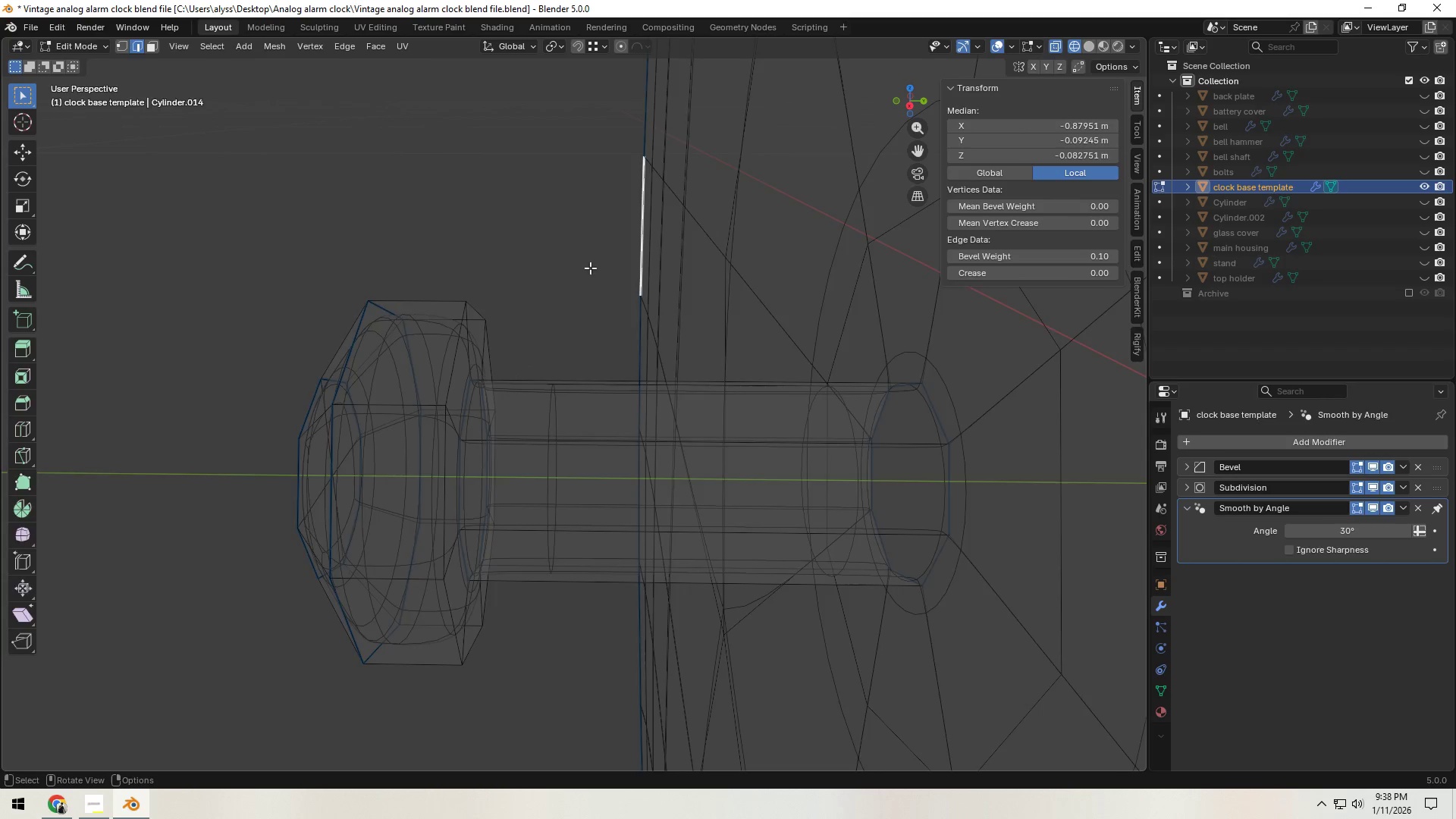 
key(Tab)
 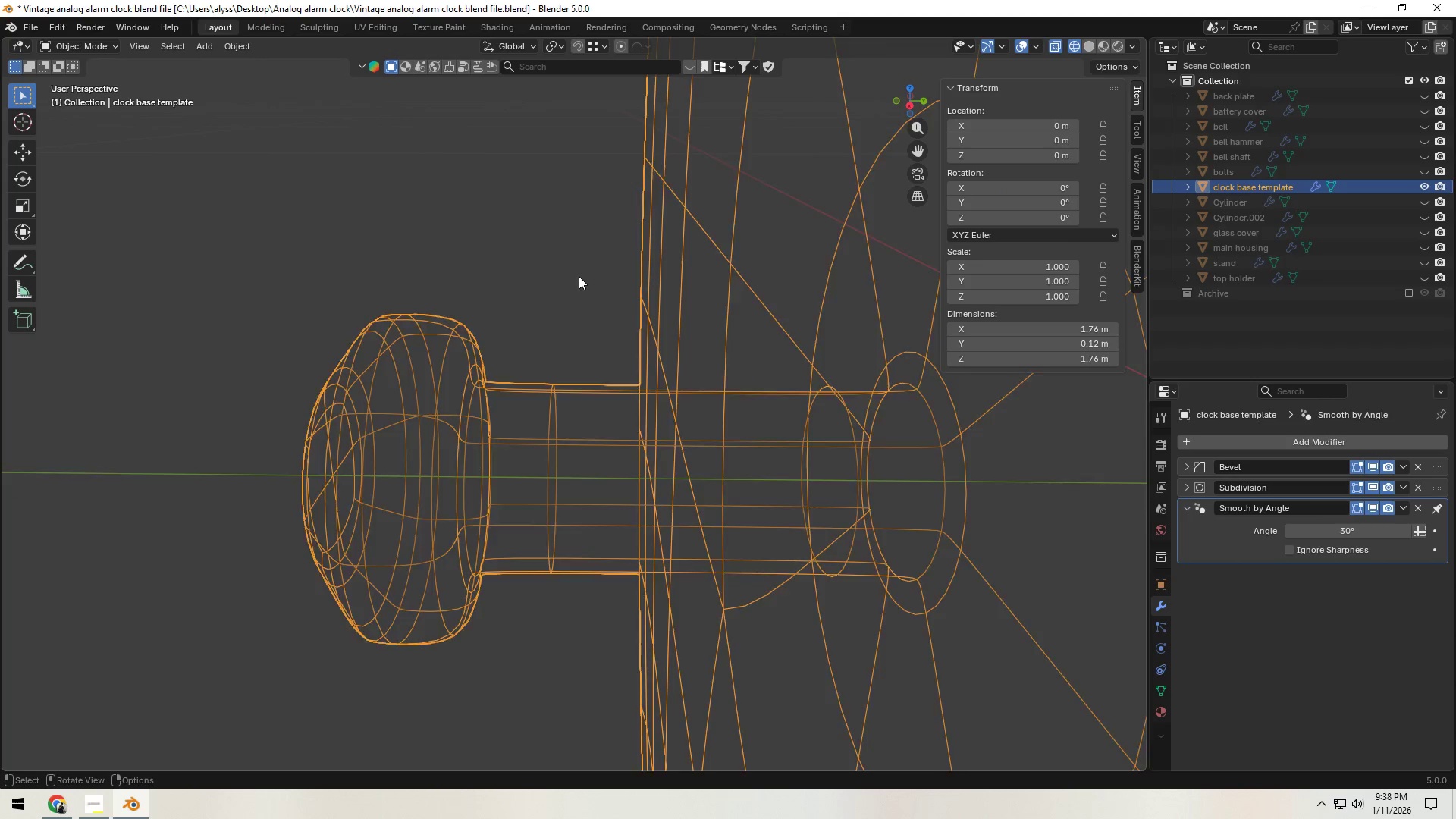 
key(Z)
 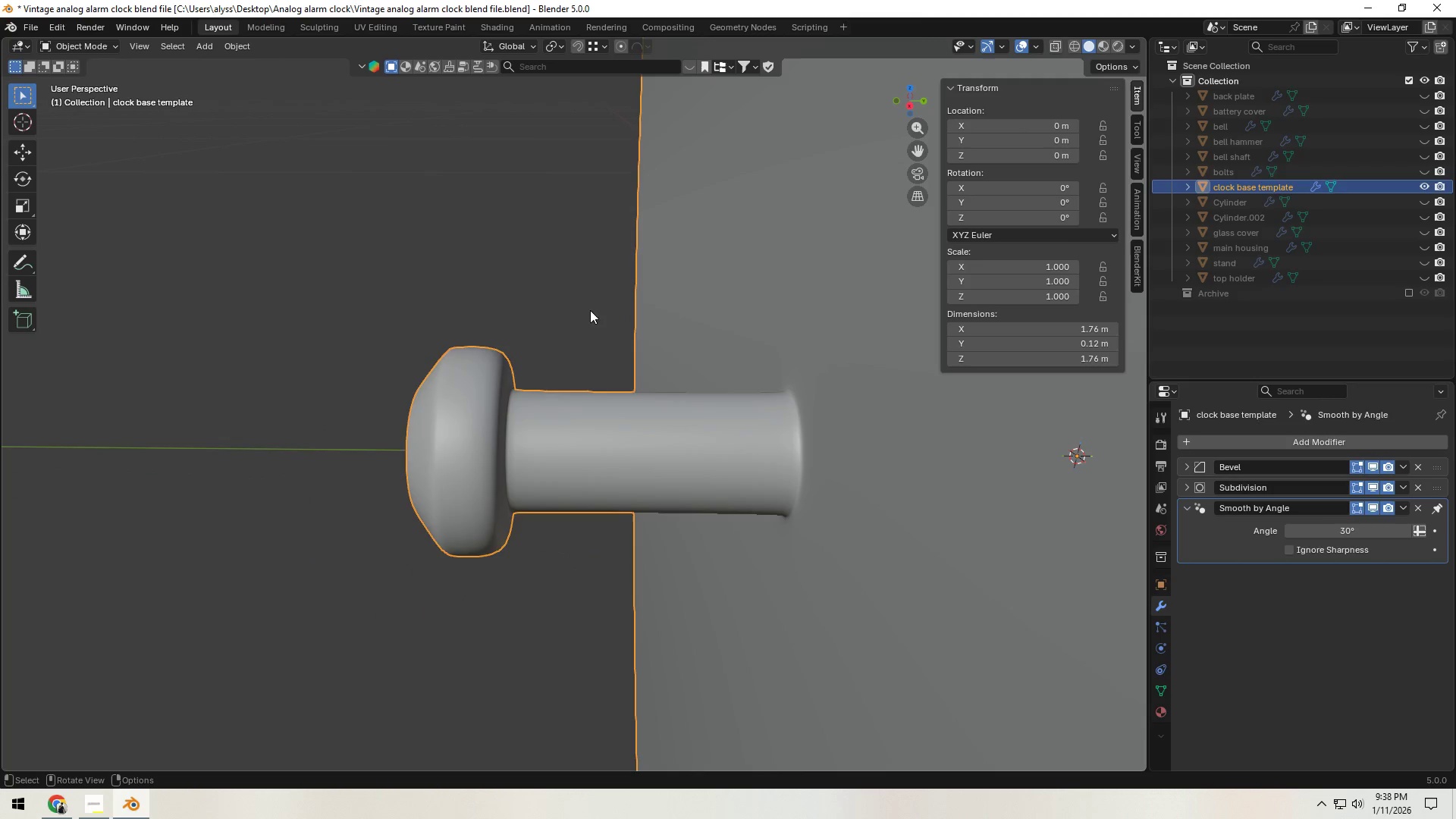 
scroll: coordinate [575, 282], scroll_direction: down, amount: 2.0
 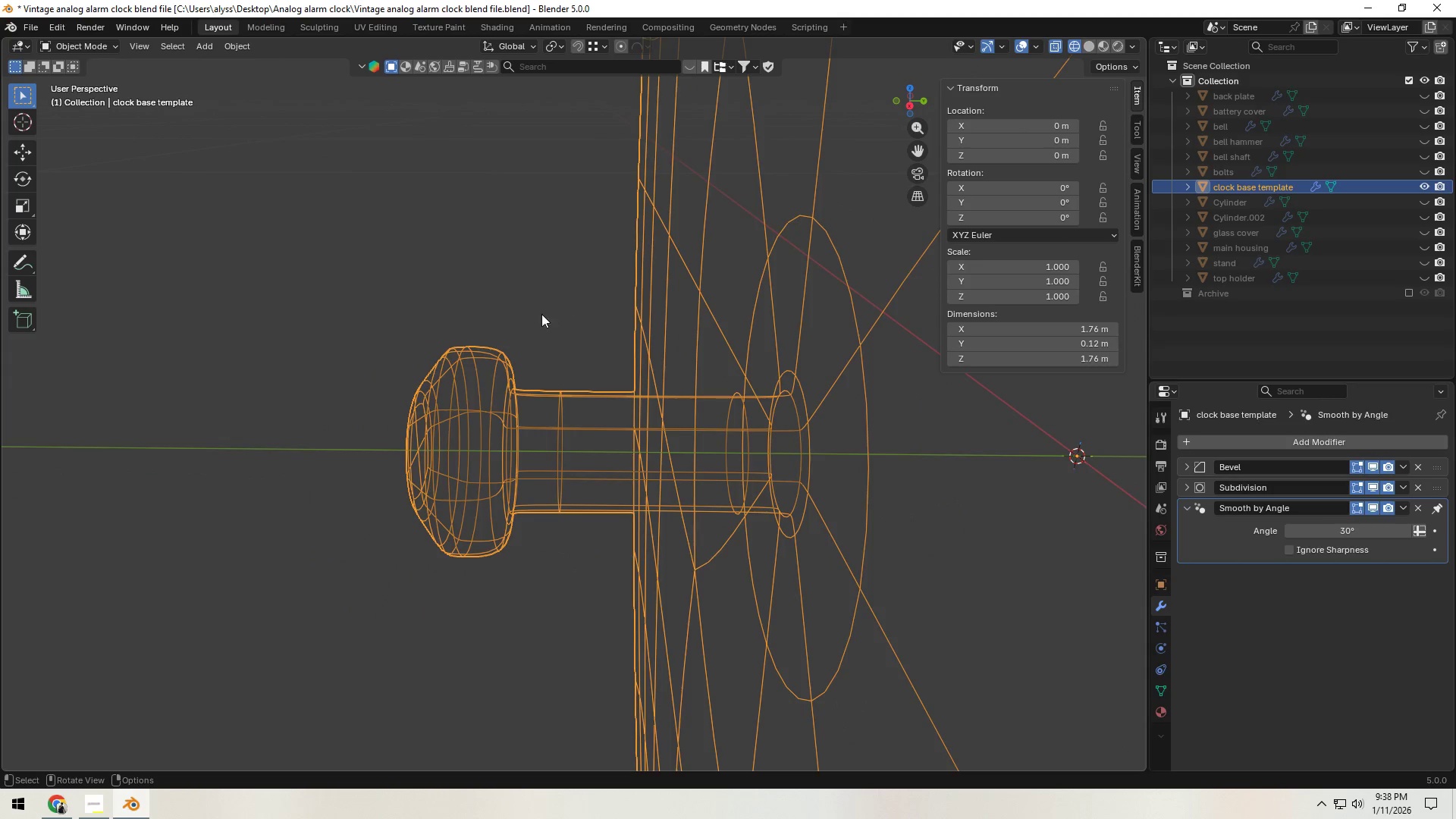 
left_click([529, 305])
 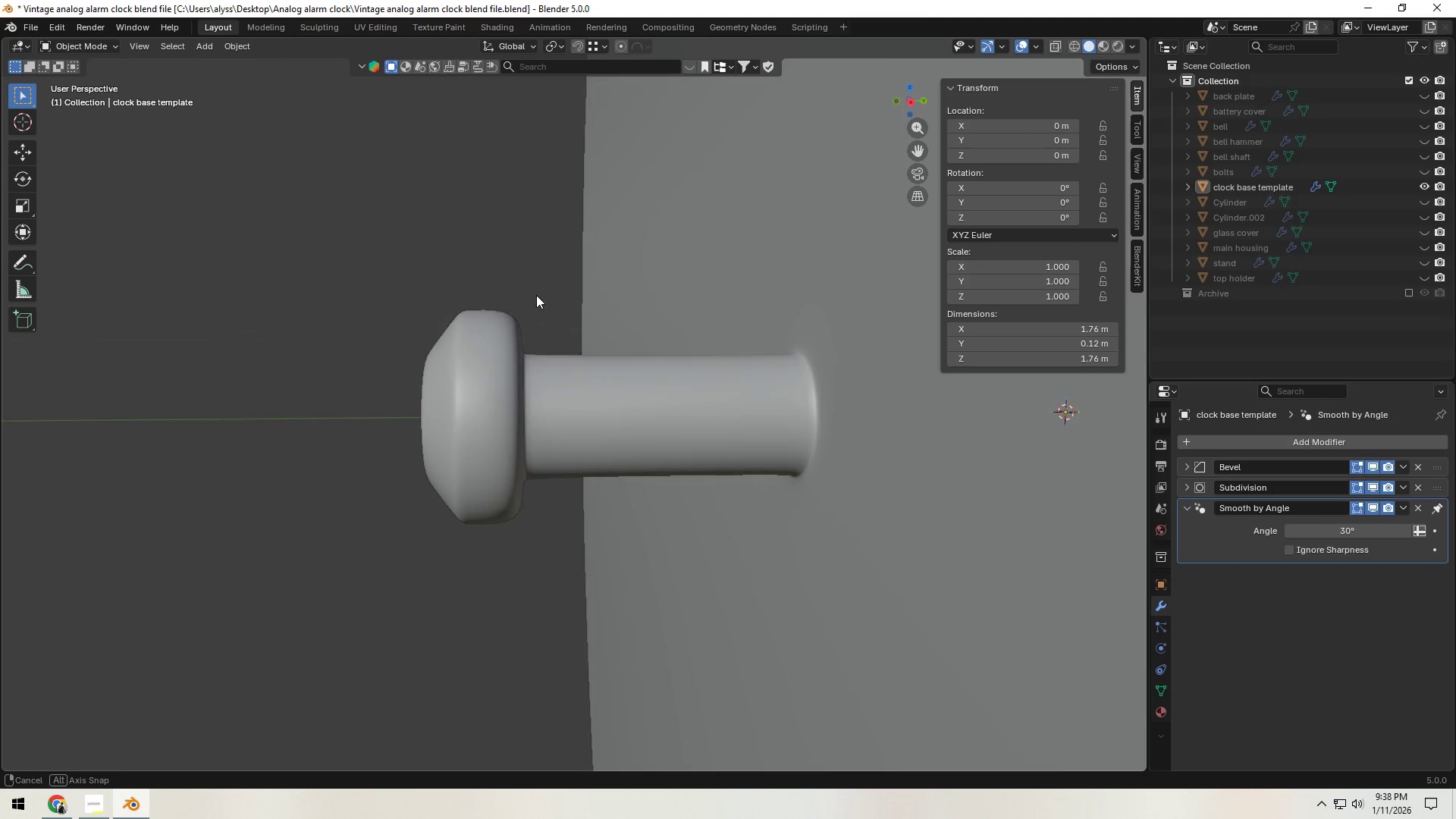 
key(Tab)
 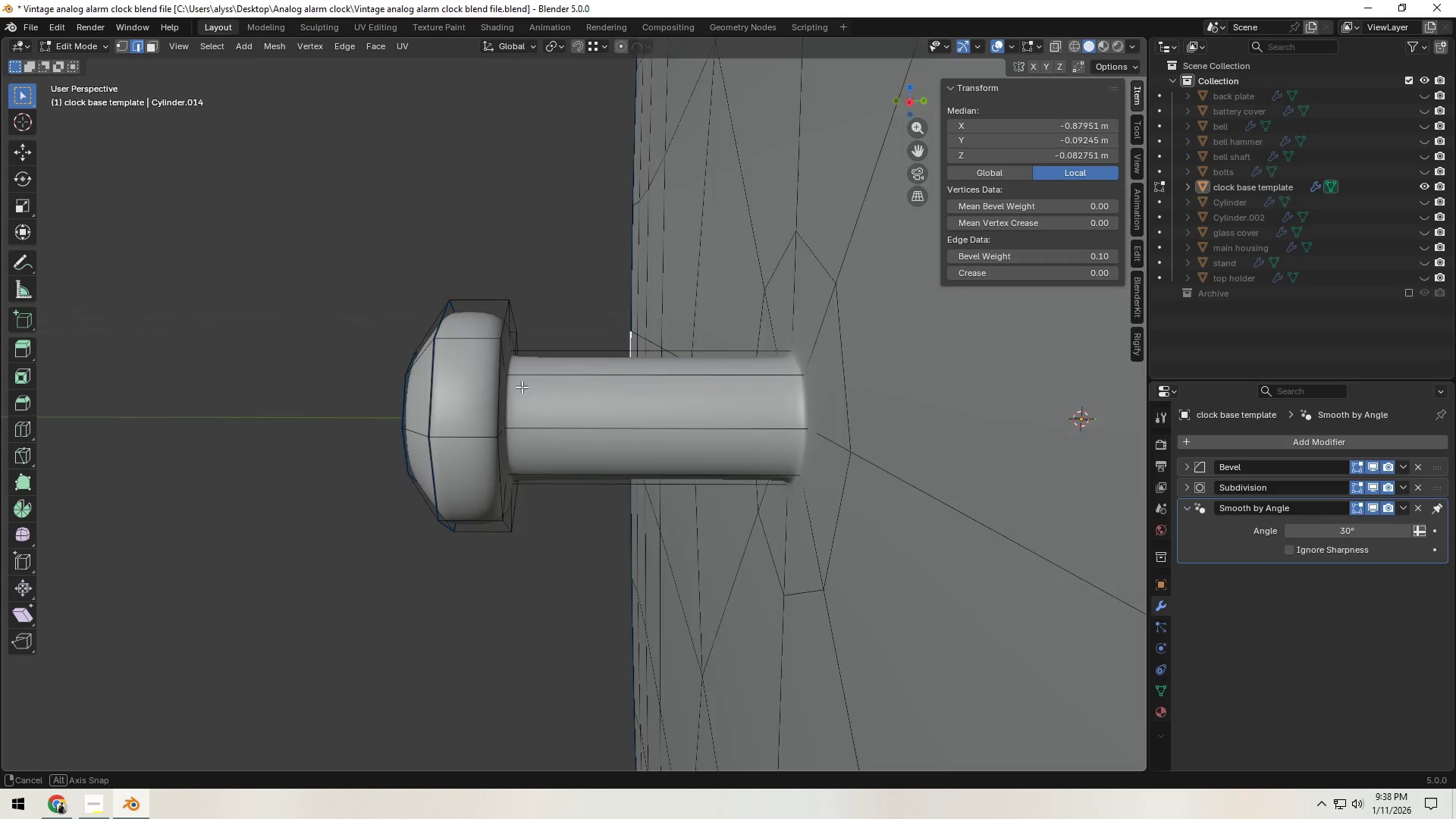 
hold_key(key=AltLeft, duration=0.61)
 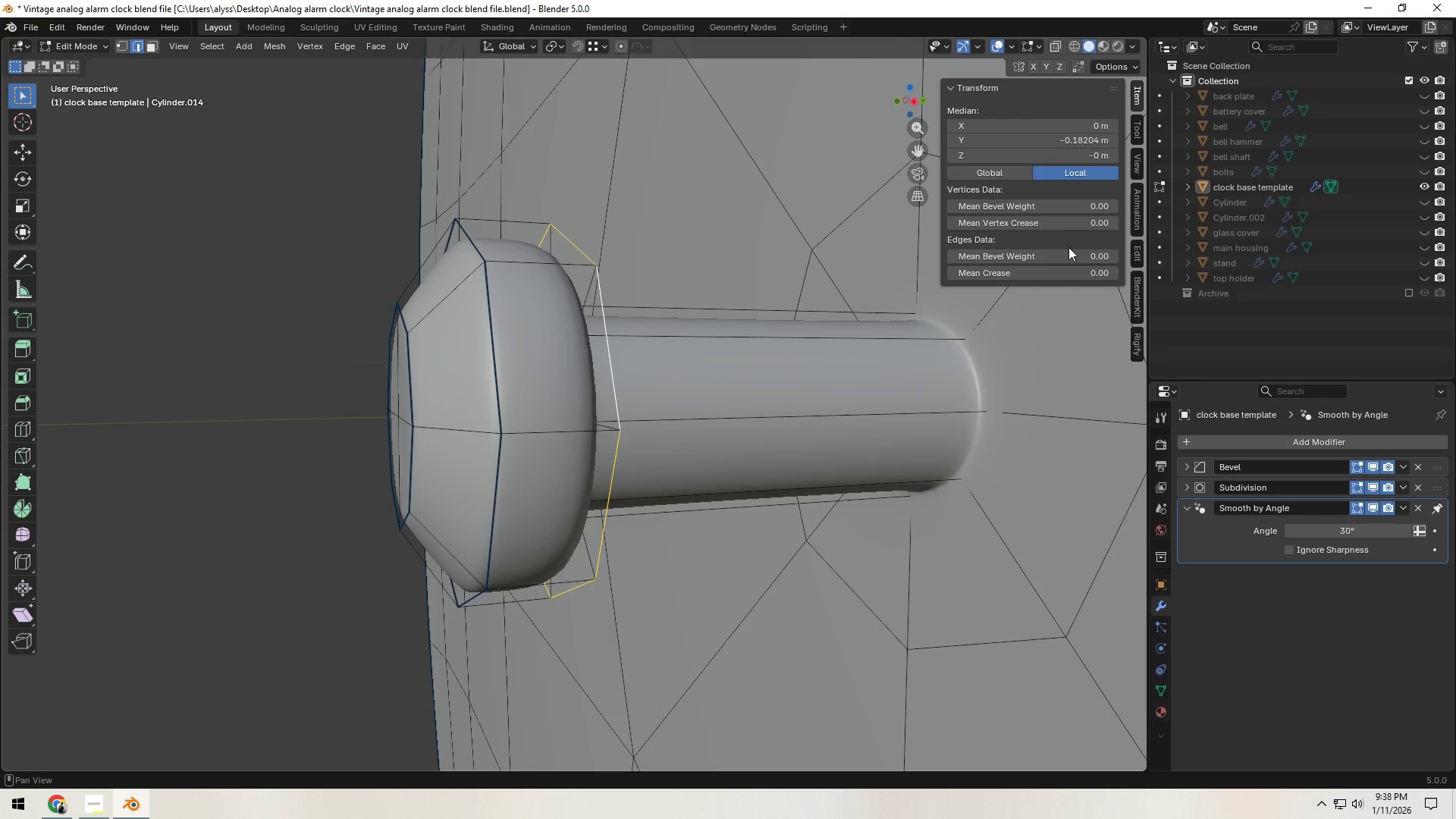 
scroll: coordinate [576, 383], scroll_direction: up, amount: 2.0
 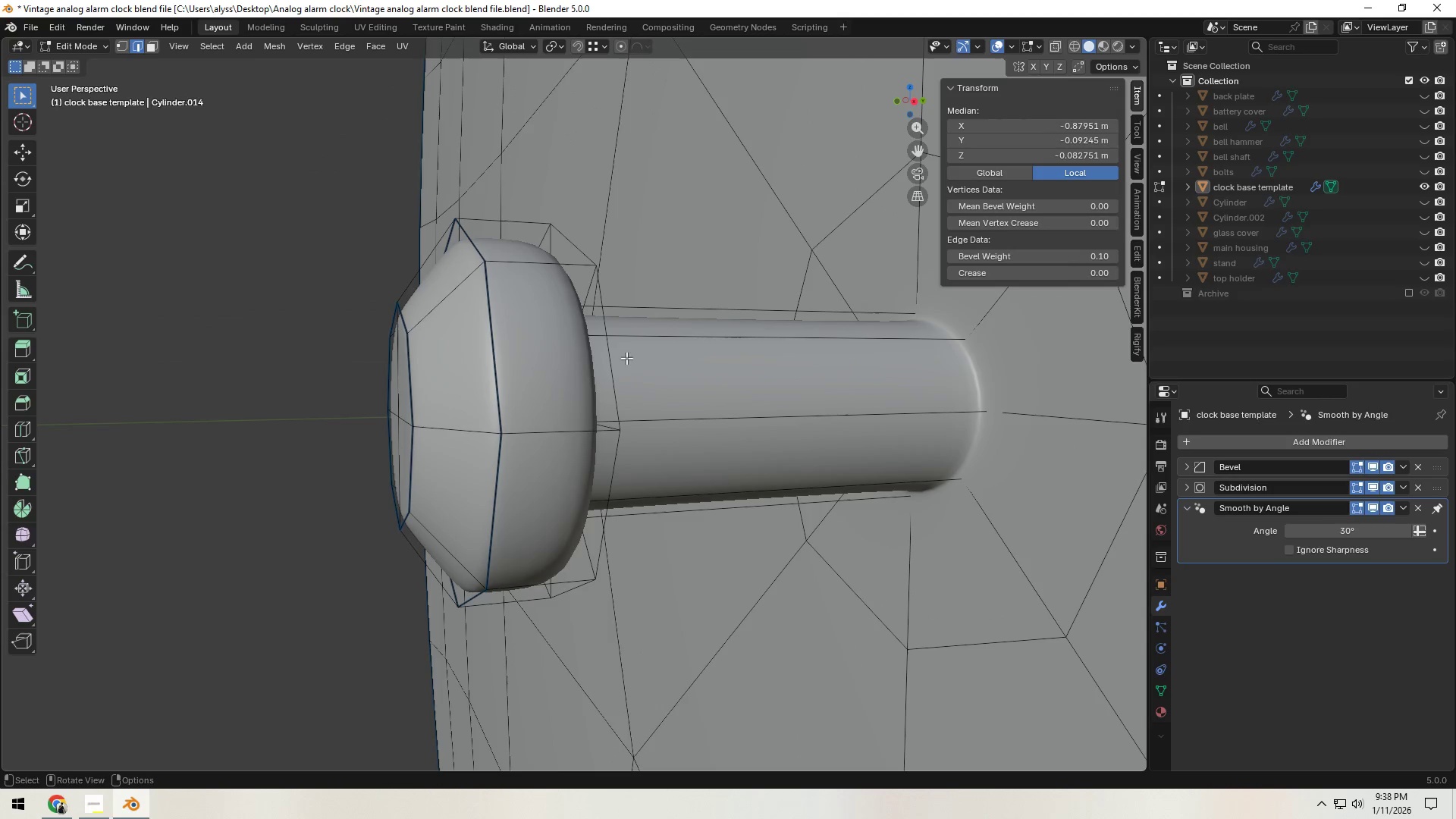 
left_click([601, 351])
 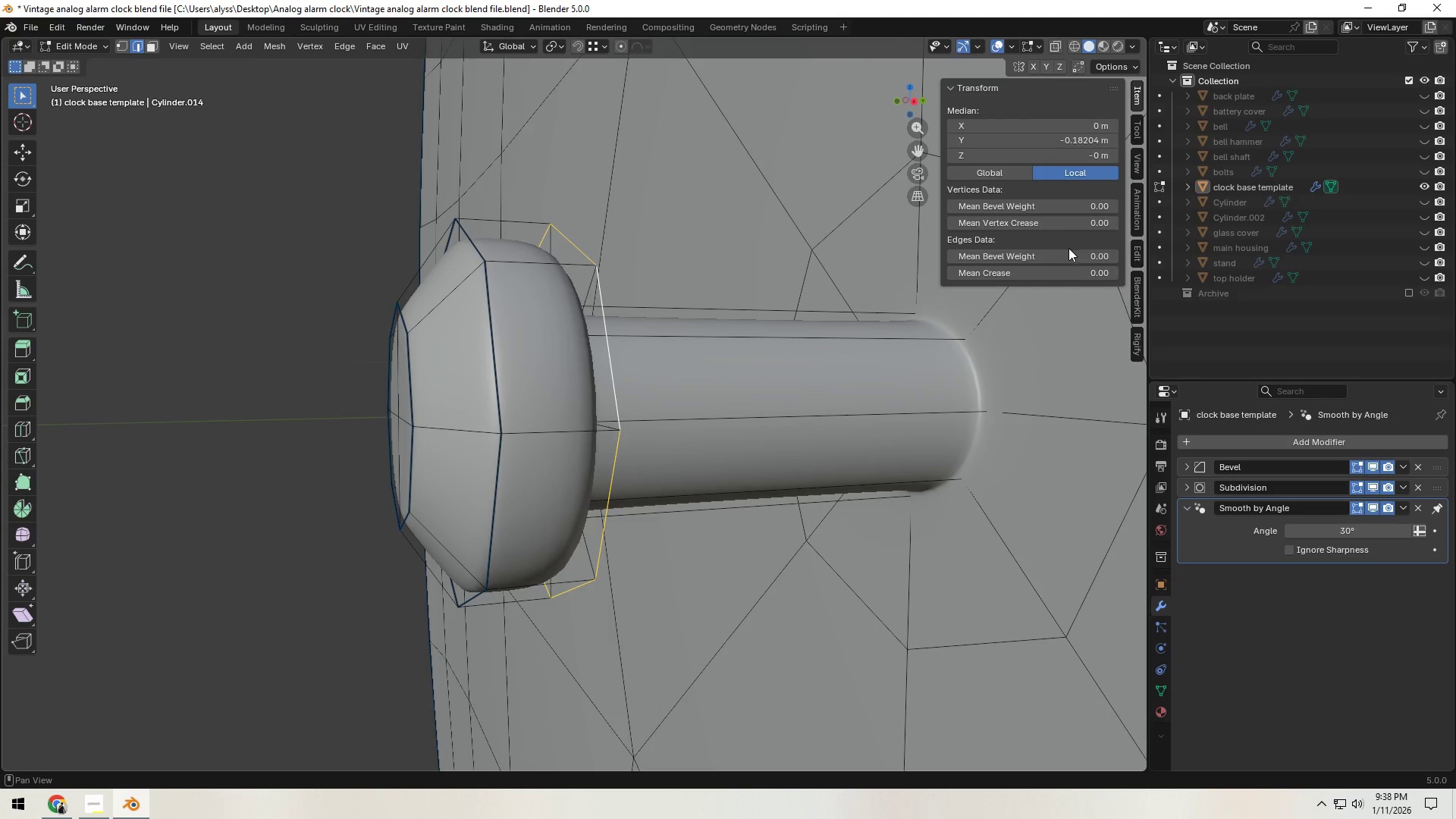 
left_click([1068, 250])
 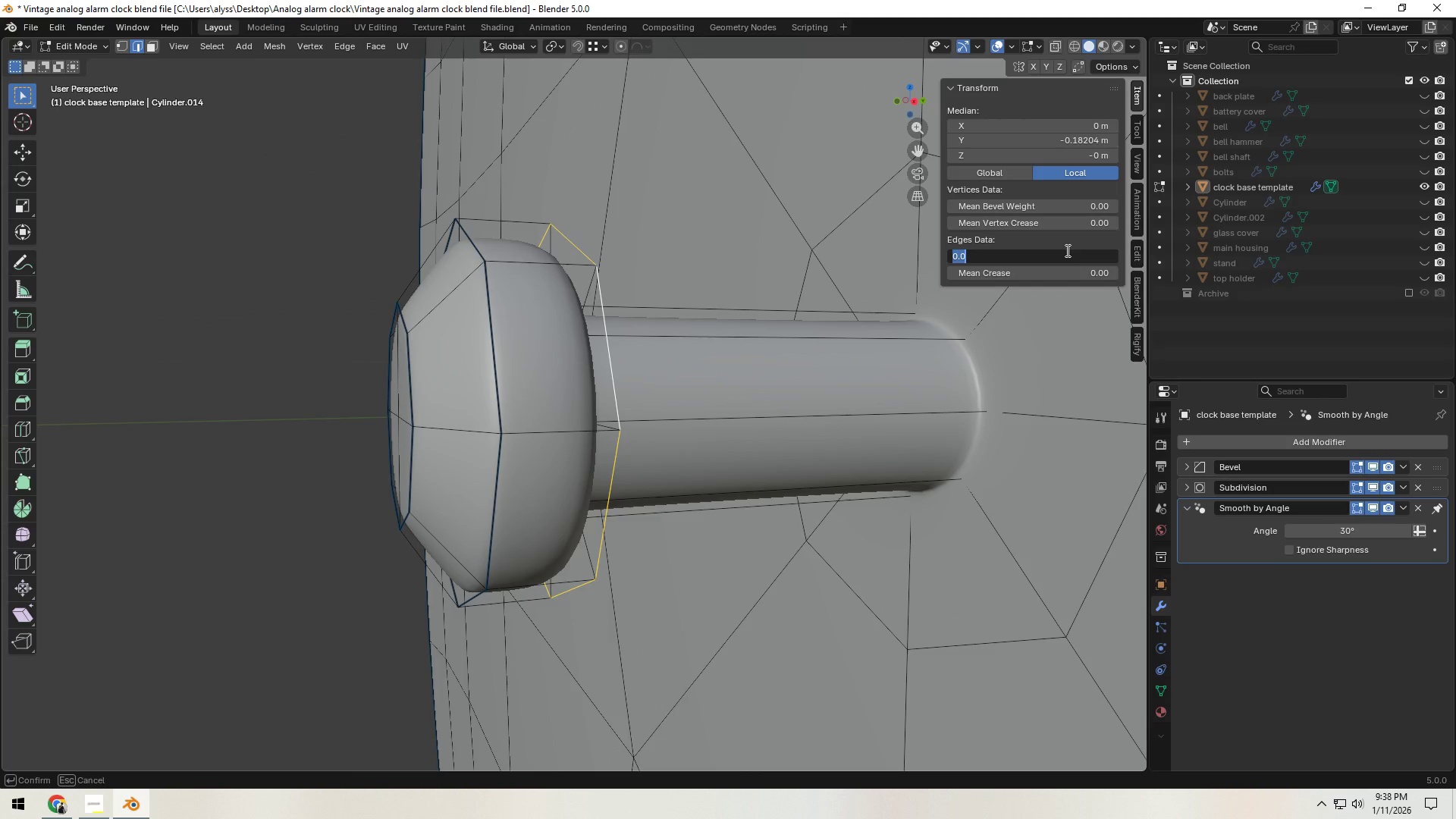 
key(NumpadDecimal)
 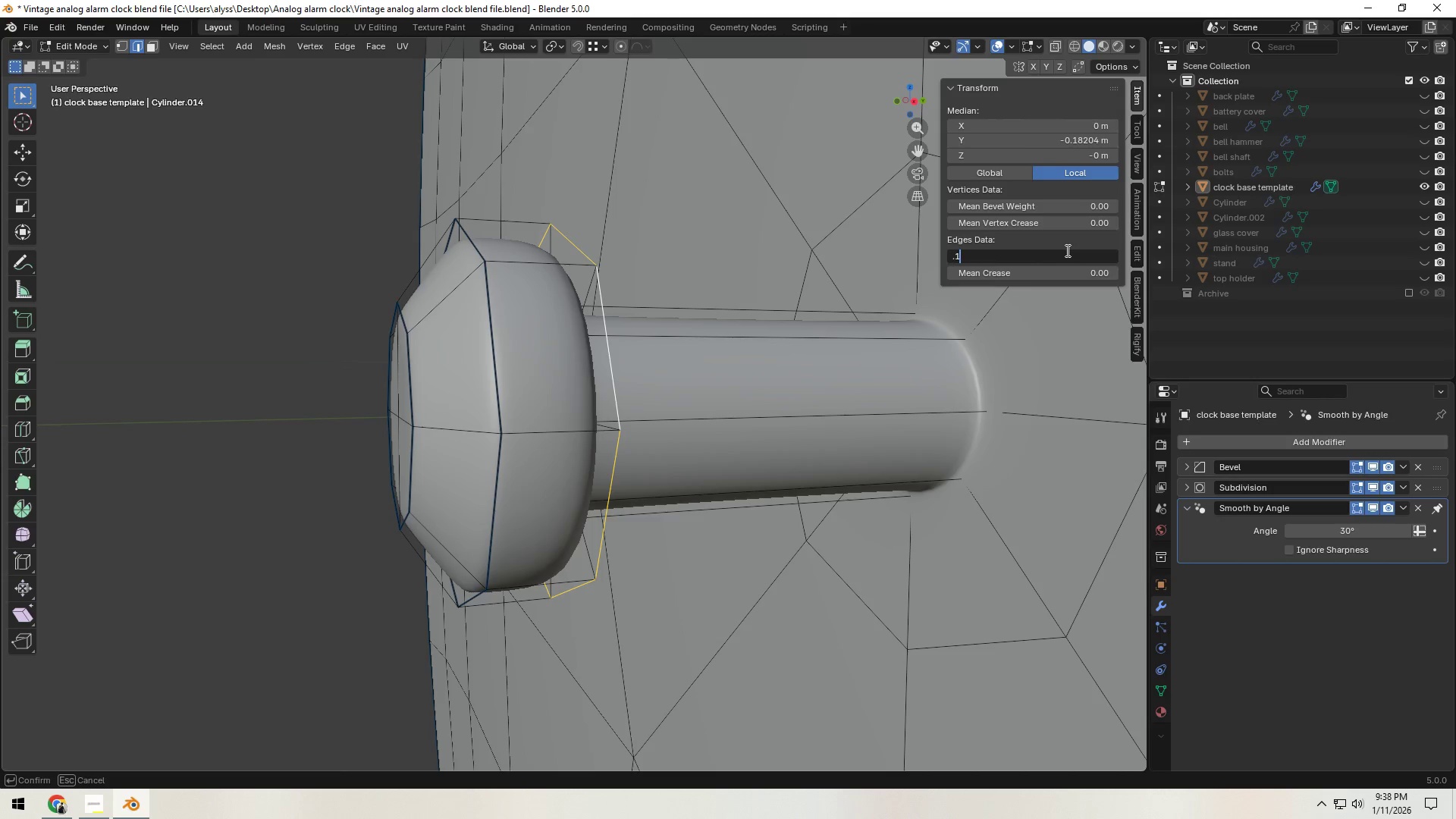 
key(Numpad1)
 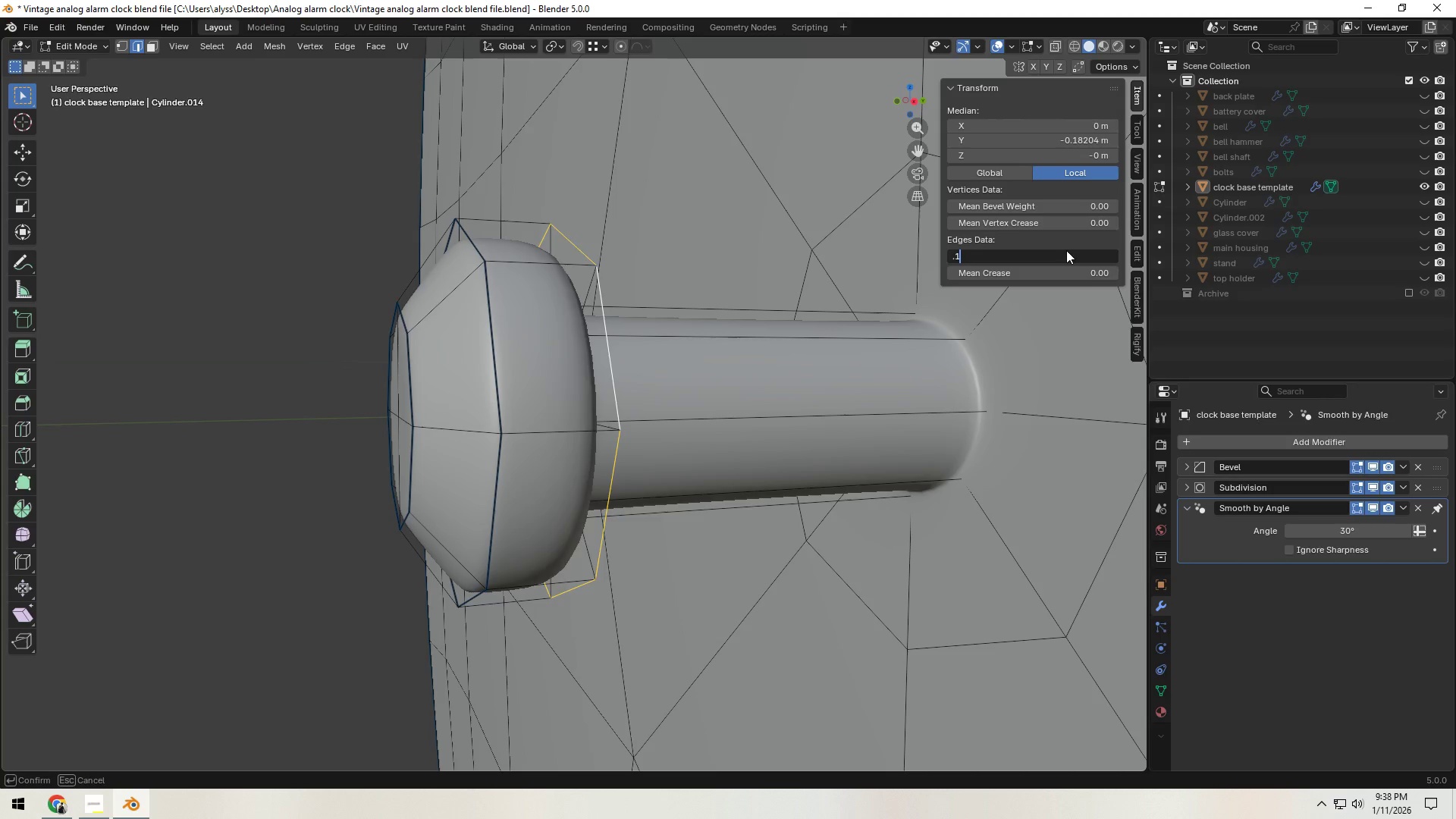 
key(NumpadEnter)
 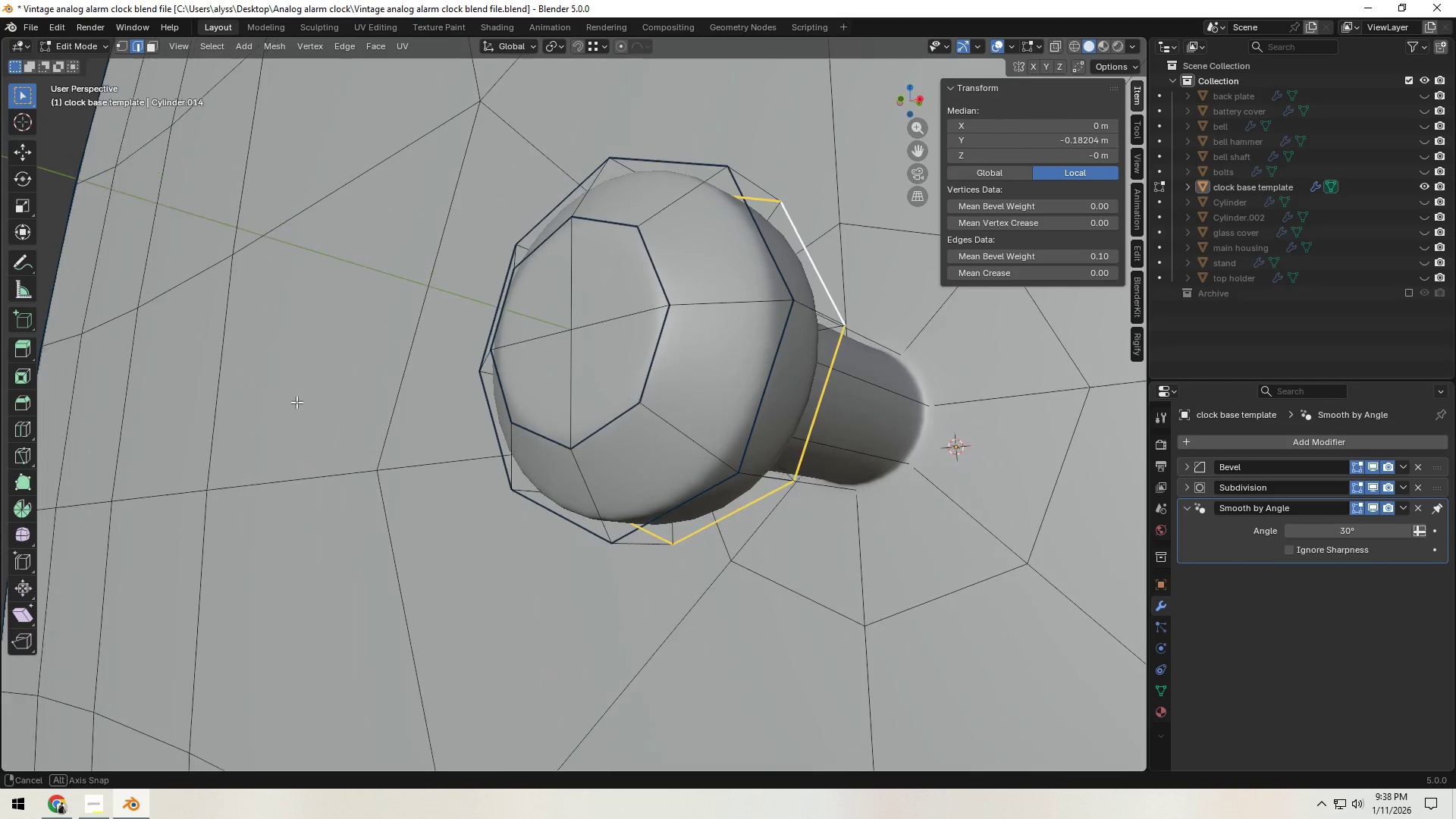 
key(Tab)
 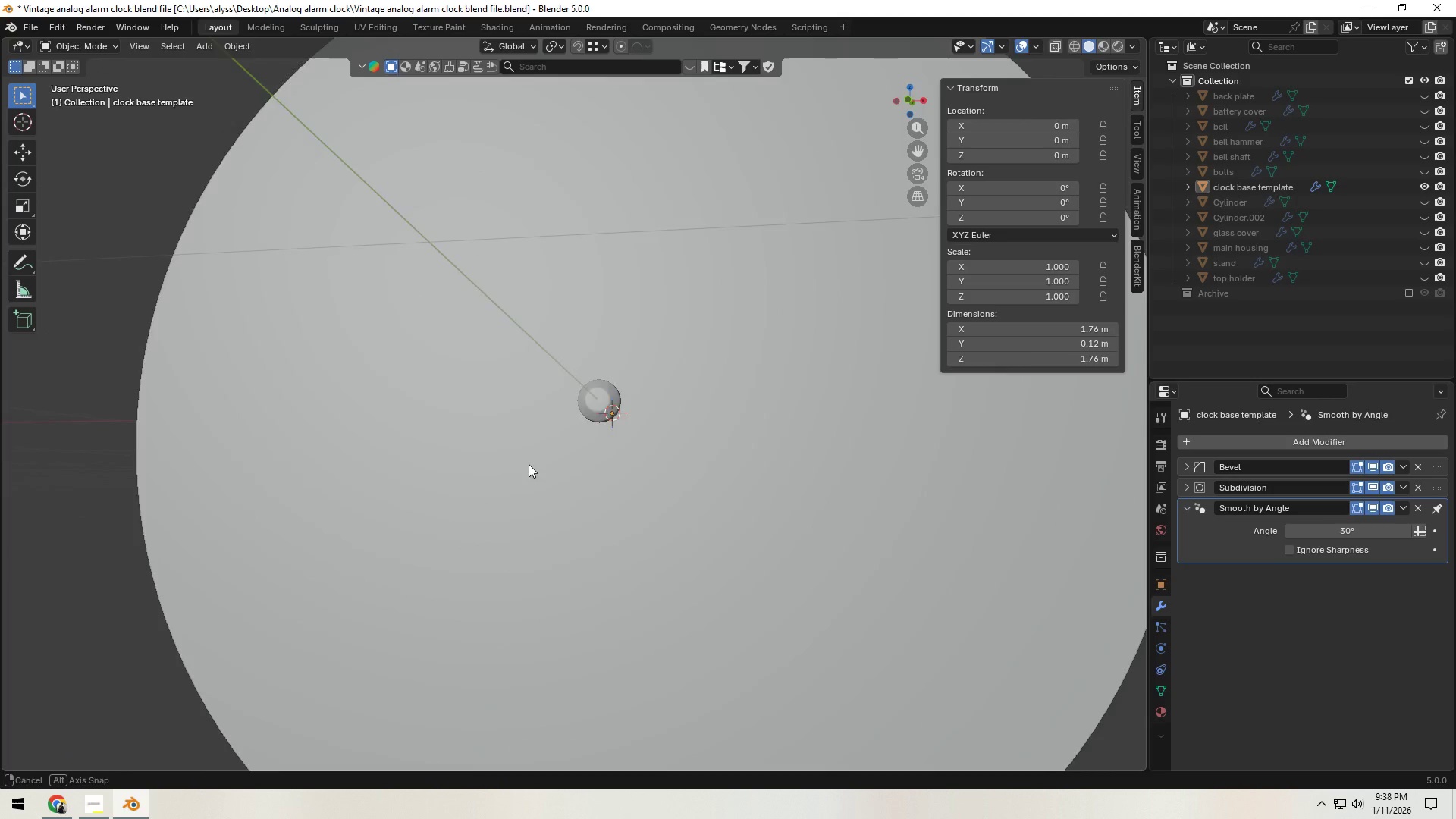 
scroll: coordinate [558, 487], scroll_direction: down, amount: 17.0
 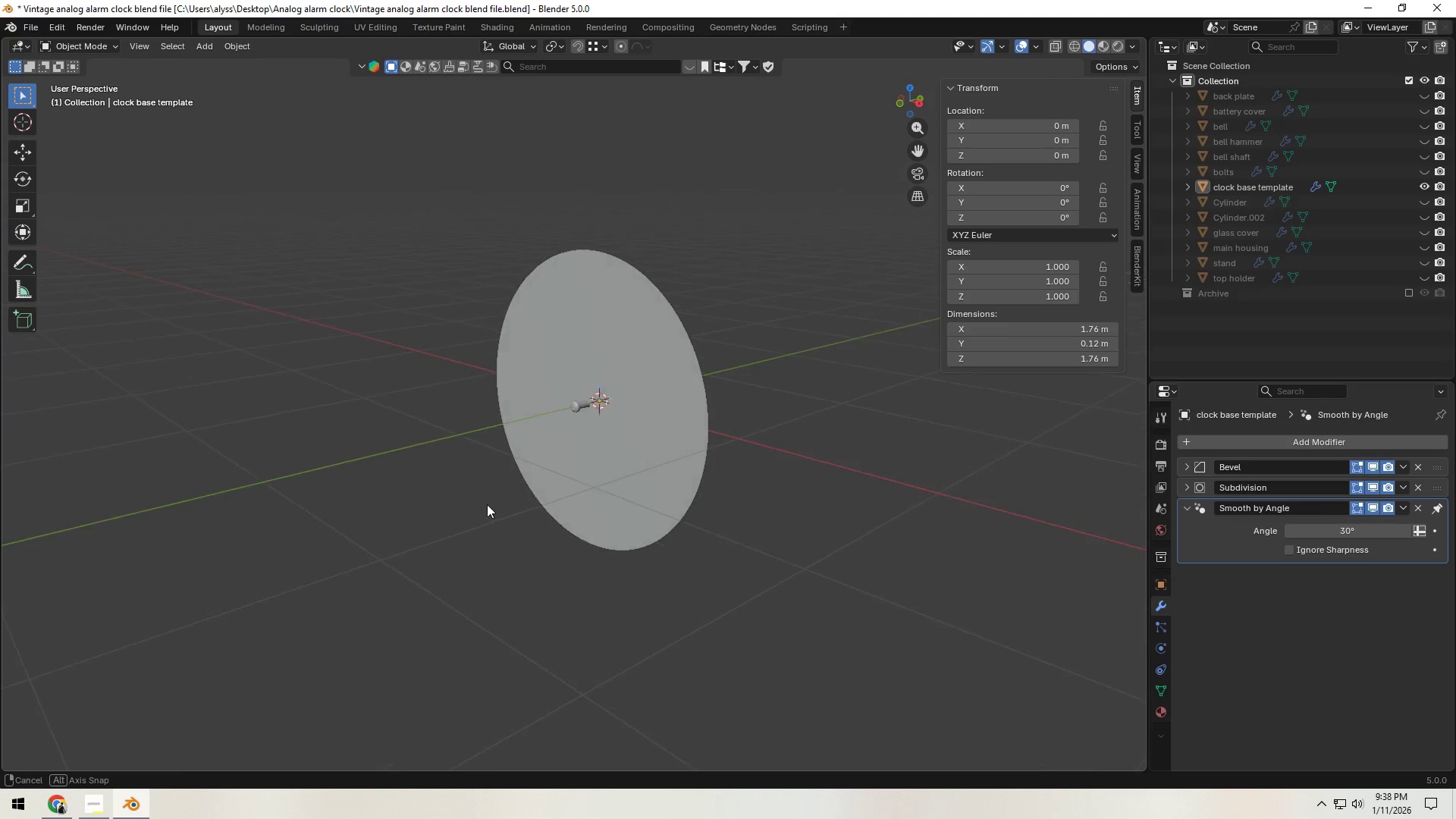 
left_click([613, 459])
 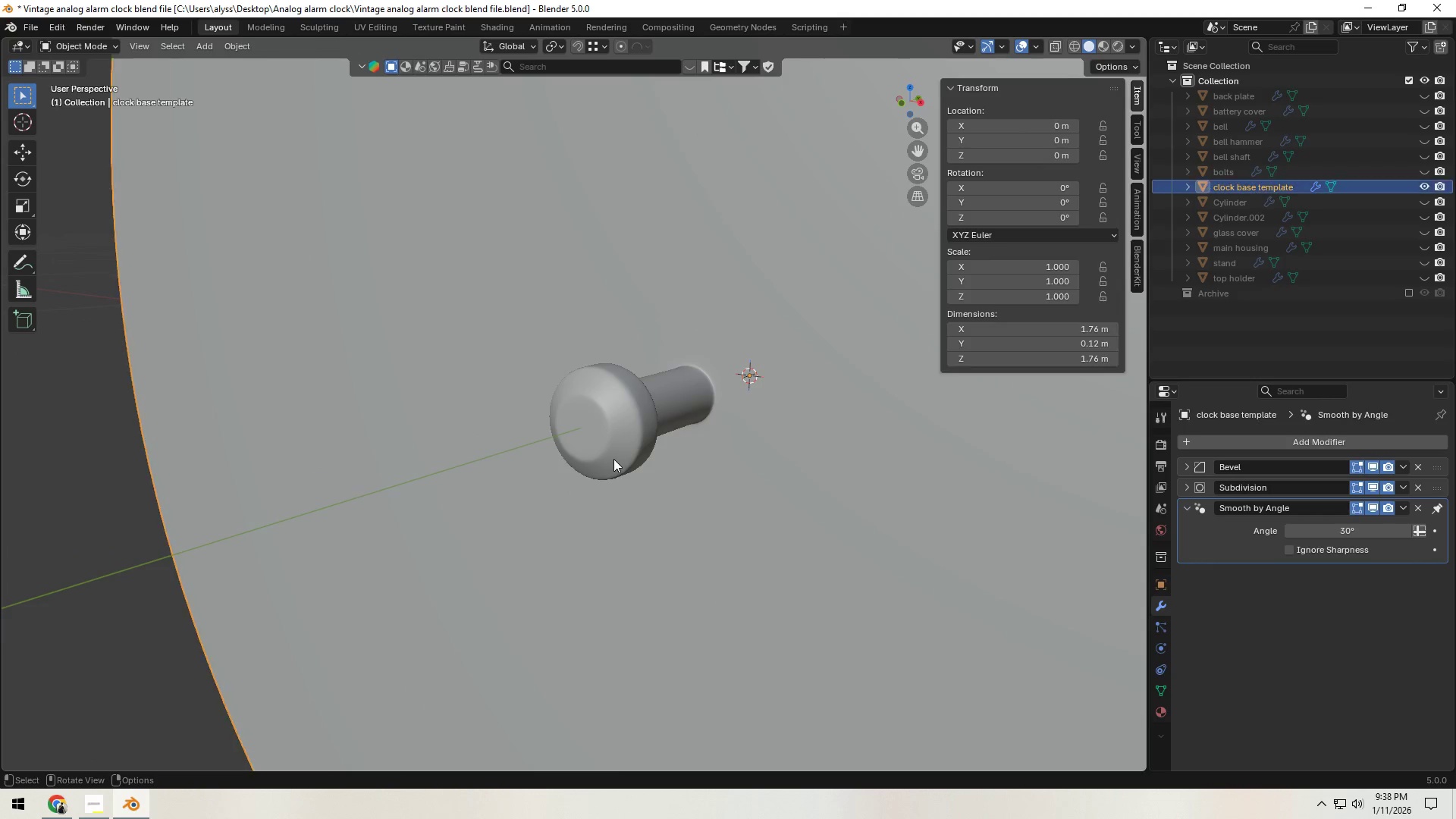 
key(Tab)
 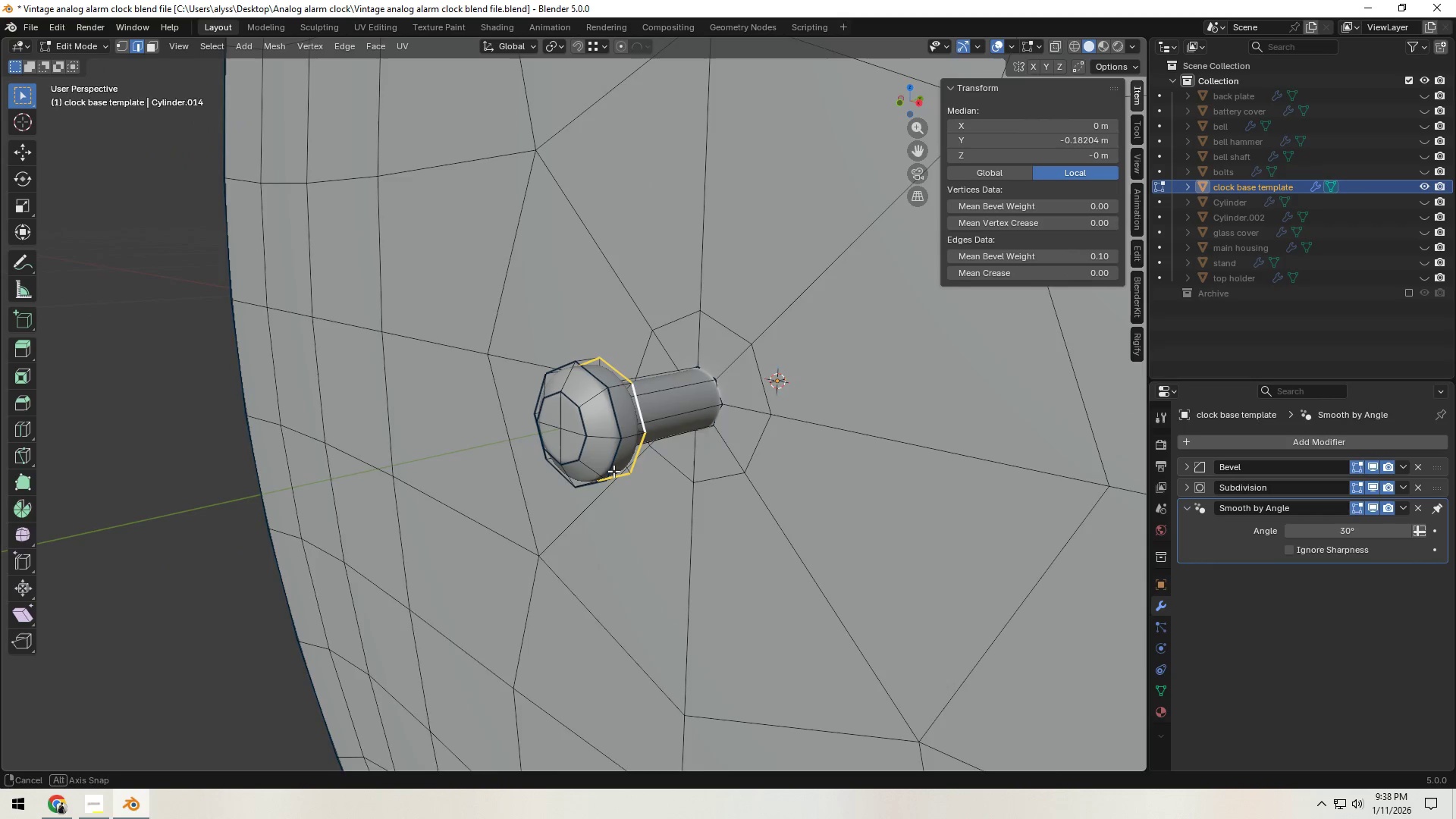 
scroll: coordinate [571, 491], scroll_direction: up, amount: 12.0
 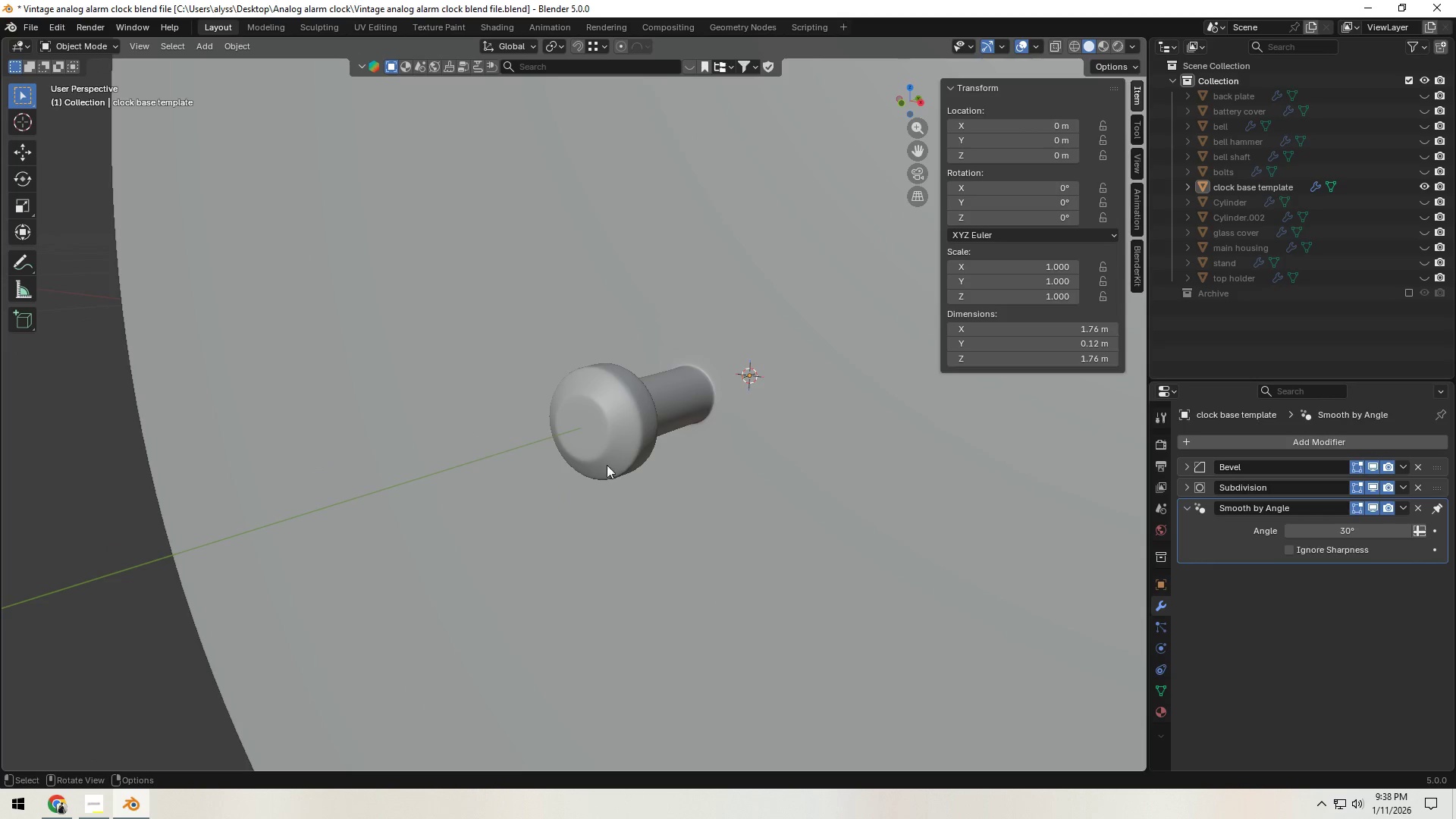 
hold_key(key=AltLeft, duration=0.61)
 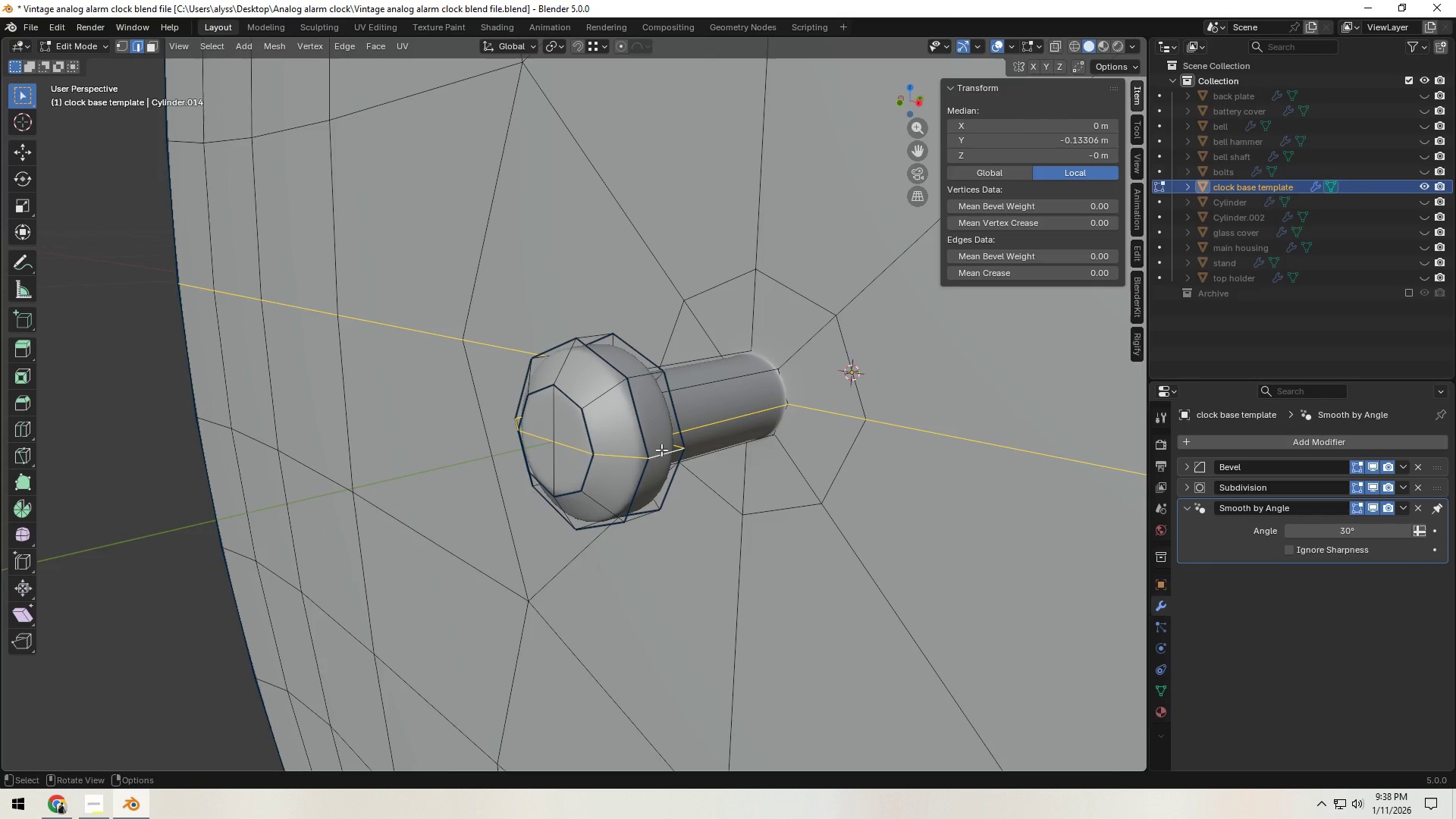 
scroll: coordinate [607, 471], scroll_direction: up, amount: 2.0
 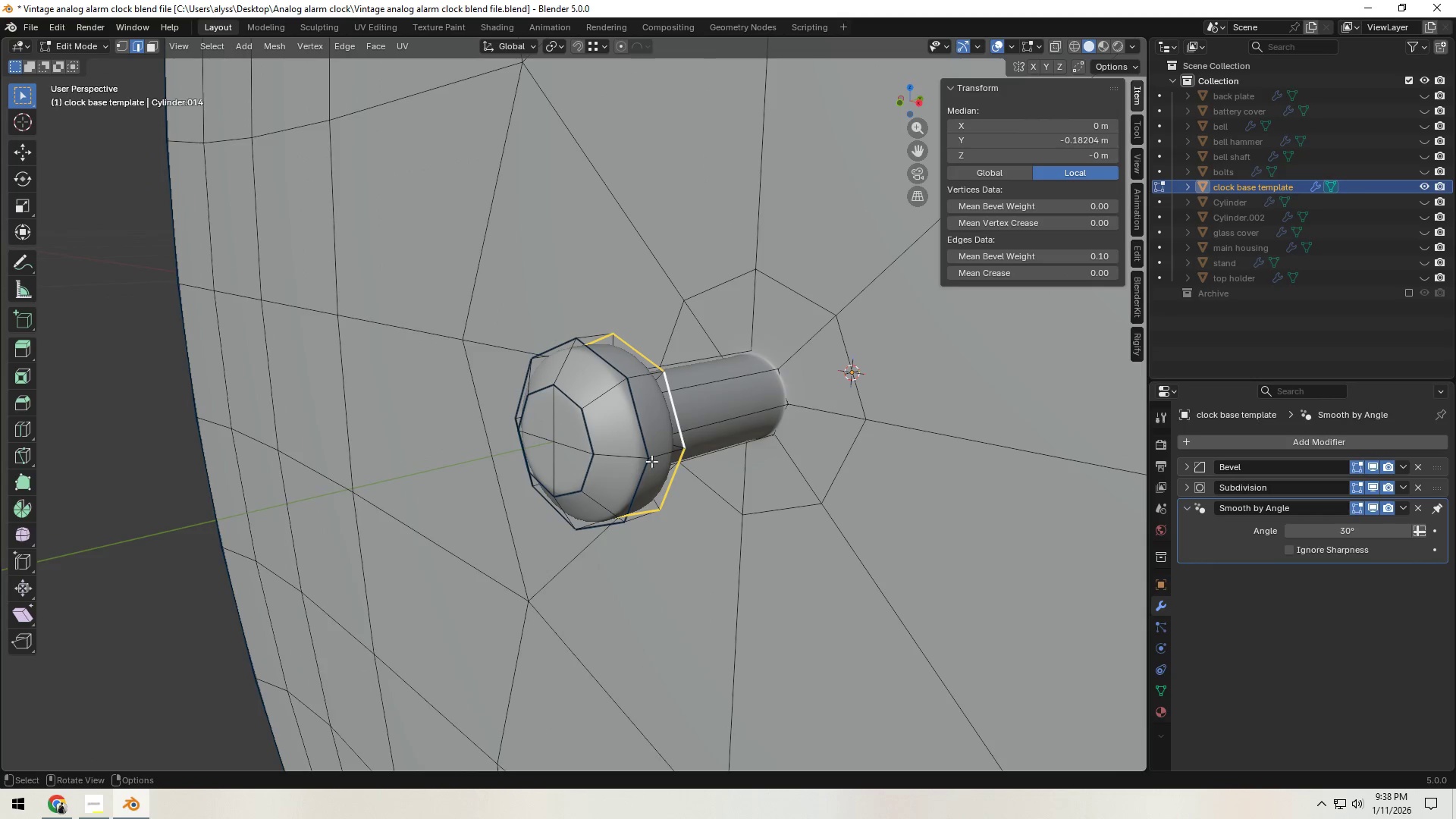 
left_click([659, 450])
 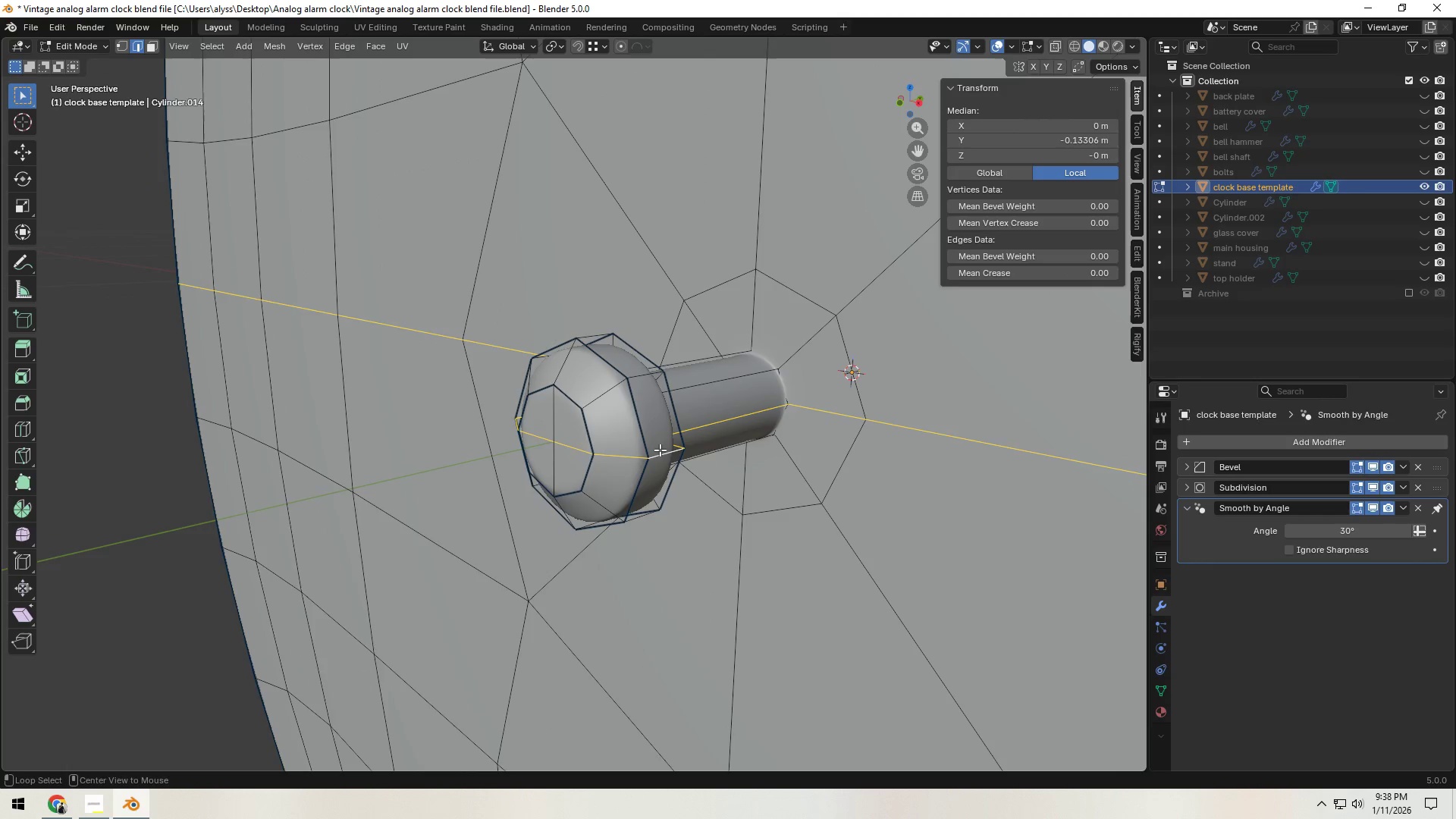 
hold_key(key=AltLeft, duration=1.22)
 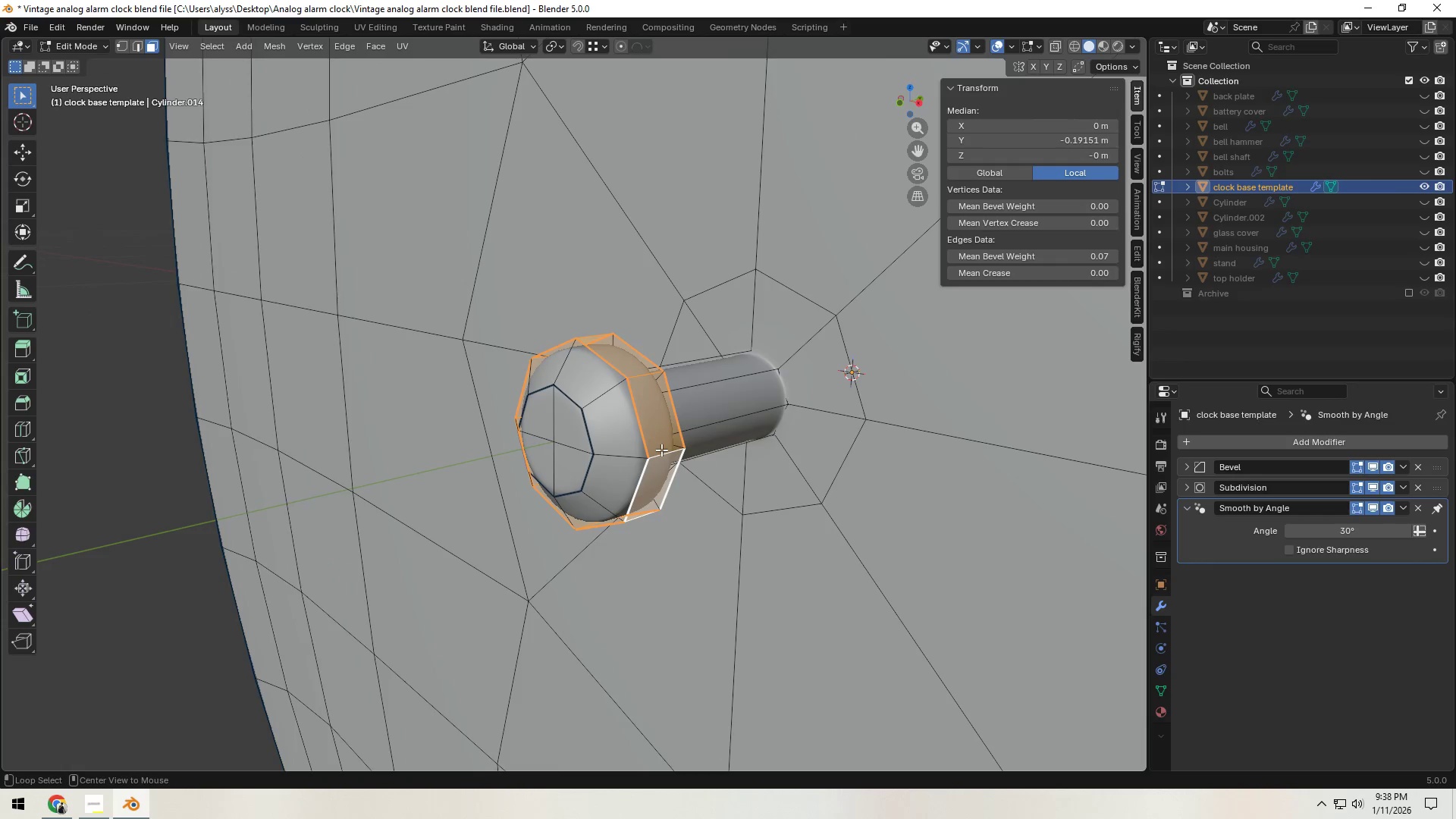 
type(22)
 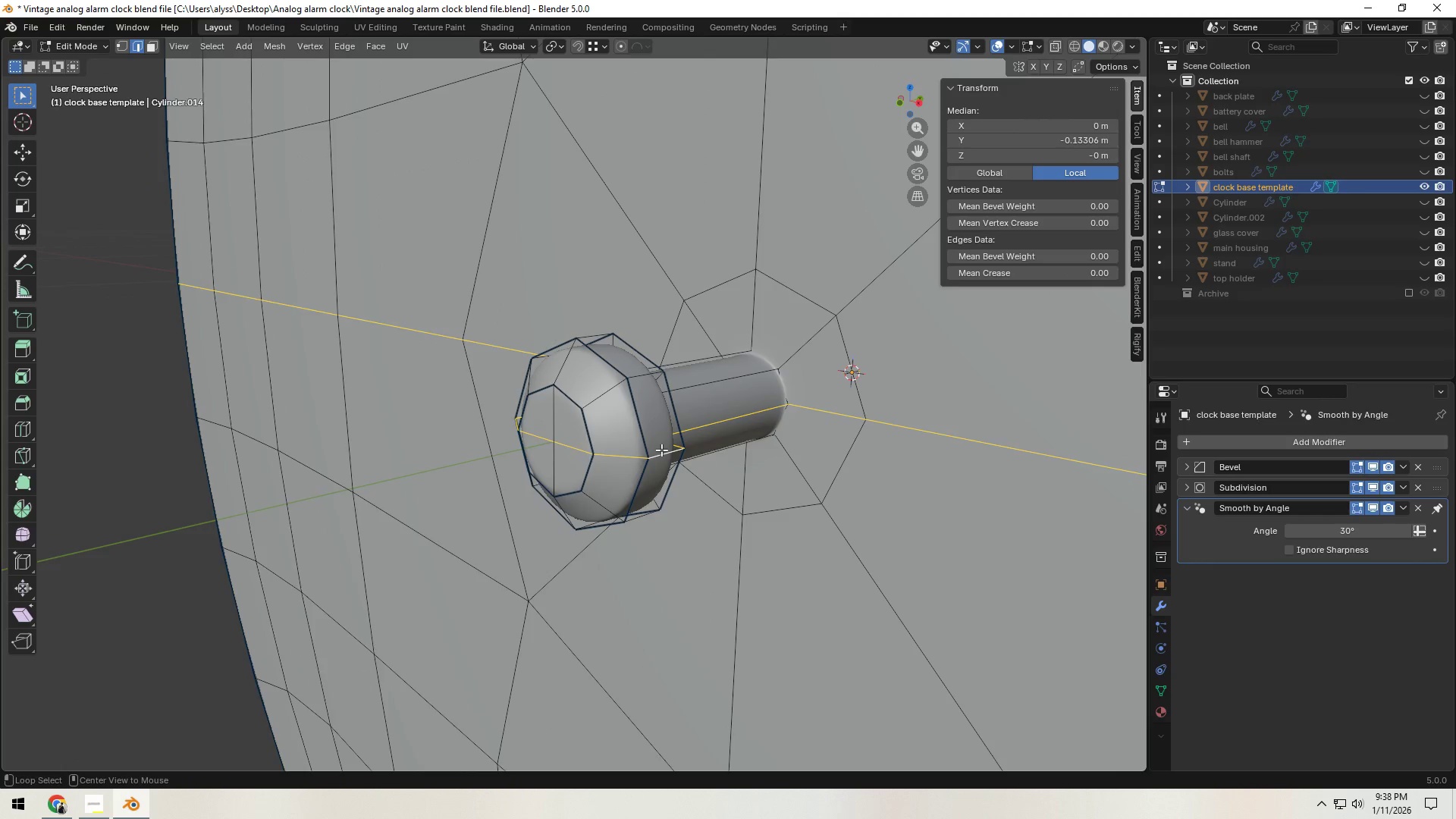 
left_click([661, 450])
 